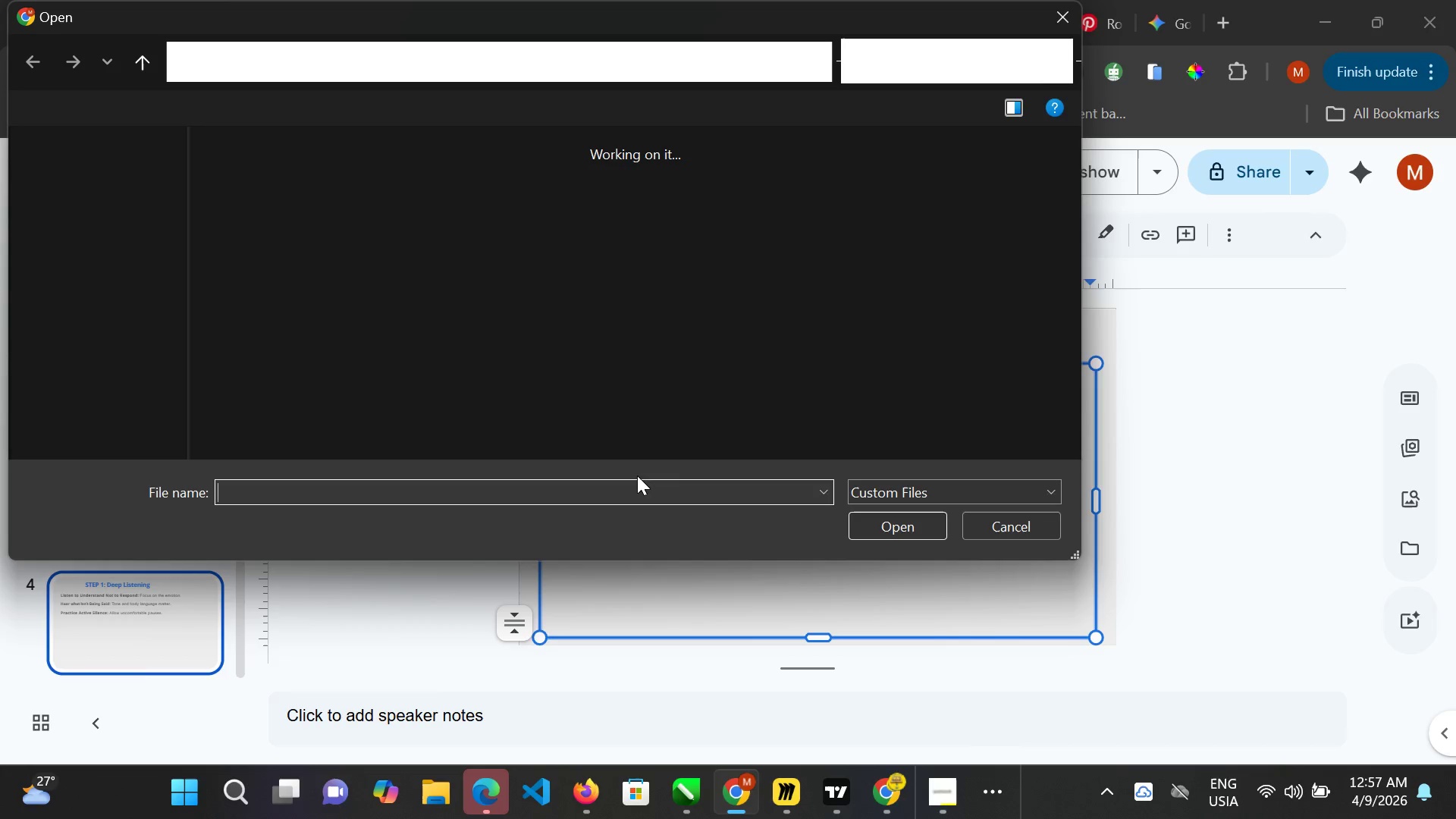 
wait(5.06)
 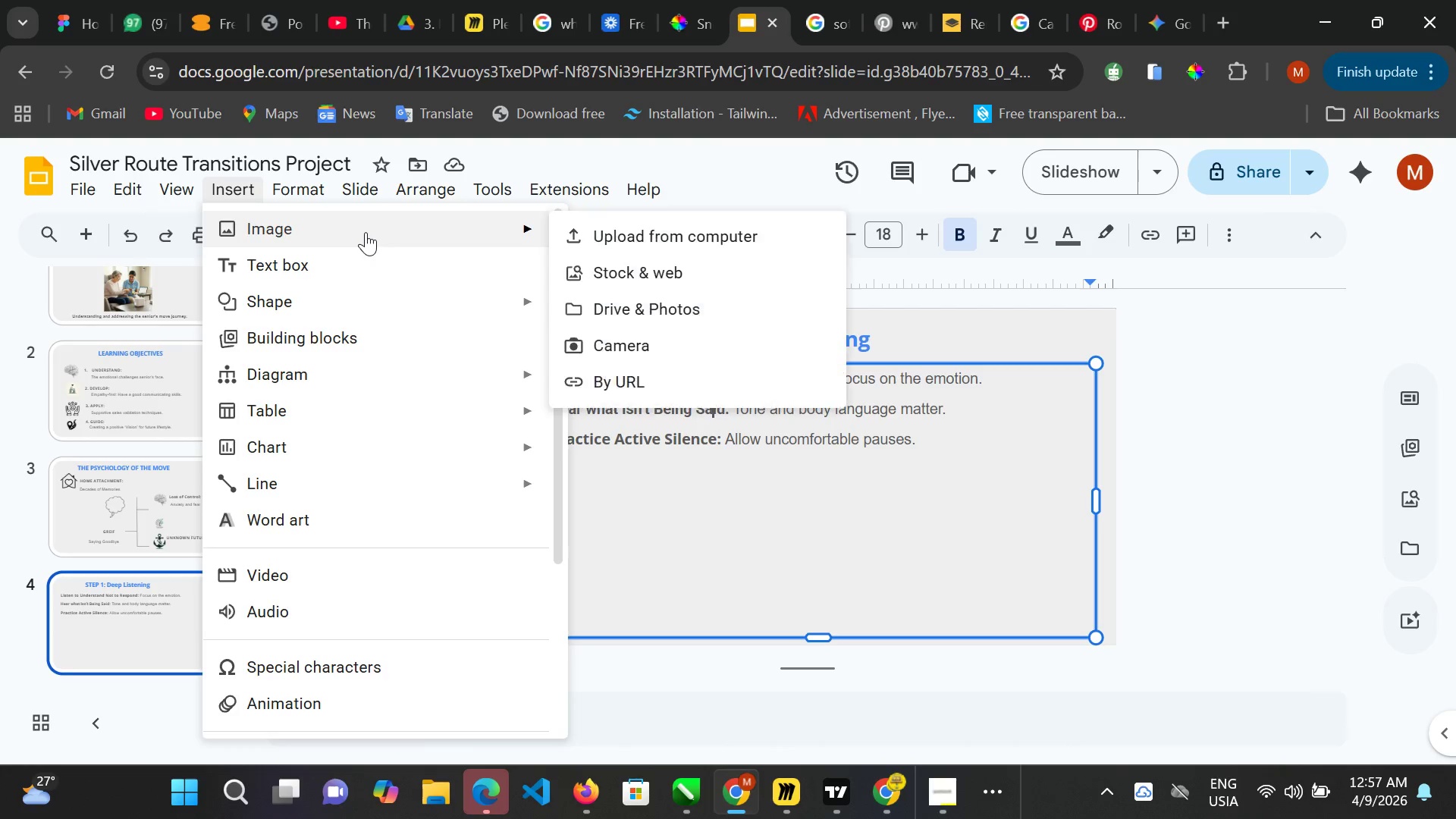 
scroll: coordinate [375, 344], scroll_direction: down, amount: 5.0
 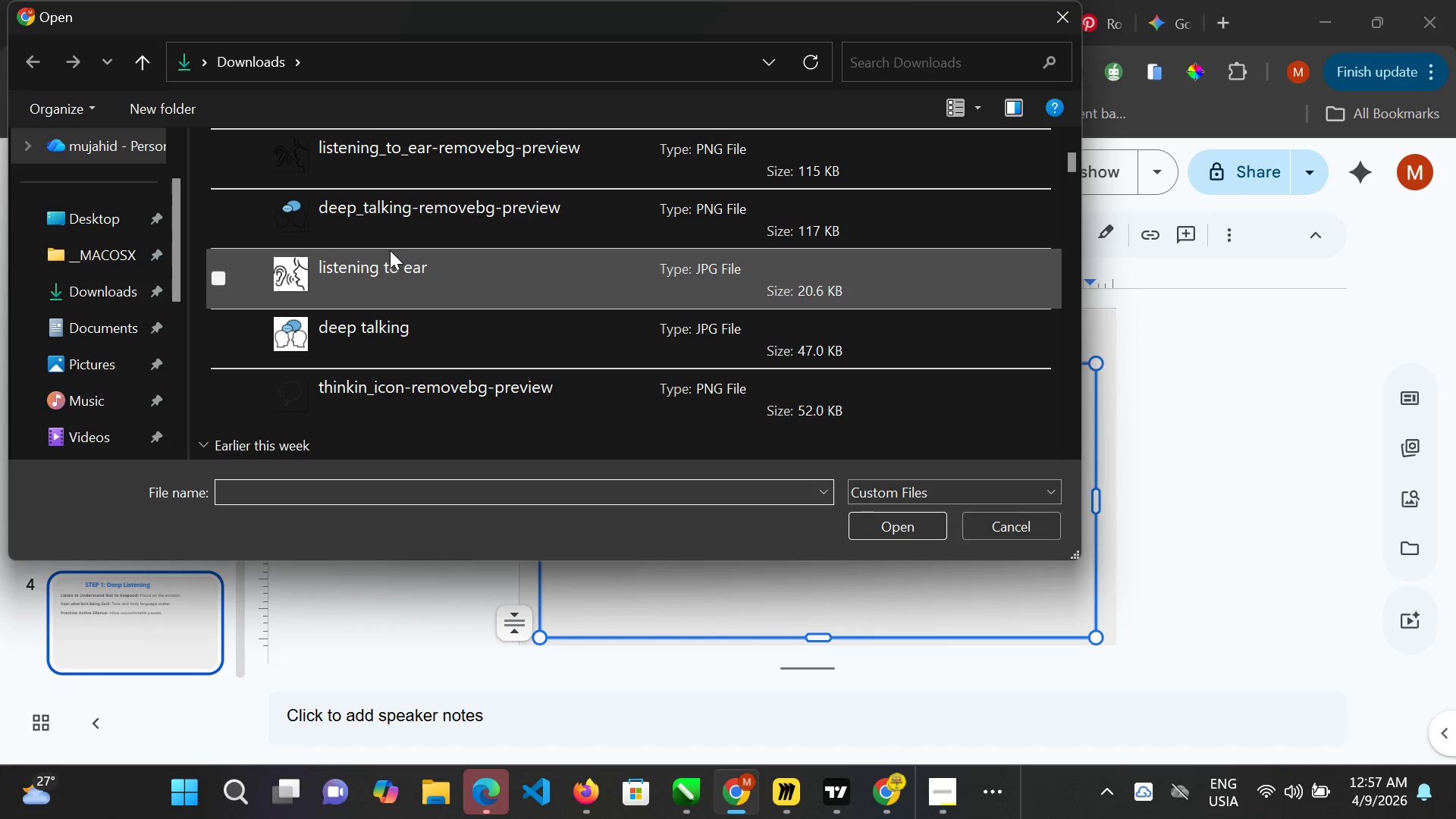 
scroll: coordinate [391, 222], scroll_direction: up, amount: 1.0
 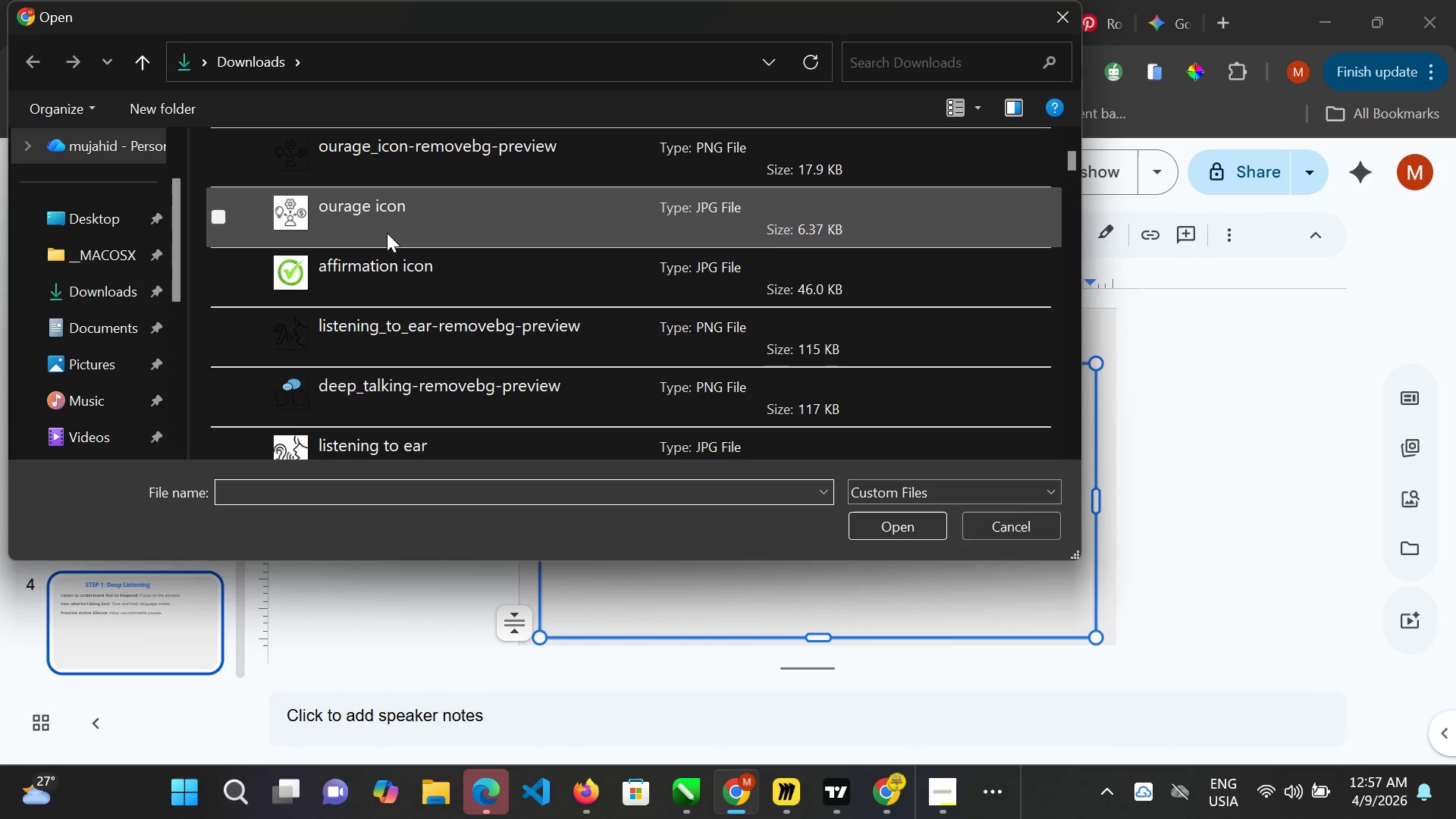 
scroll: coordinate [395, 279], scroll_direction: down, amount: 2.0
 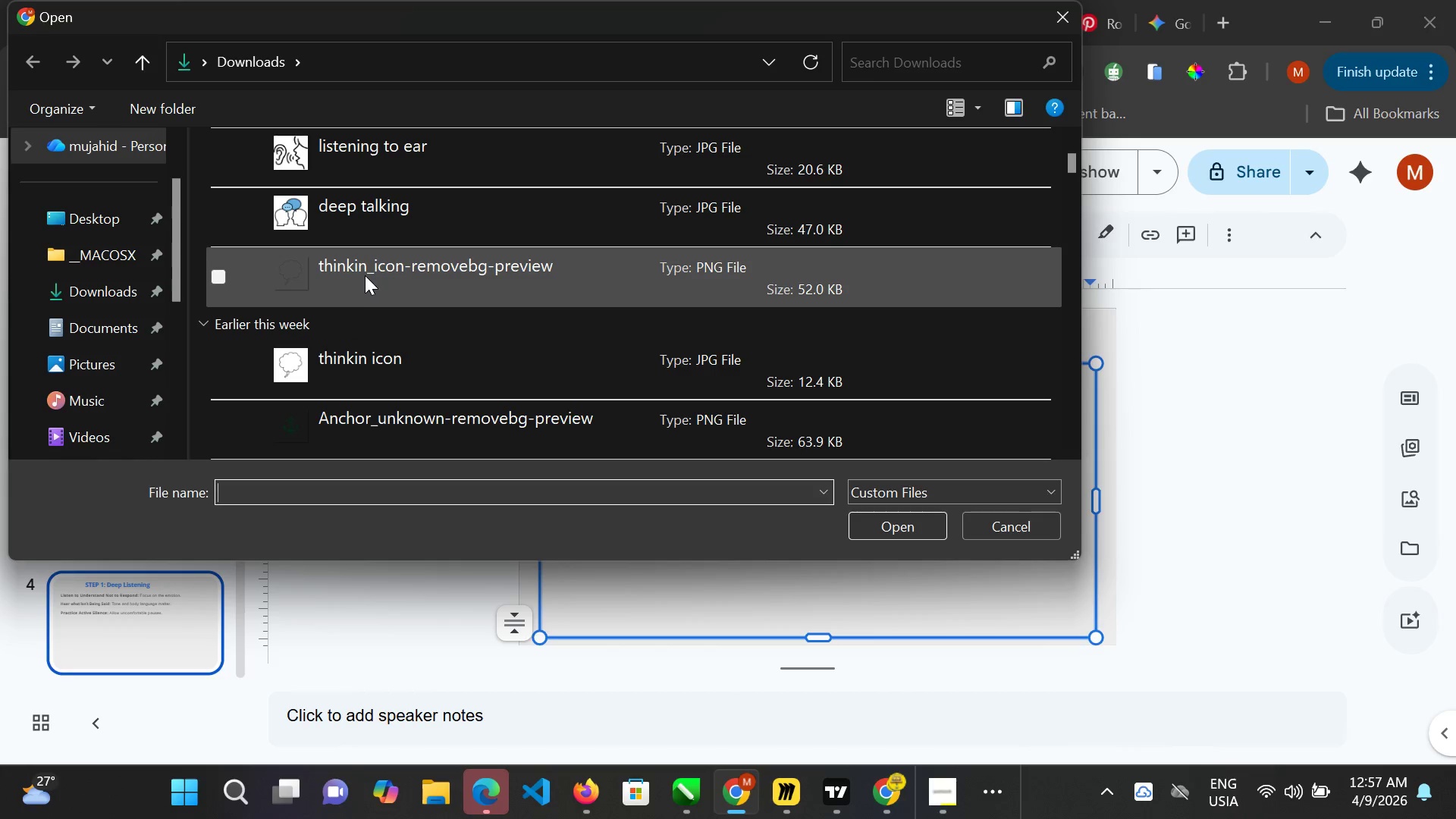 
scroll: coordinate [365, 275], scroll_direction: up, amount: 1.0
 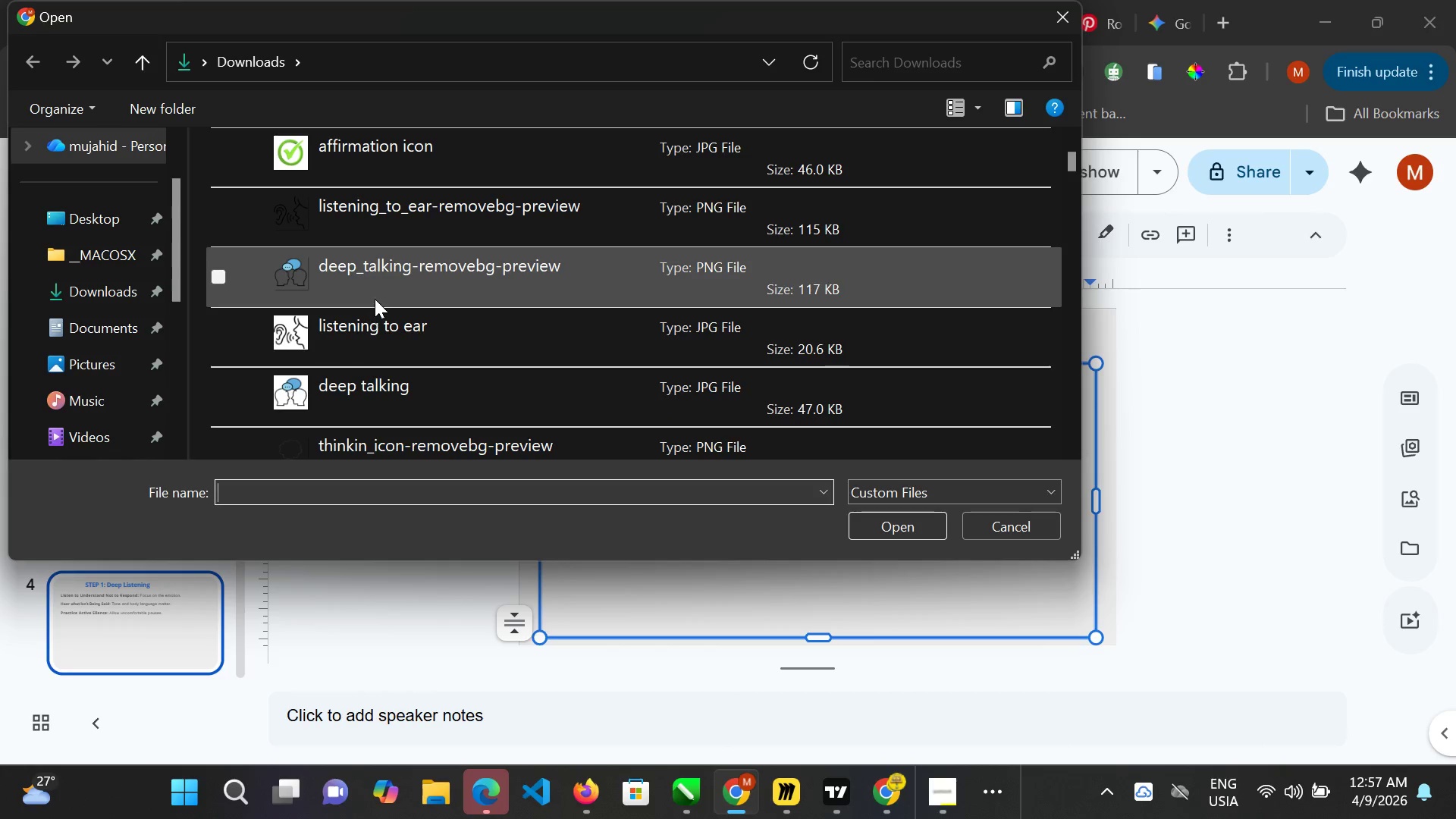 
left_click([378, 287])
 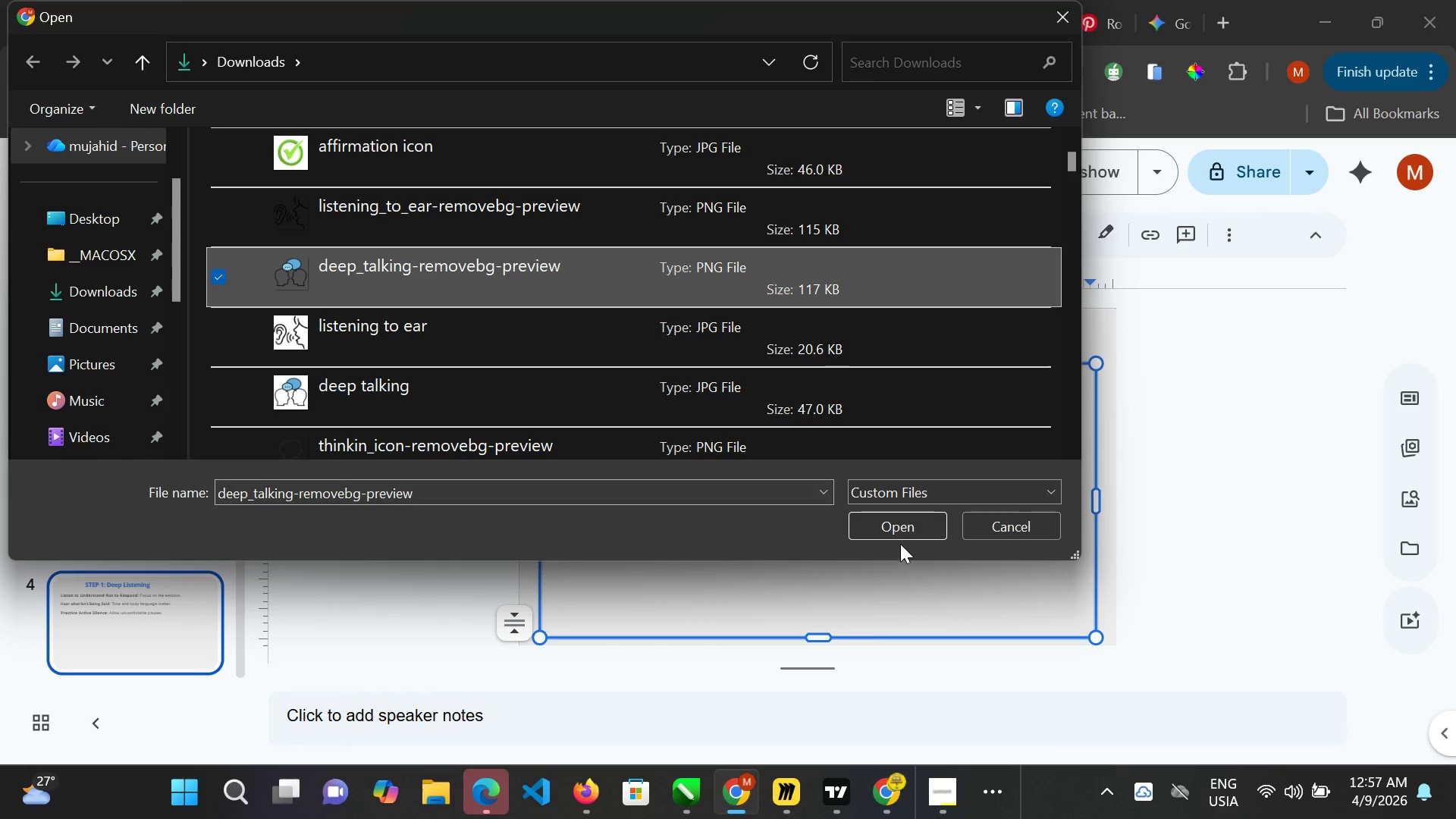 
left_click([901, 532])
 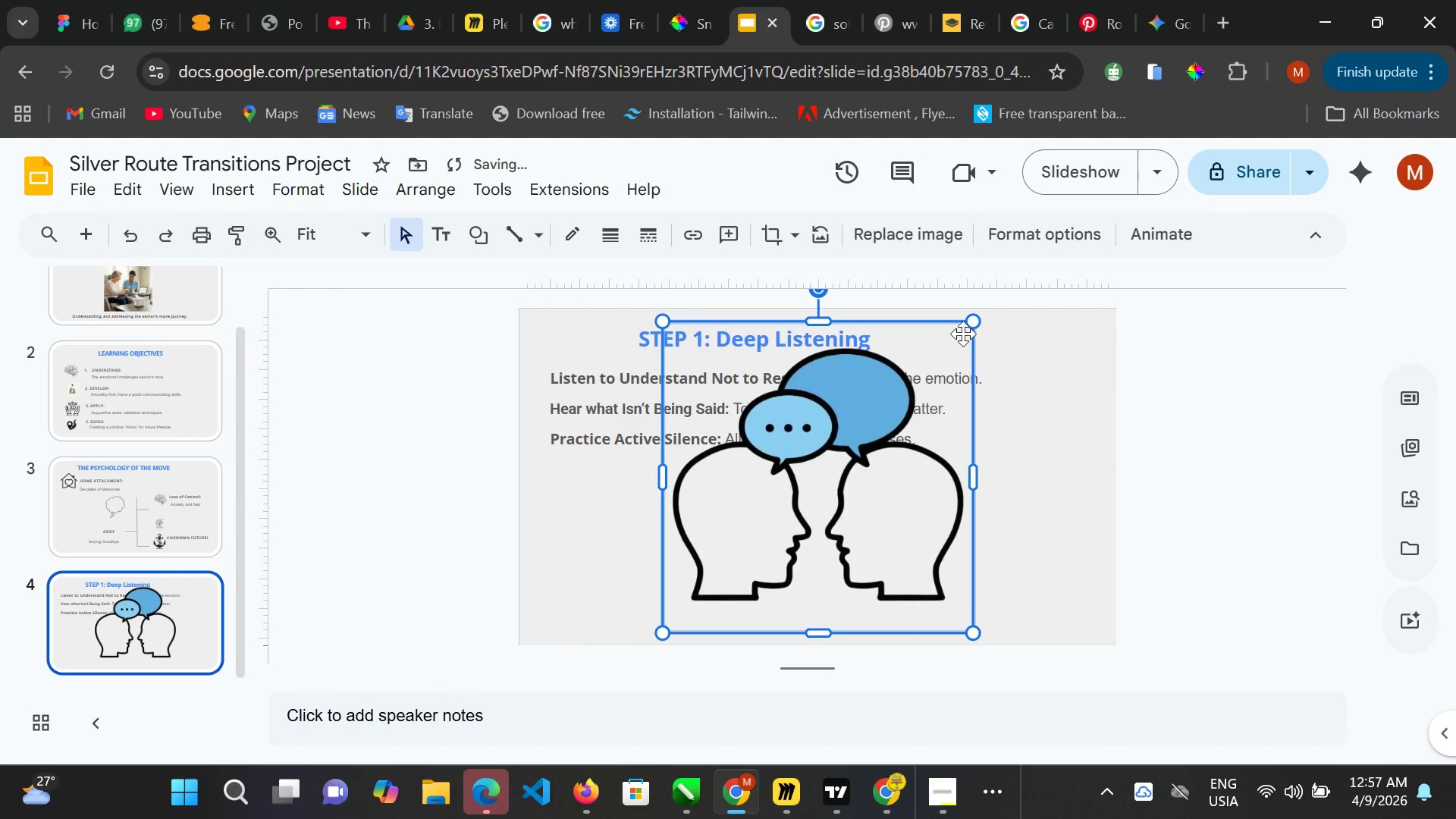 
left_click_drag(start_coordinate=[971, 326], to_coordinate=[805, 519])
 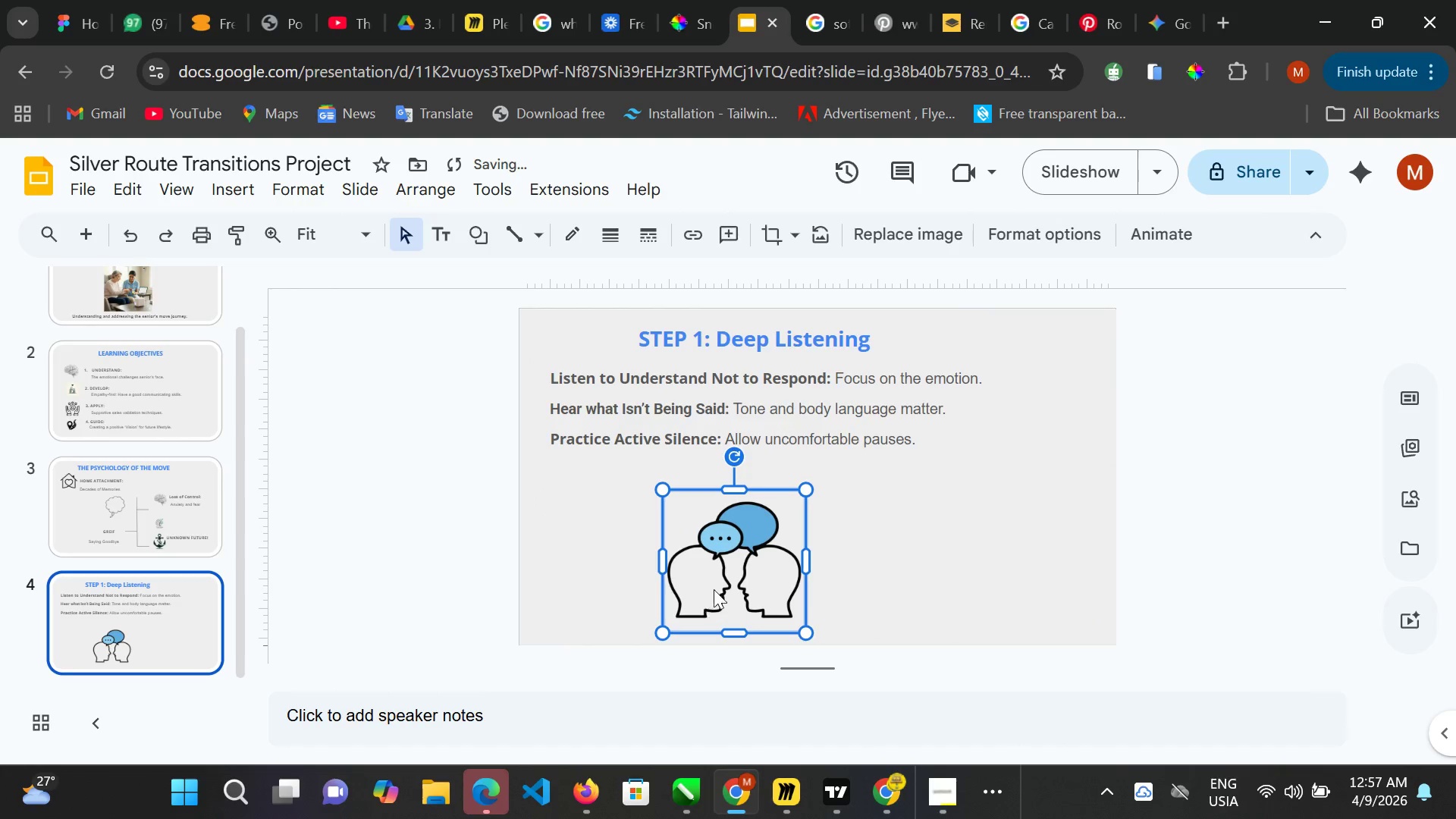 
left_click_drag(start_coordinate=[717, 582], to_coordinate=[654, 557])
 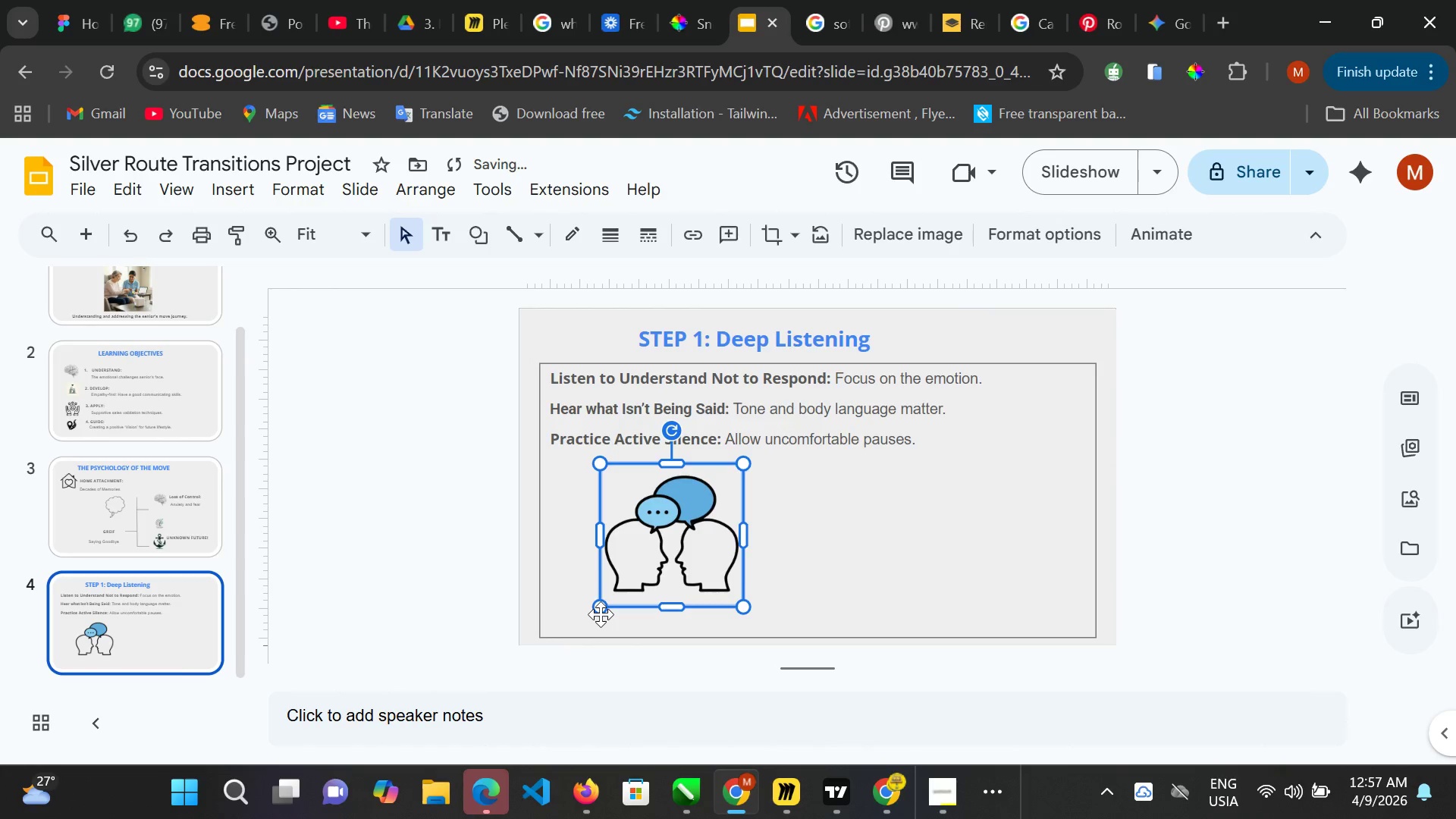 
left_click_drag(start_coordinate=[601, 614], to_coordinate=[601, 610])
 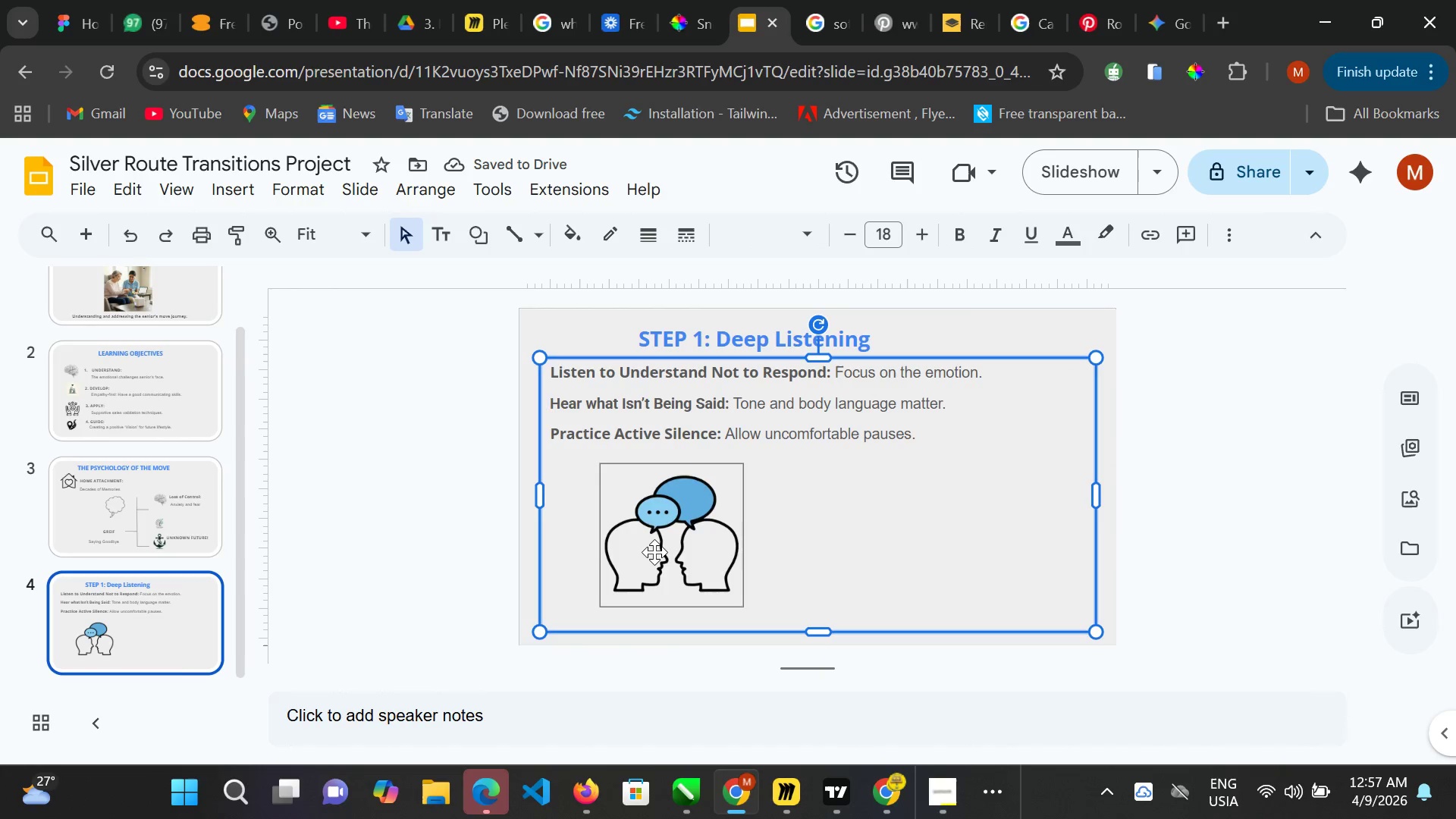 
key(Control+Z)
 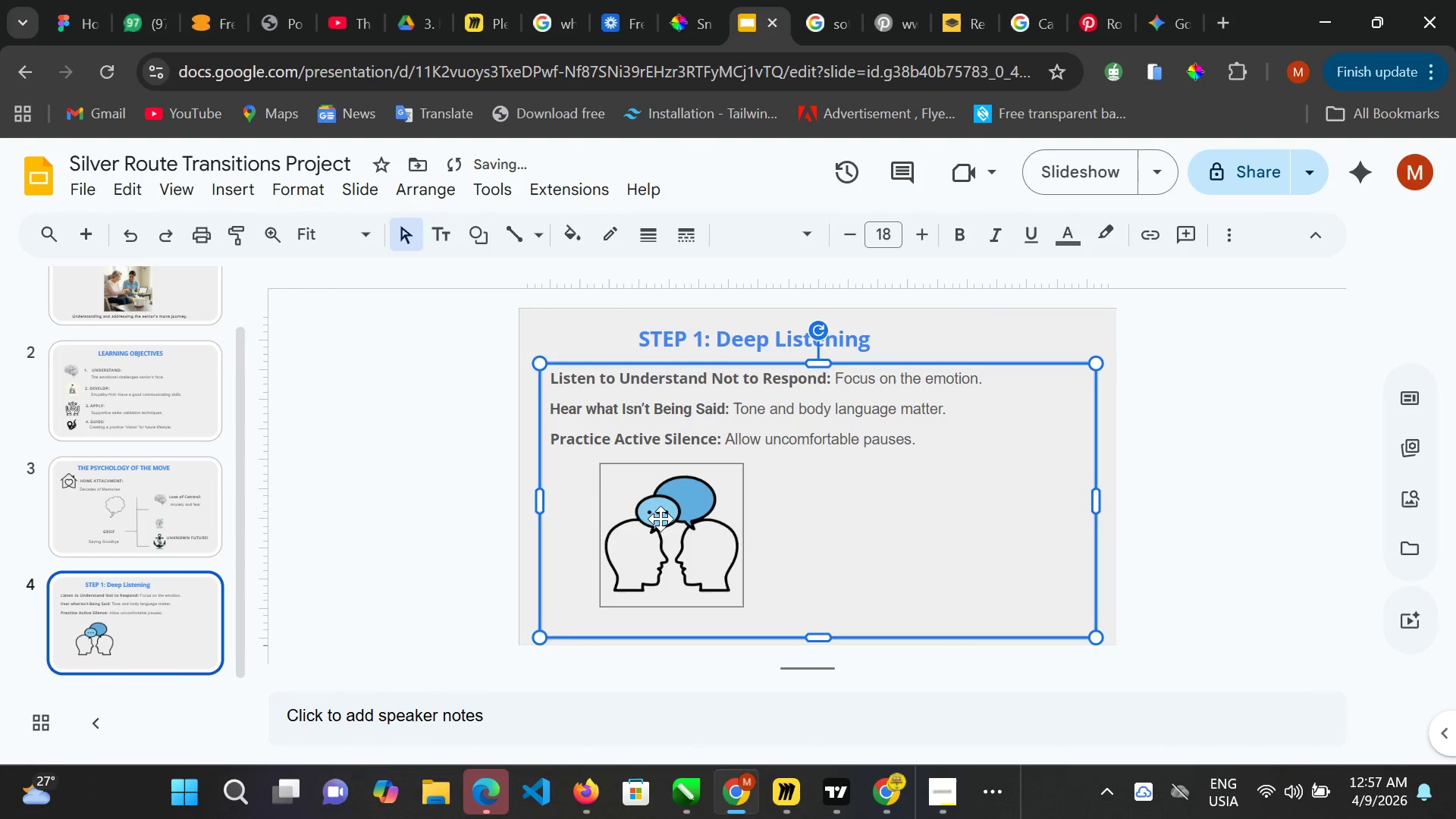 
left_click([661, 518])
 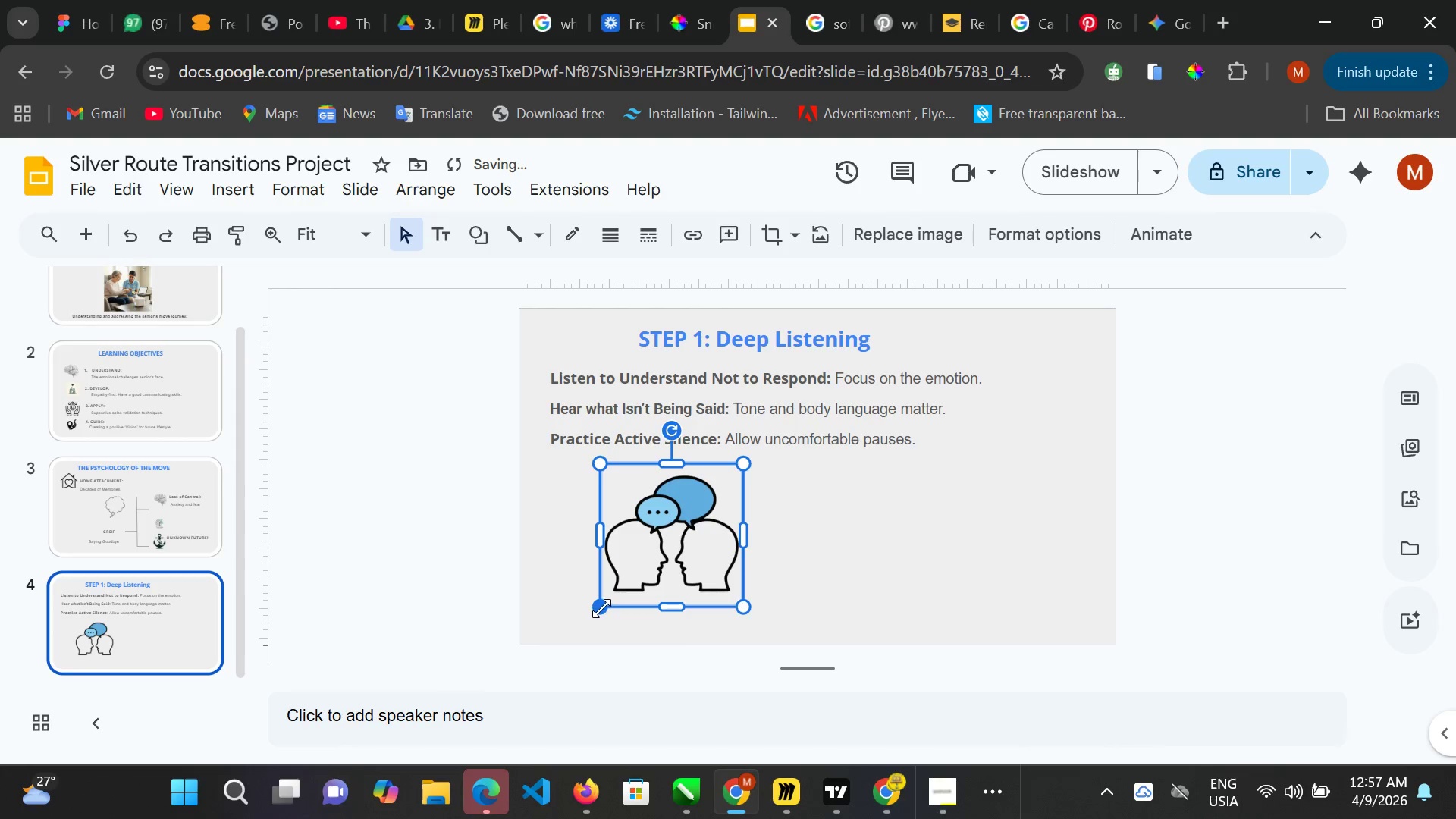 
left_click_drag(start_coordinate=[601, 607], to_coordinate=[625, 549])
 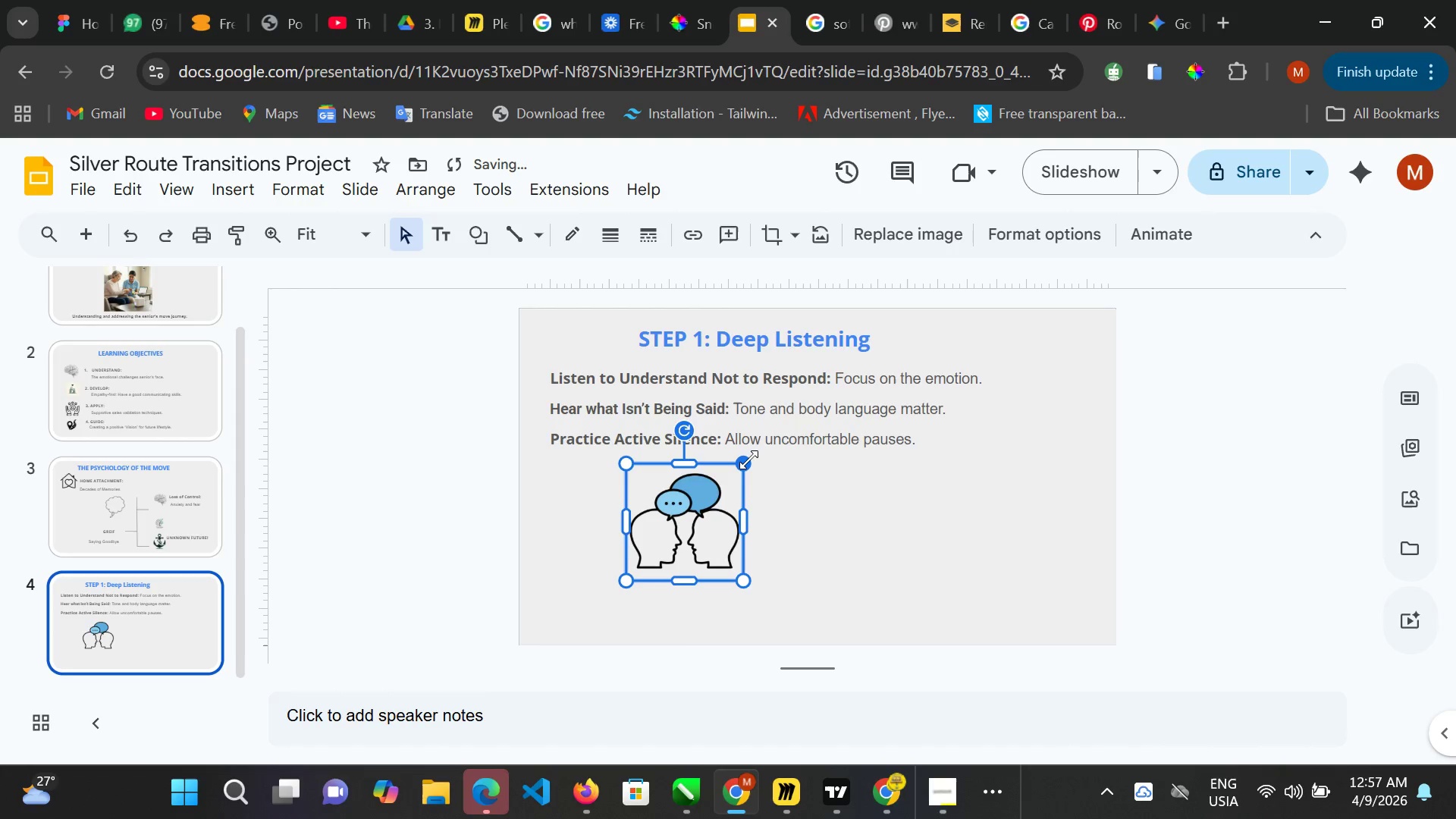 
left_click_drag(start_coordinate=[748, 460], to_coordinate=[710, 492])
 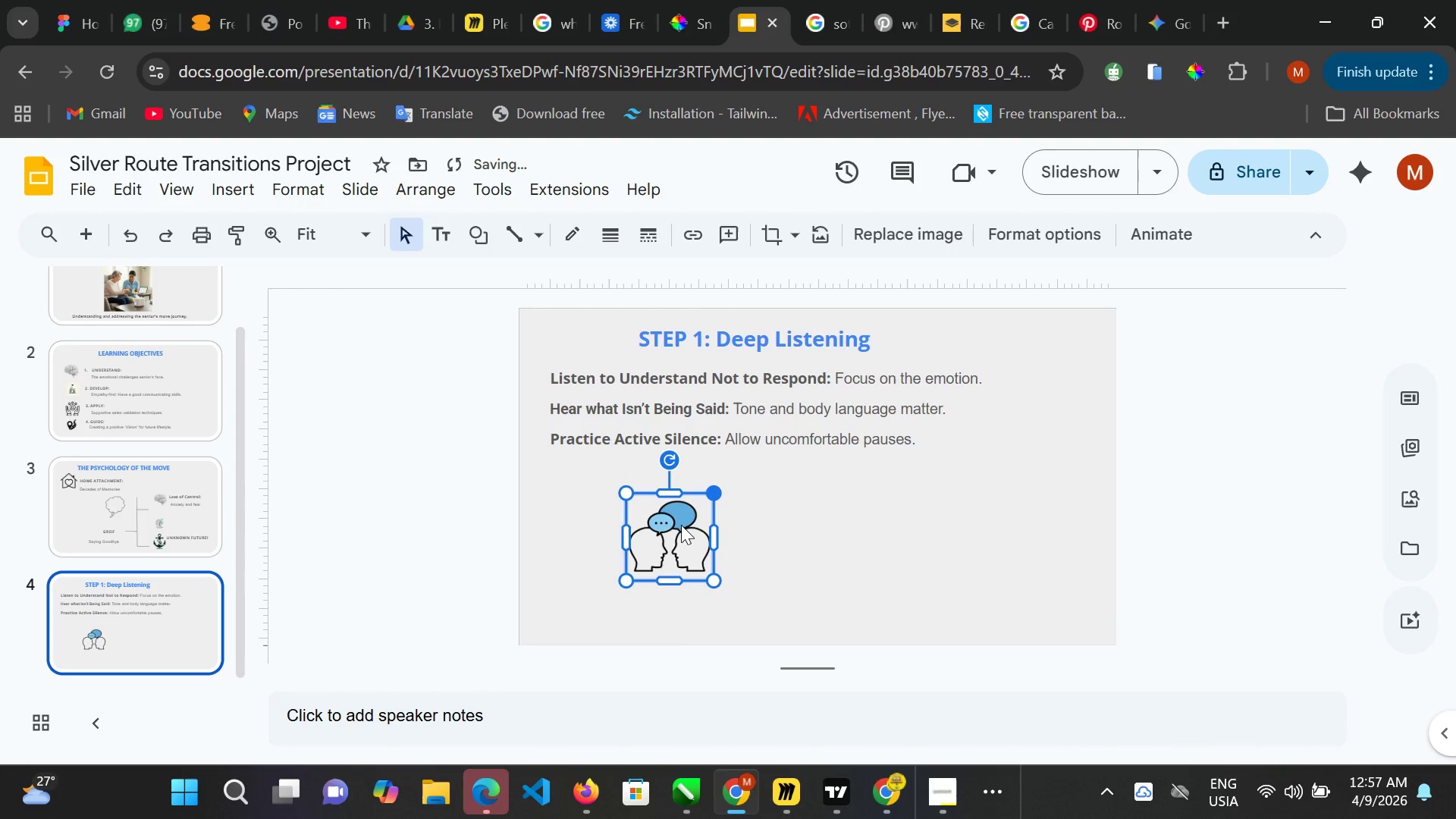 
left_click_drag(start_coordinate=[681, 530], to_coordinate=[664, 498])
 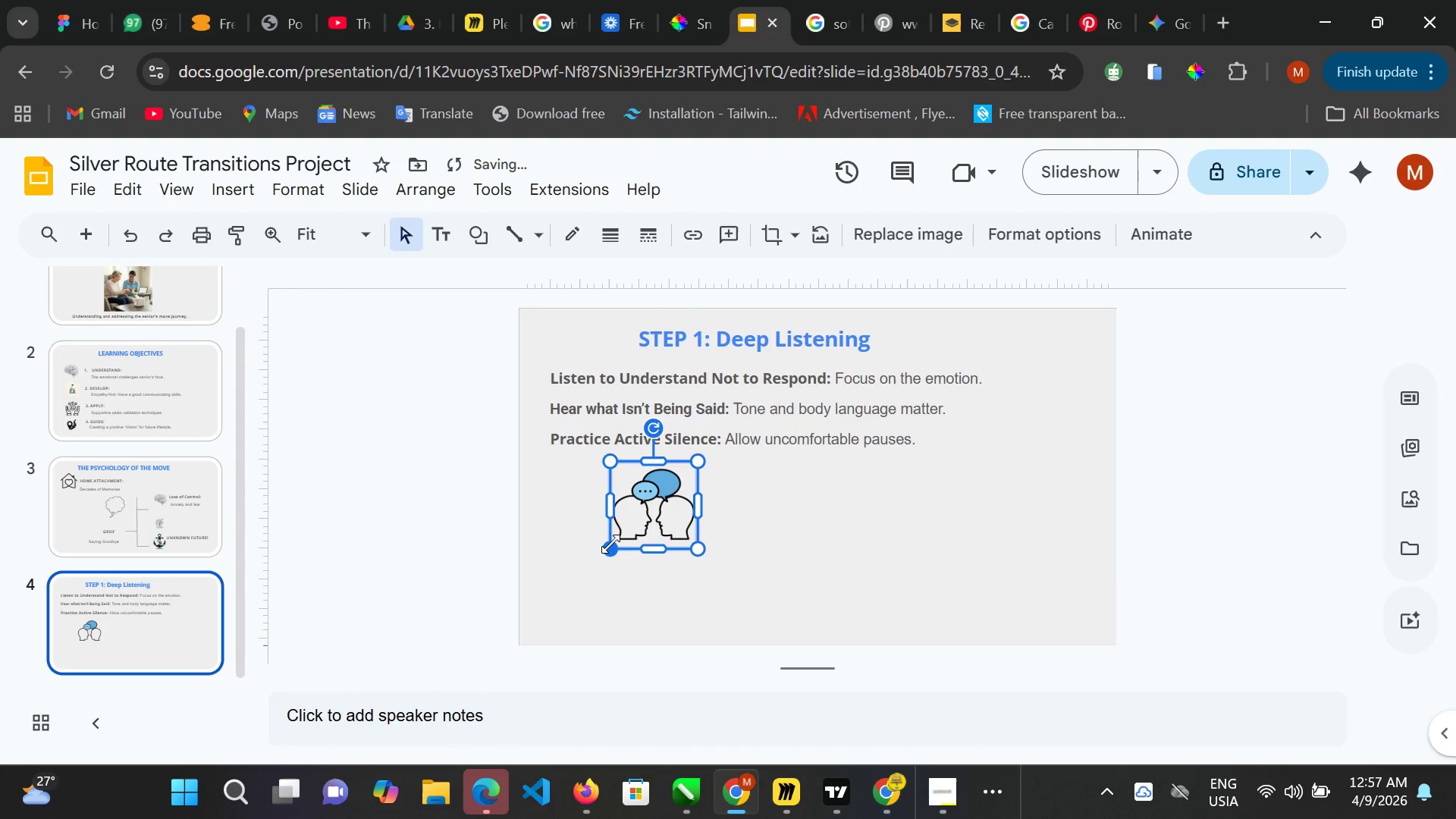 
left_click_drag(start_coordinate=[609, 546], to_coordinate=[613, 544])
 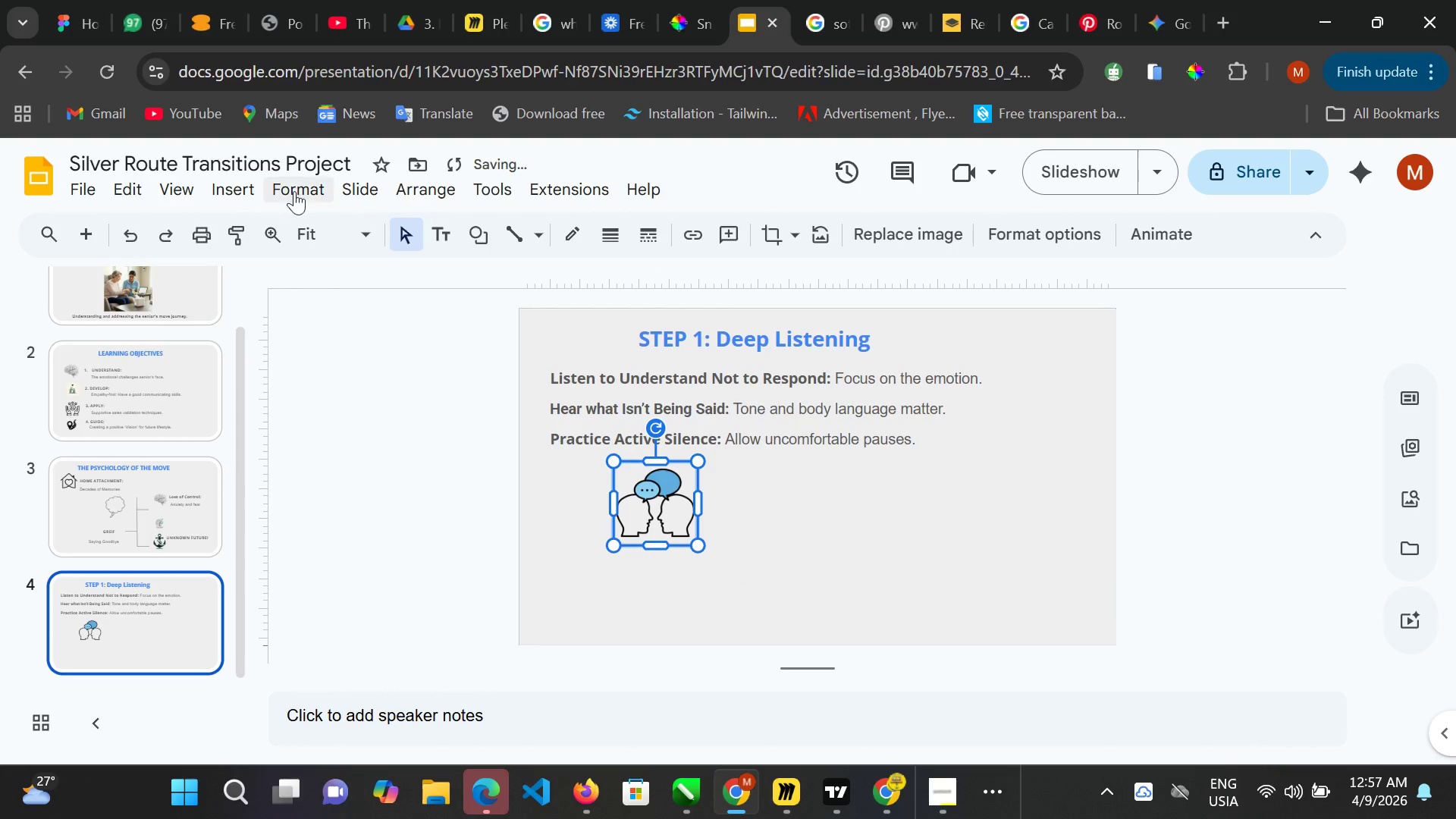 
left_click([224, 187])
 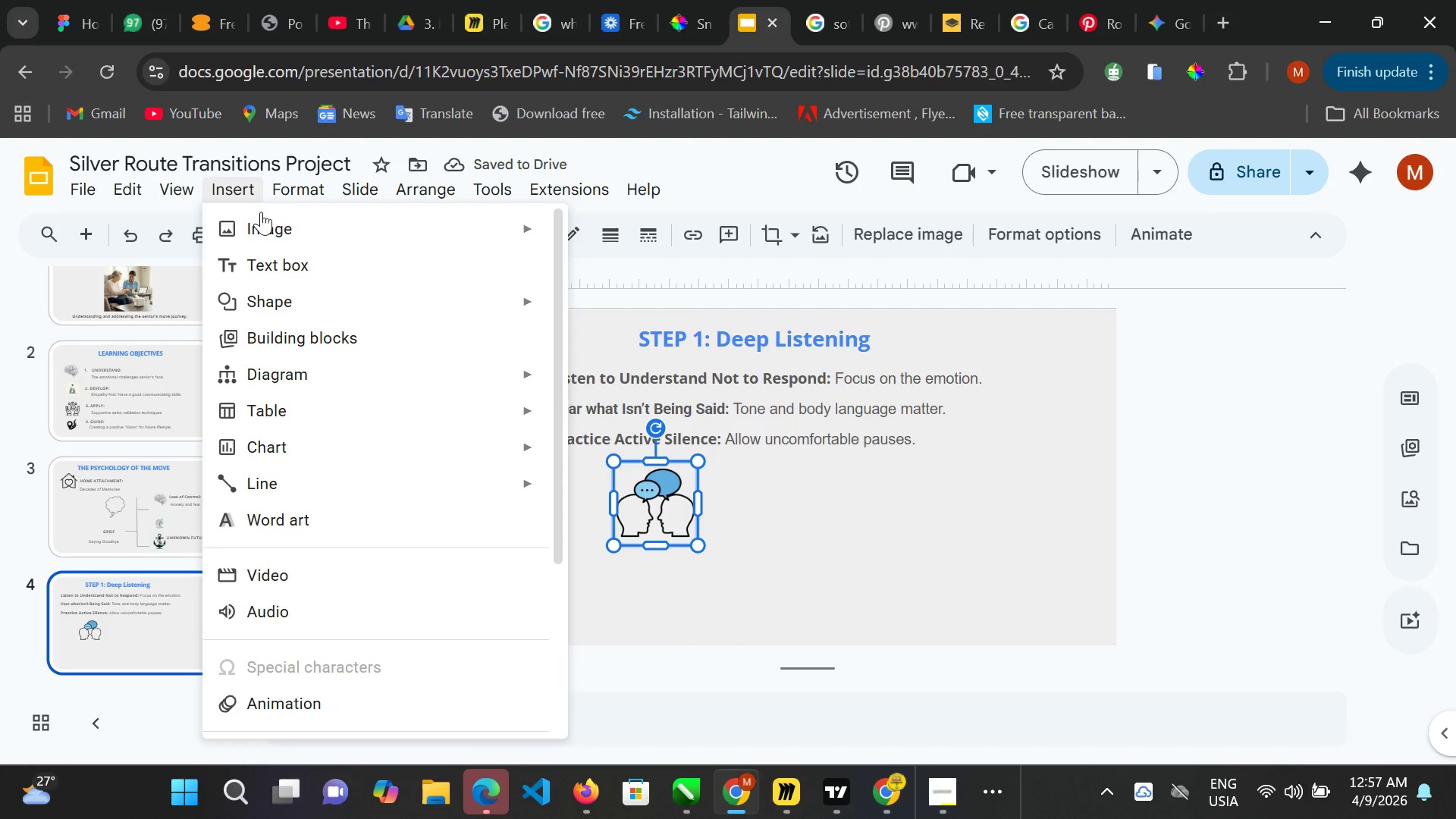 
left_click([262, 215])
 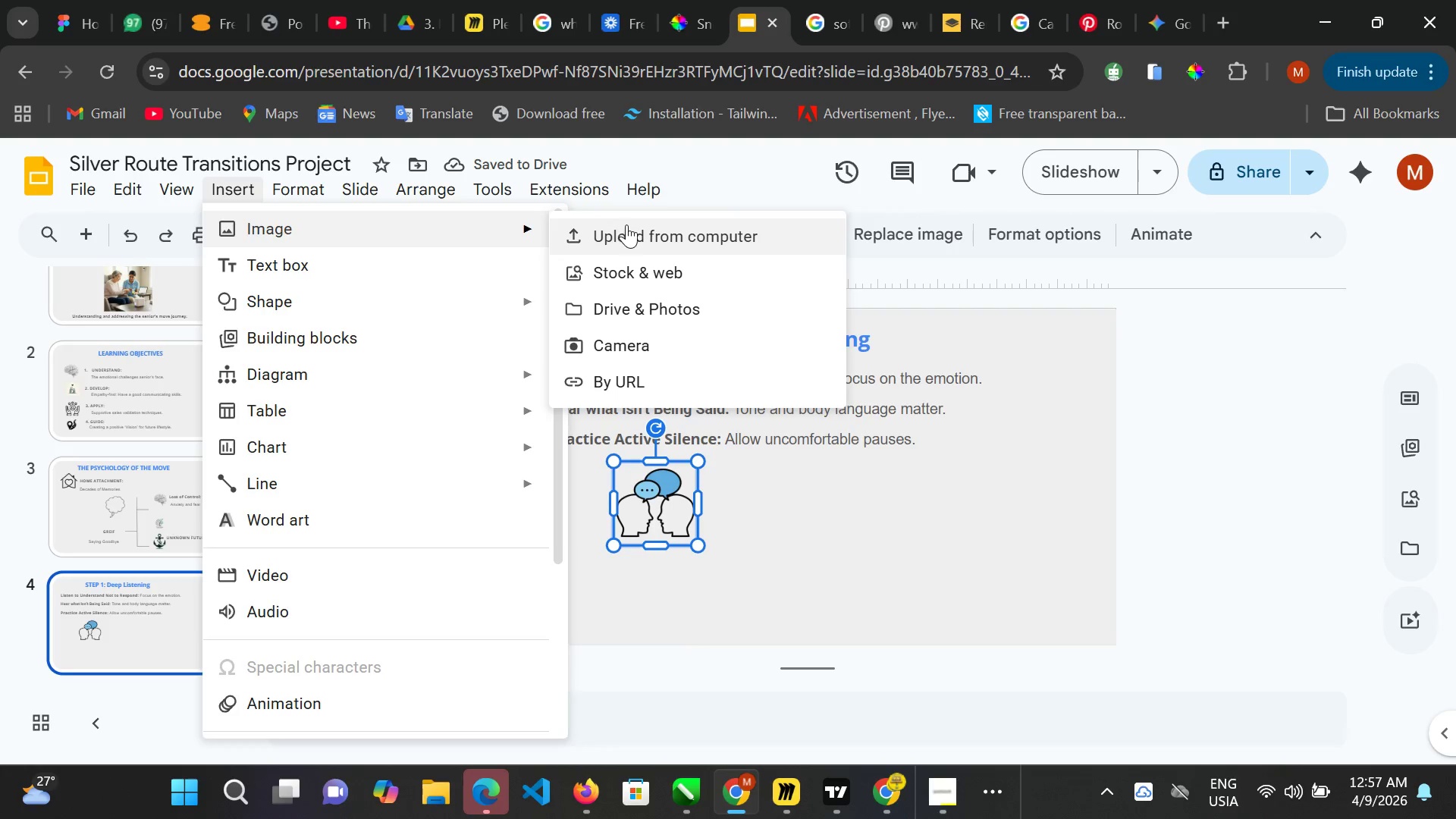 
left_click([628, 225])
 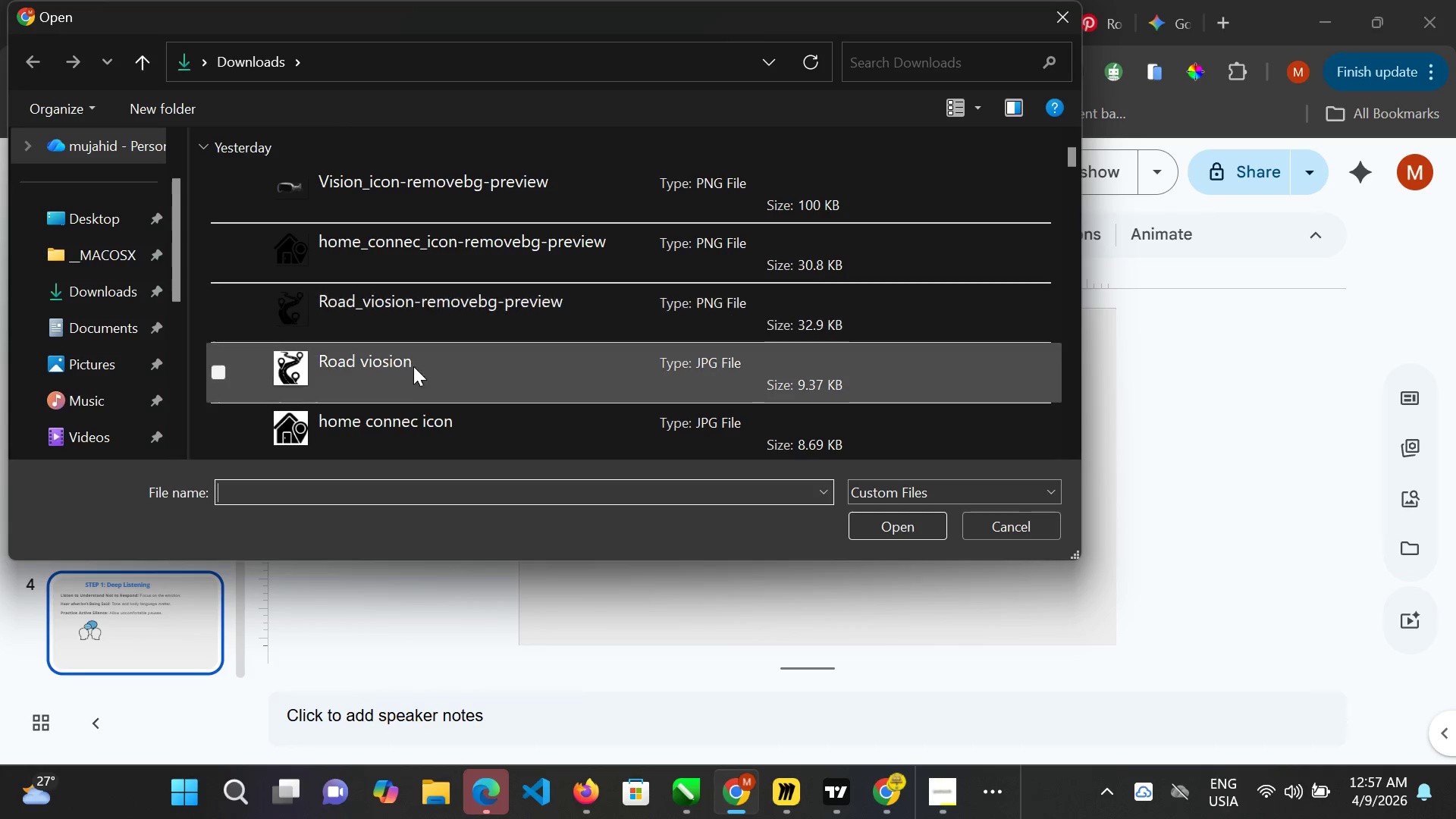 
scroll: coordinate [391, 314], scroll_direction: down, amount: 9.0
 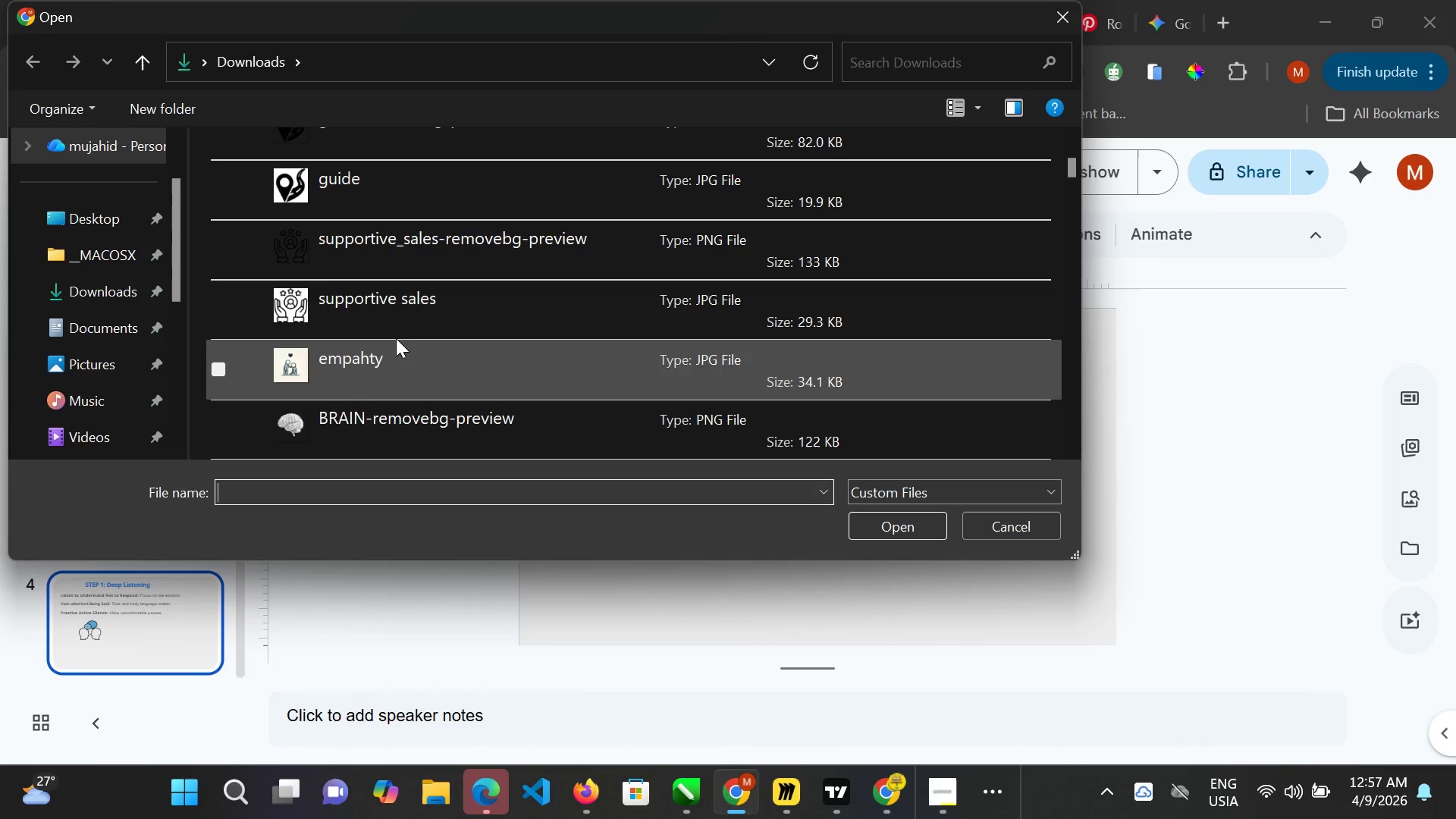 
scroll: coordinate [359, 175], scroll_direction: up, amount: 5.0
 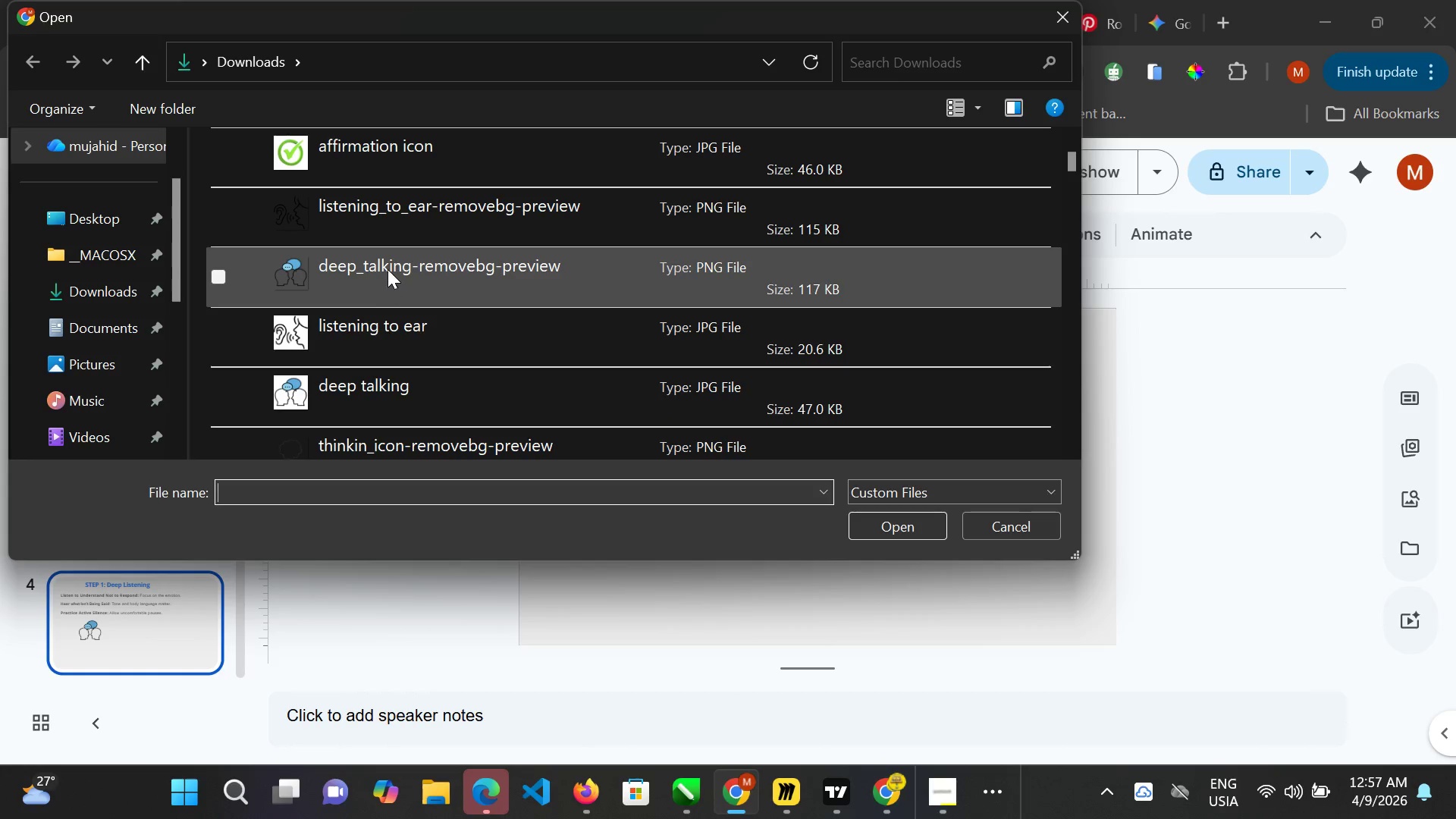 
left_click([392, 224])
 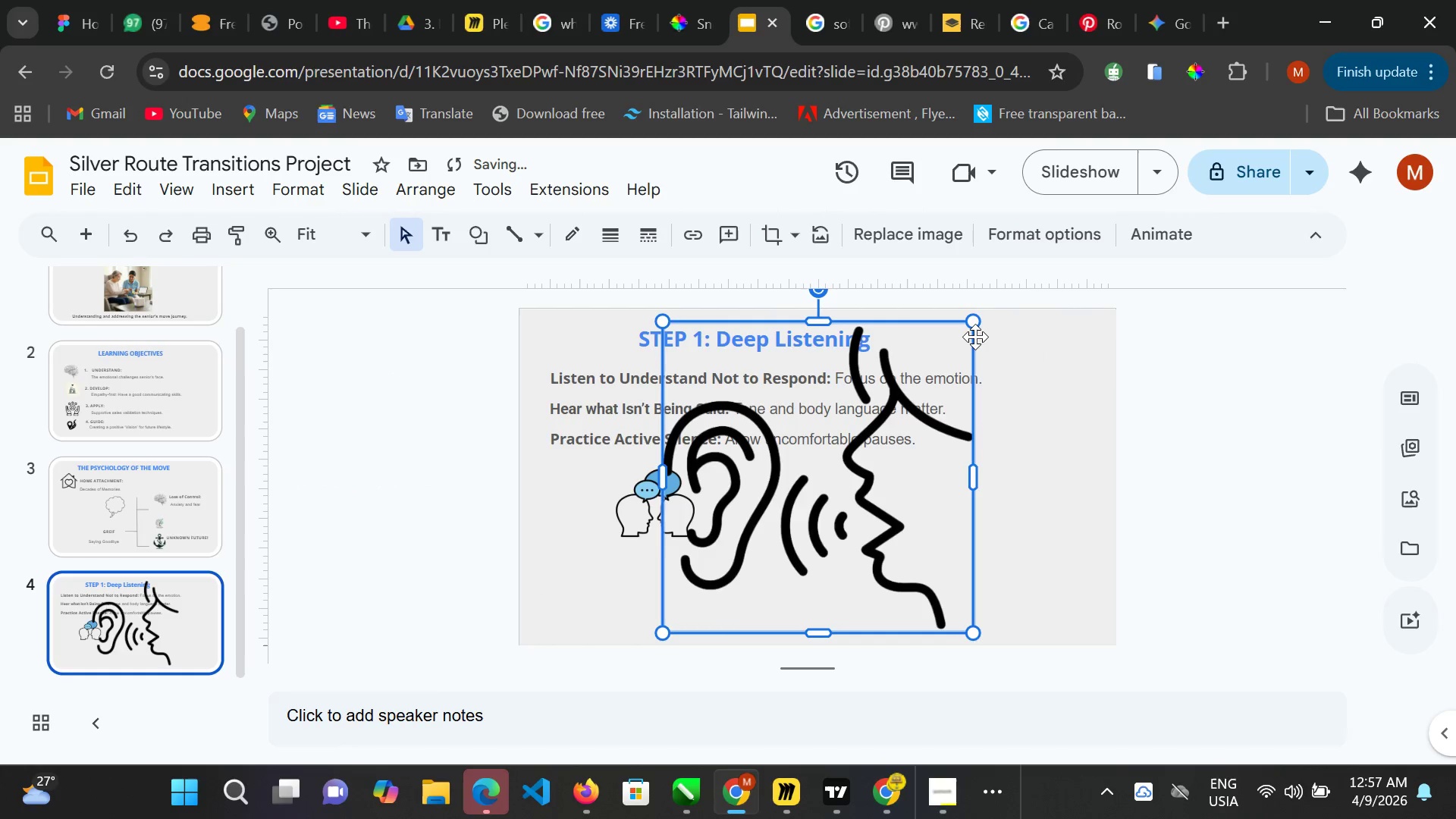 
left_click_drag(start_coordinate=[971, 319], to_coordinate=[813, 503])
 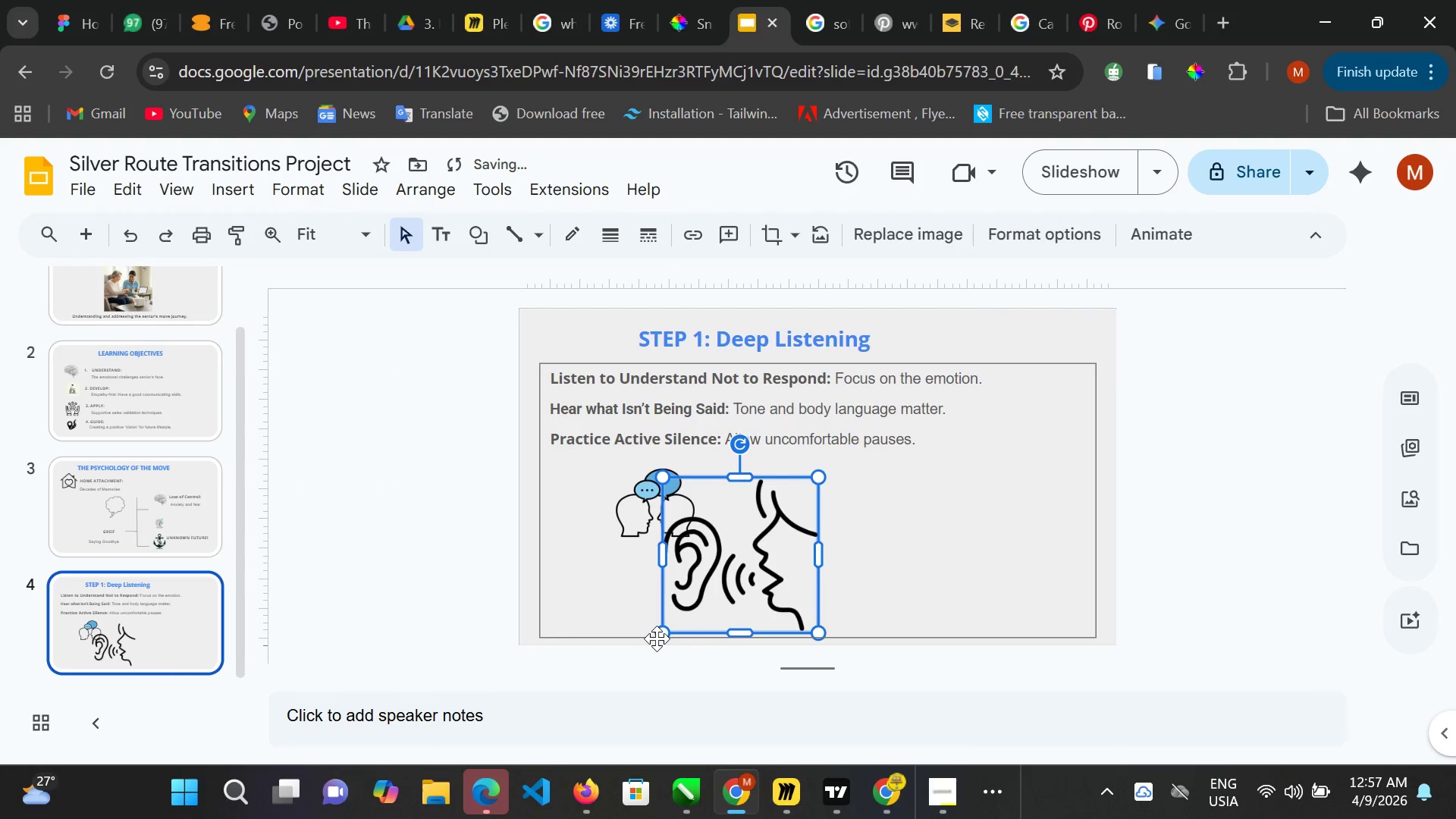 
left_click_drag(start_coordinate=[657, 639], to_coordinate=[676, 622])
 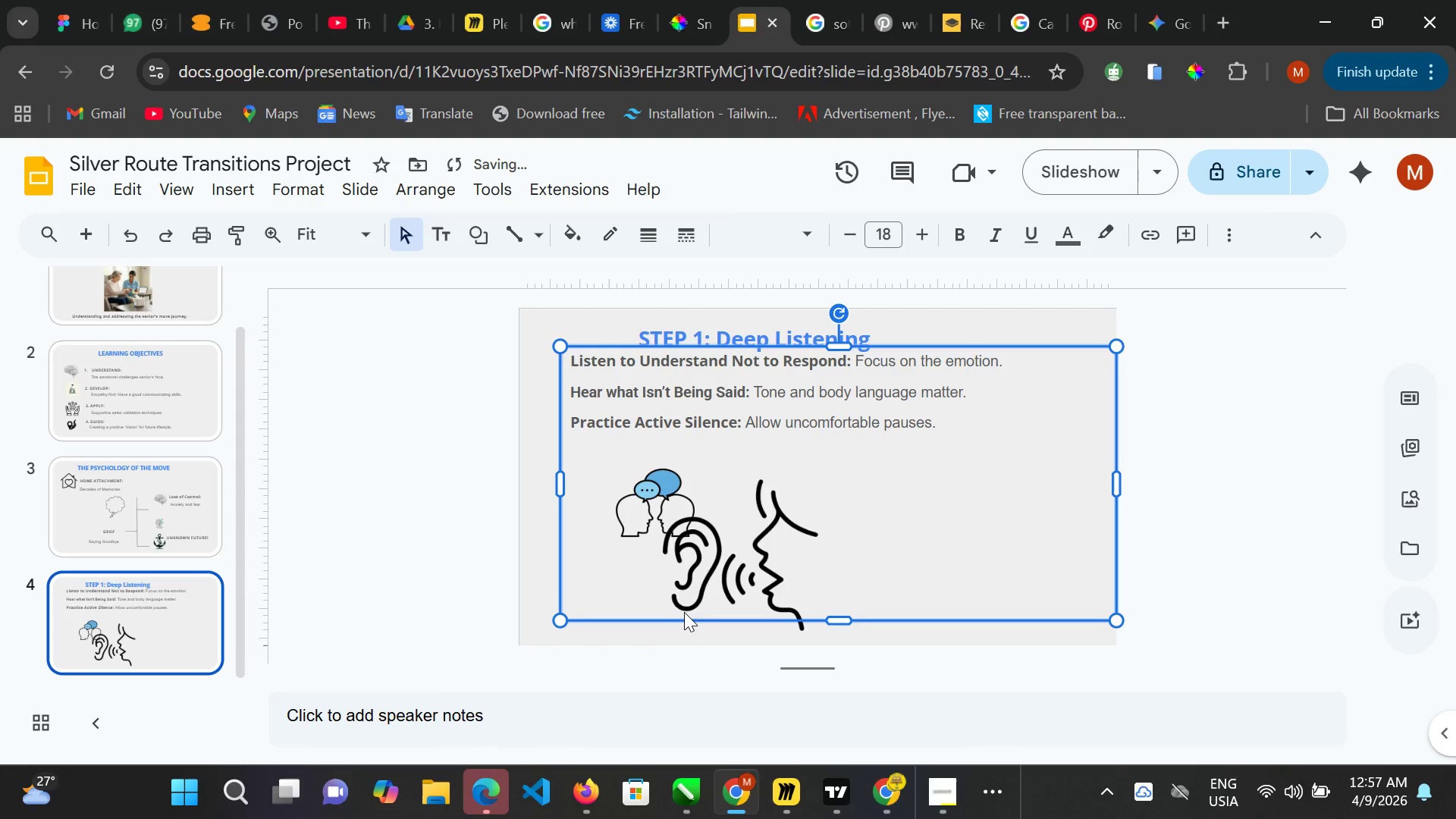 
key(Control+Z)
 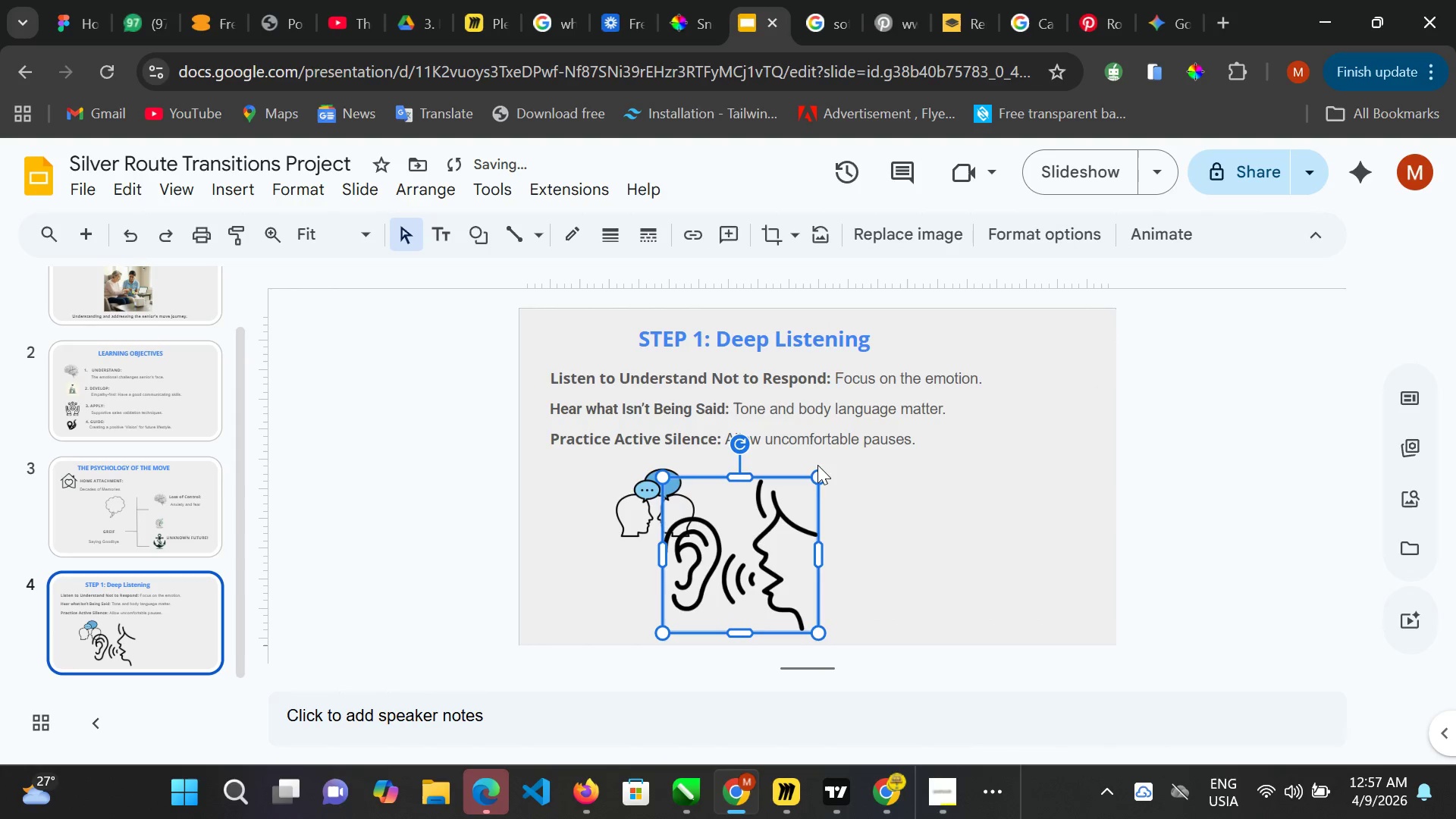 
left_click_drag(start_coordinate=[816, 479], to_coordinate=[712, 579])
 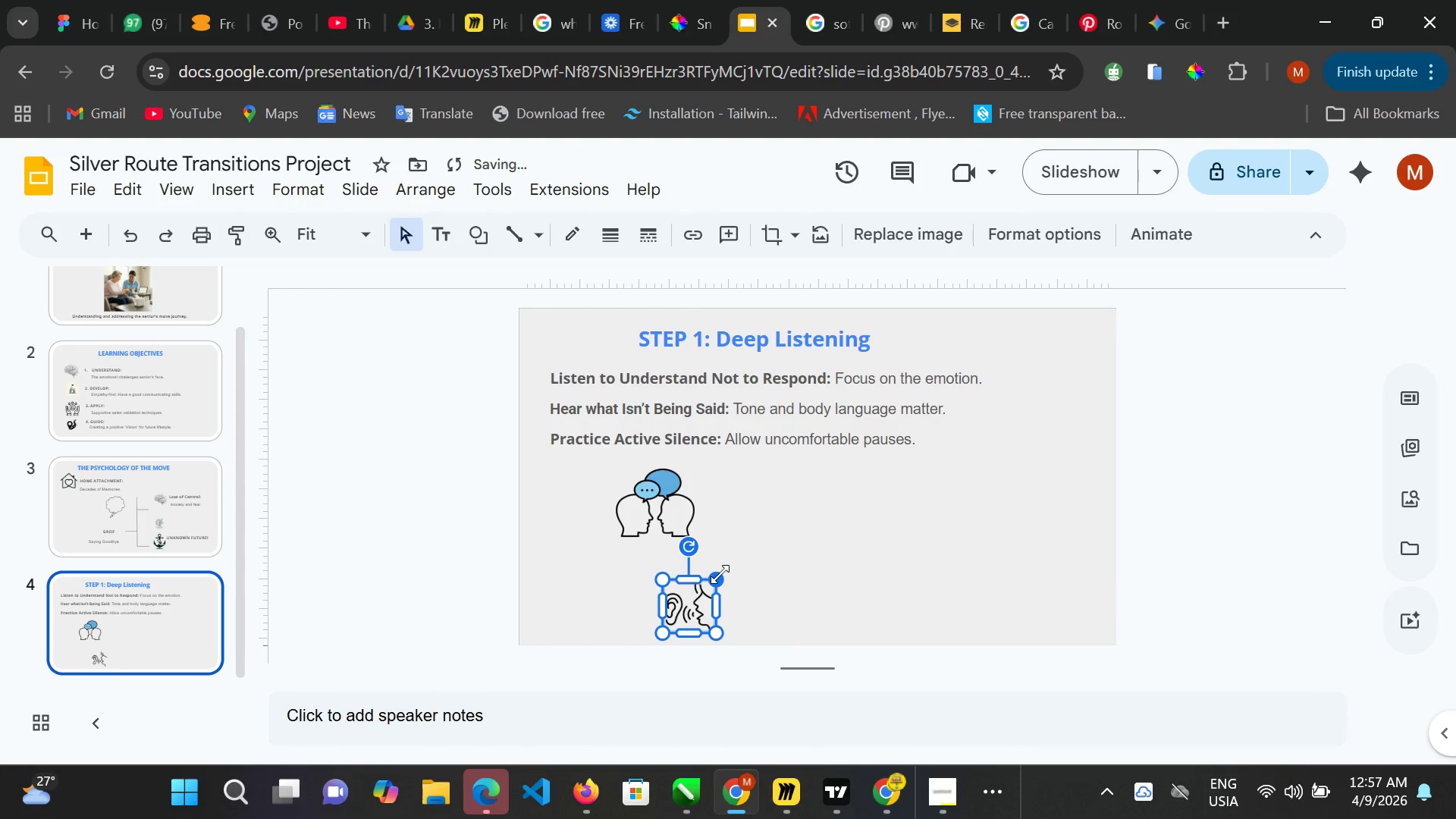 
left_click_drag(start_coordinate=[720, 573], to_coordinate=[753, 553])
 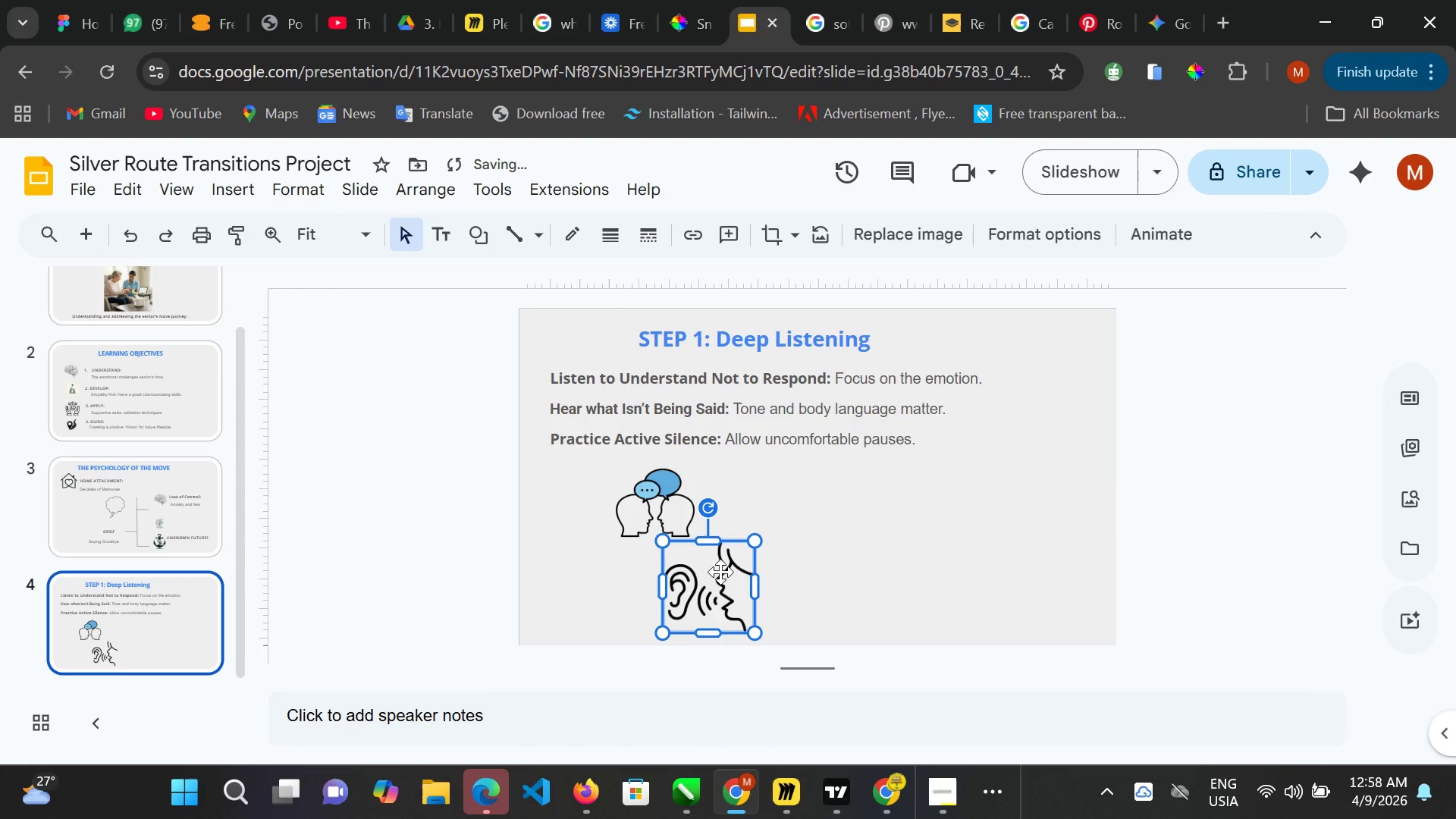 
left_click_drag(start_coordinate=[720, 572], to_coordinate=[679, 582])
 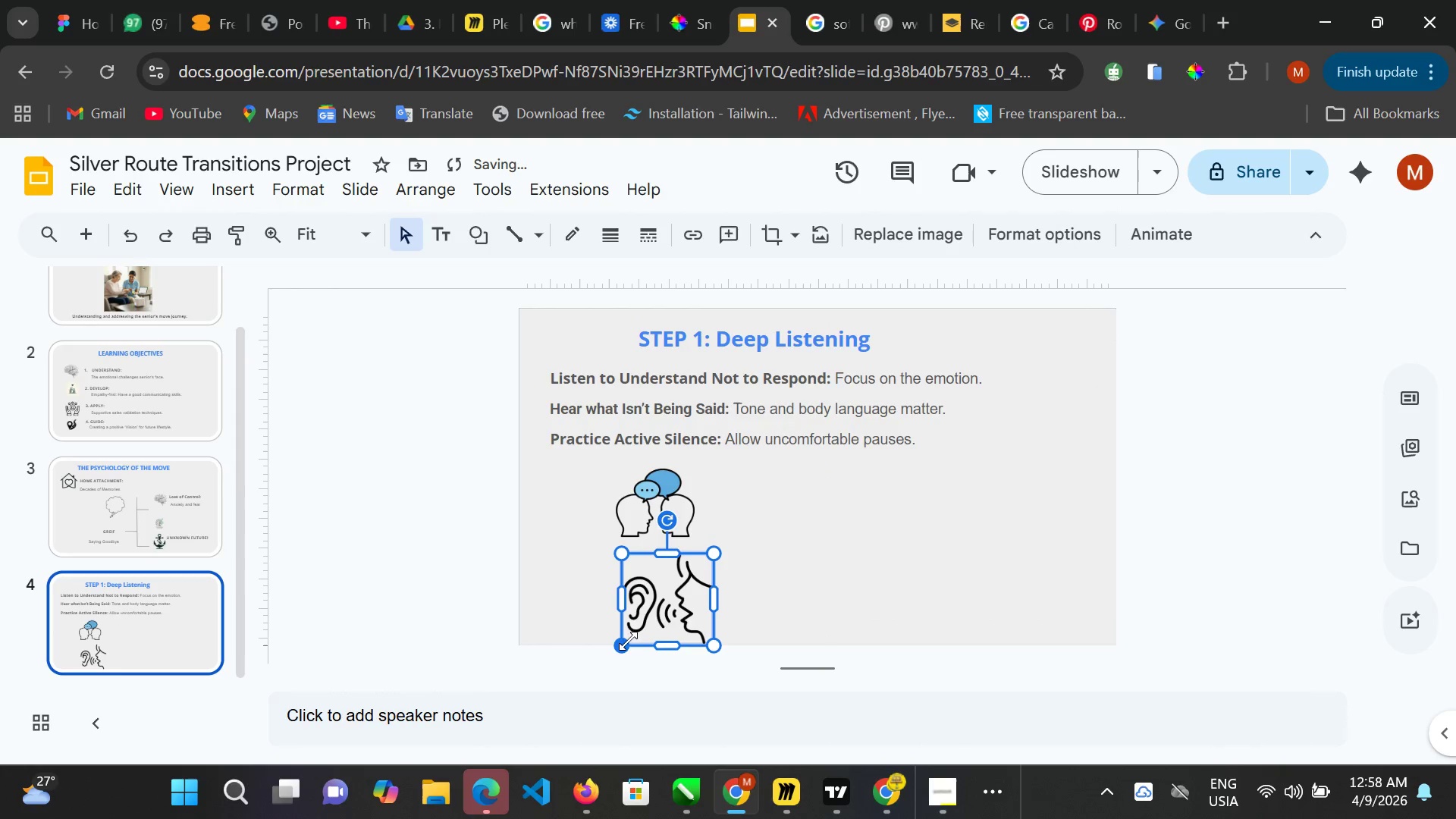 
left_click_drag(start_coordinate=[628, 643], to_coordinate=[645, 623])
 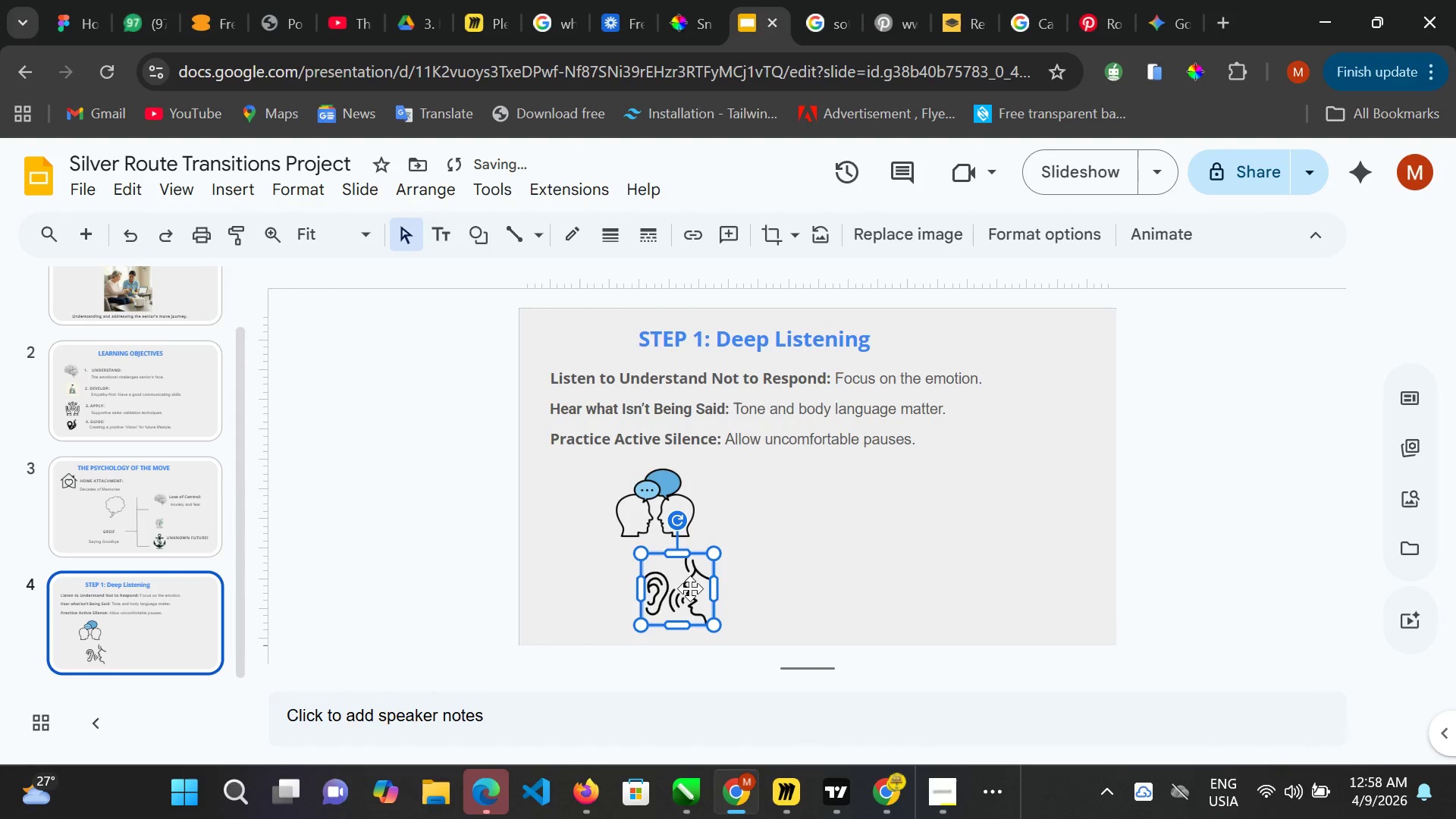 
left_click_drag(start_coordinate=[690, 588], to_coordinate=[663, 598])
 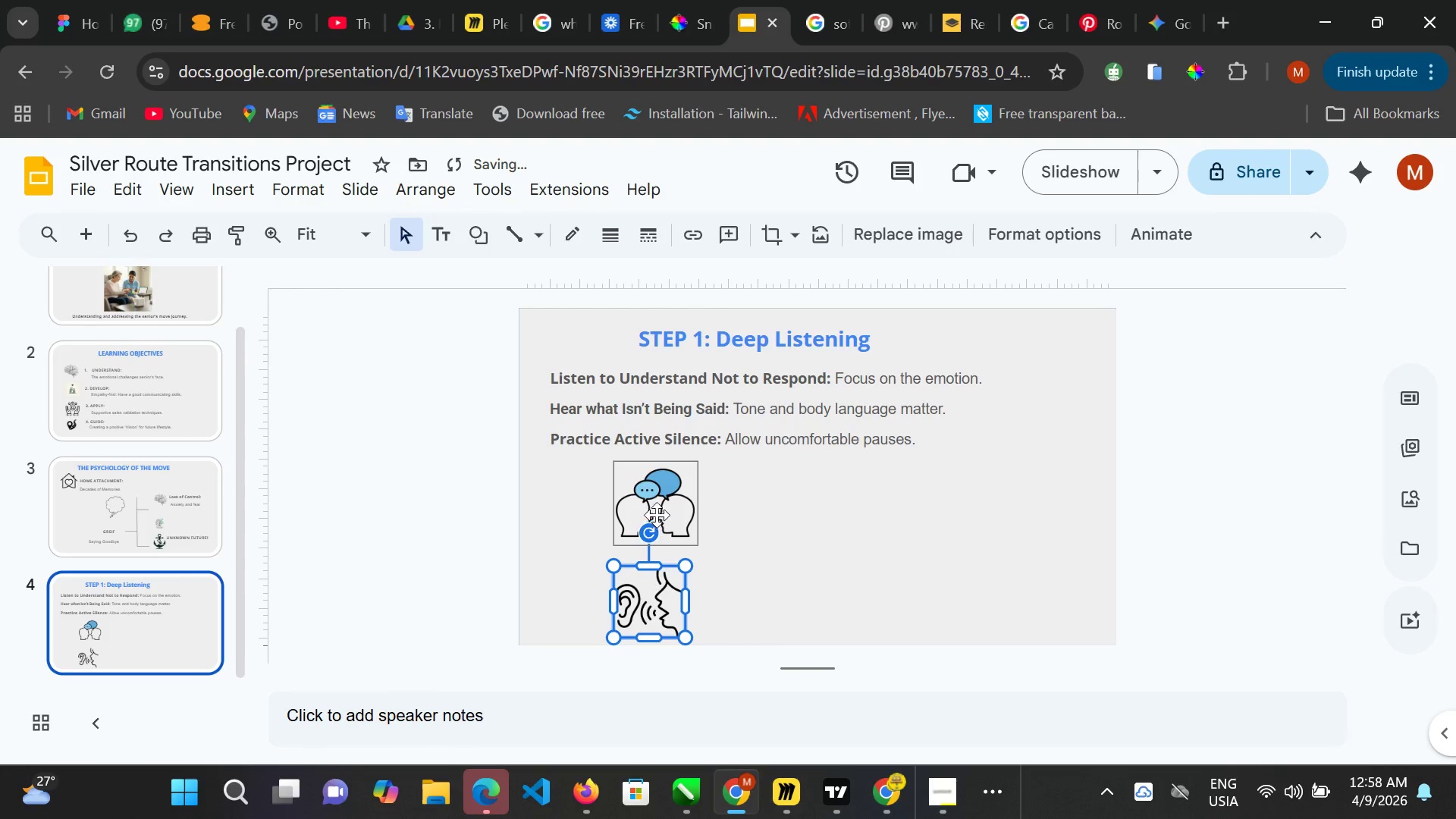 
left_click([657, 510])
 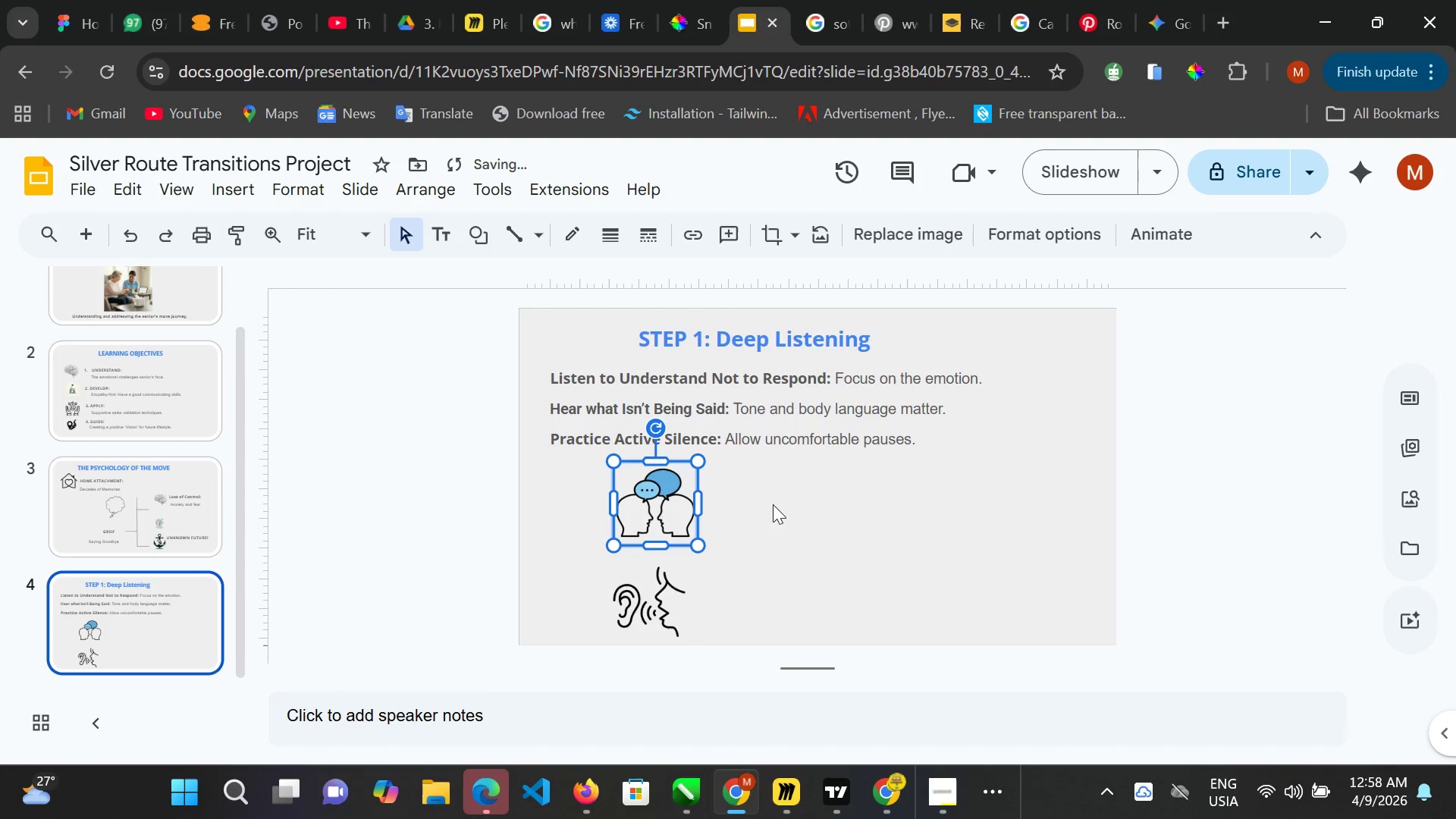 
key(ArrowUp)
 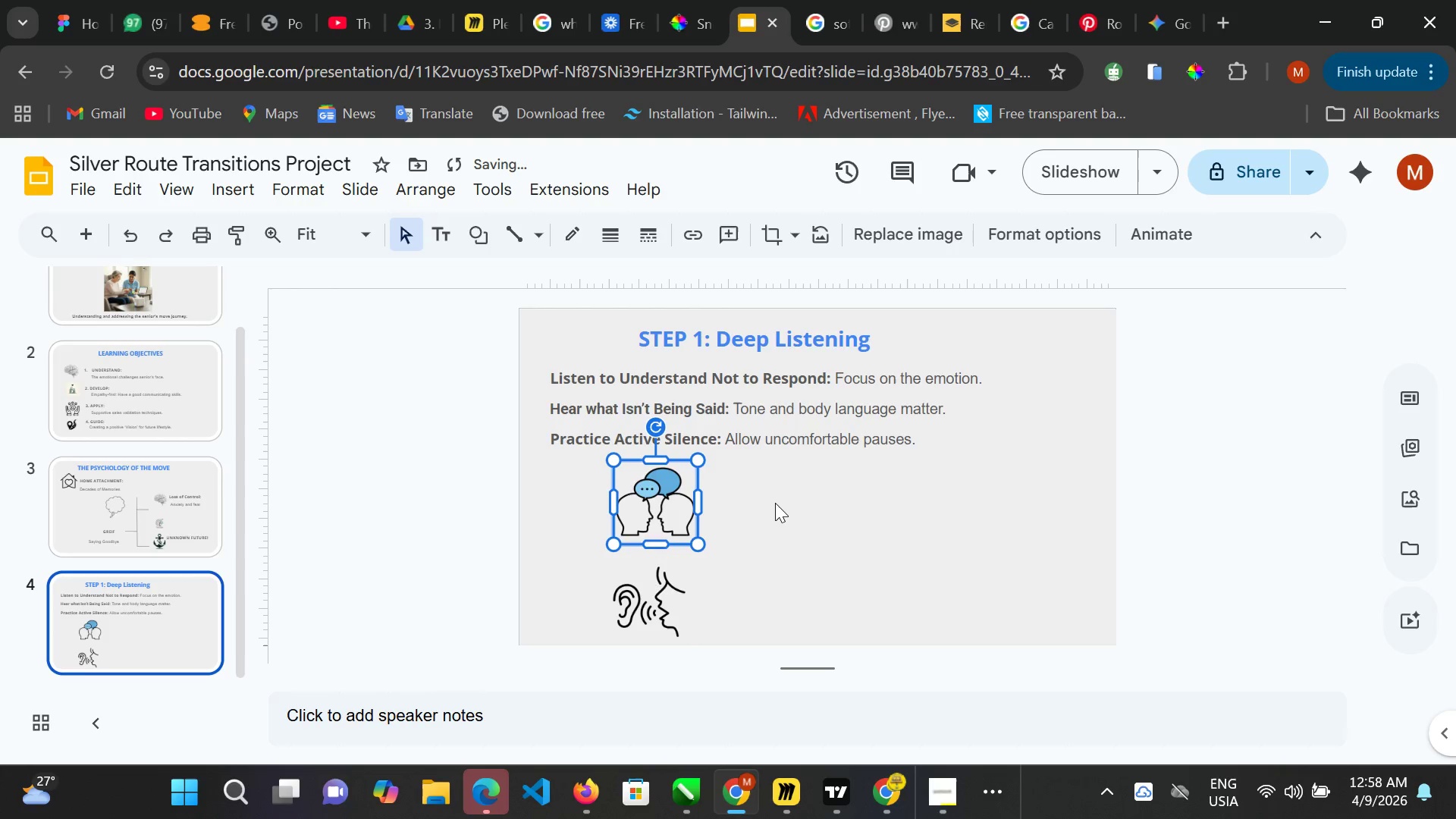 
key(ArrowUp)
 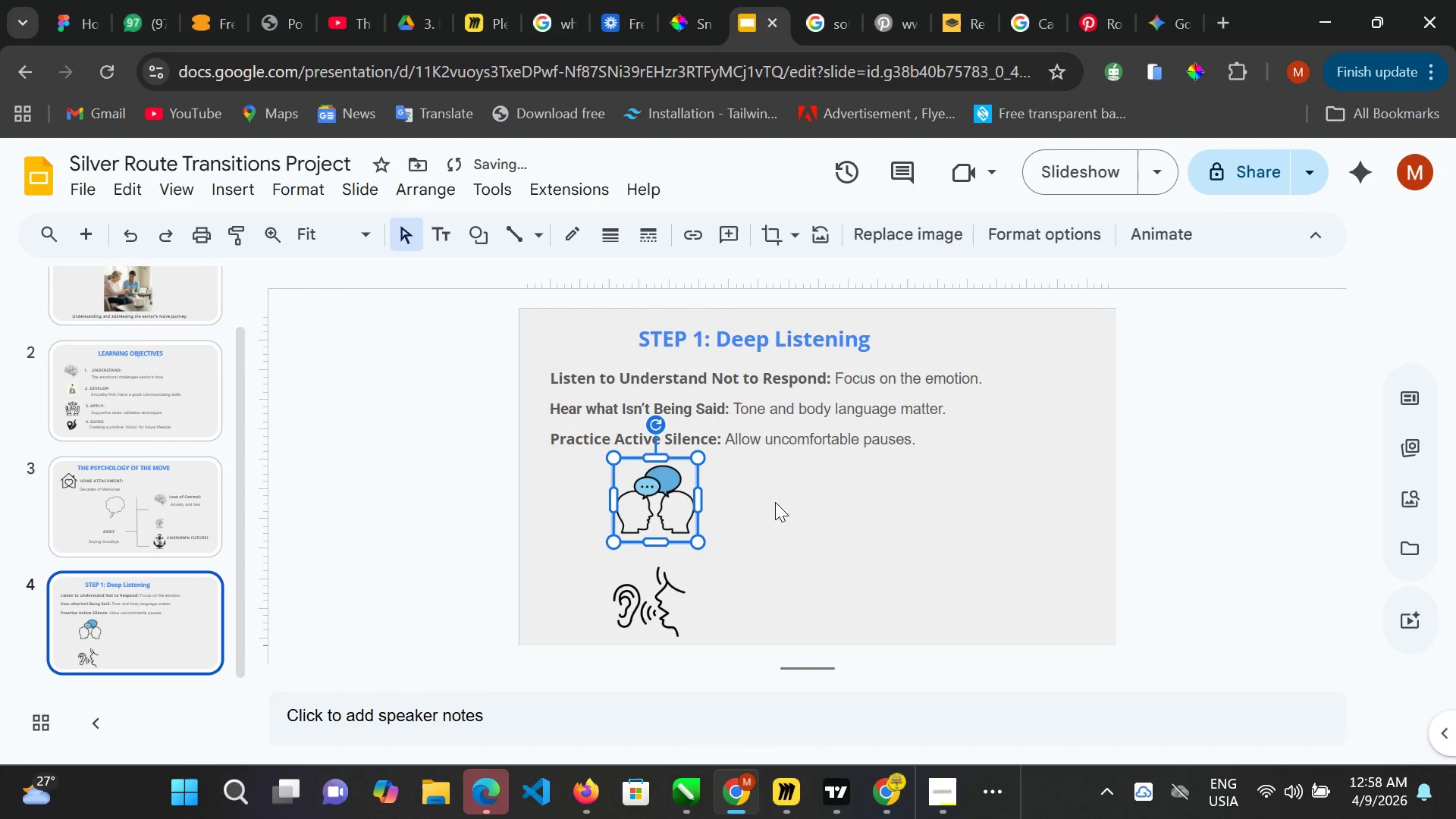 
key(ArrowUp)
 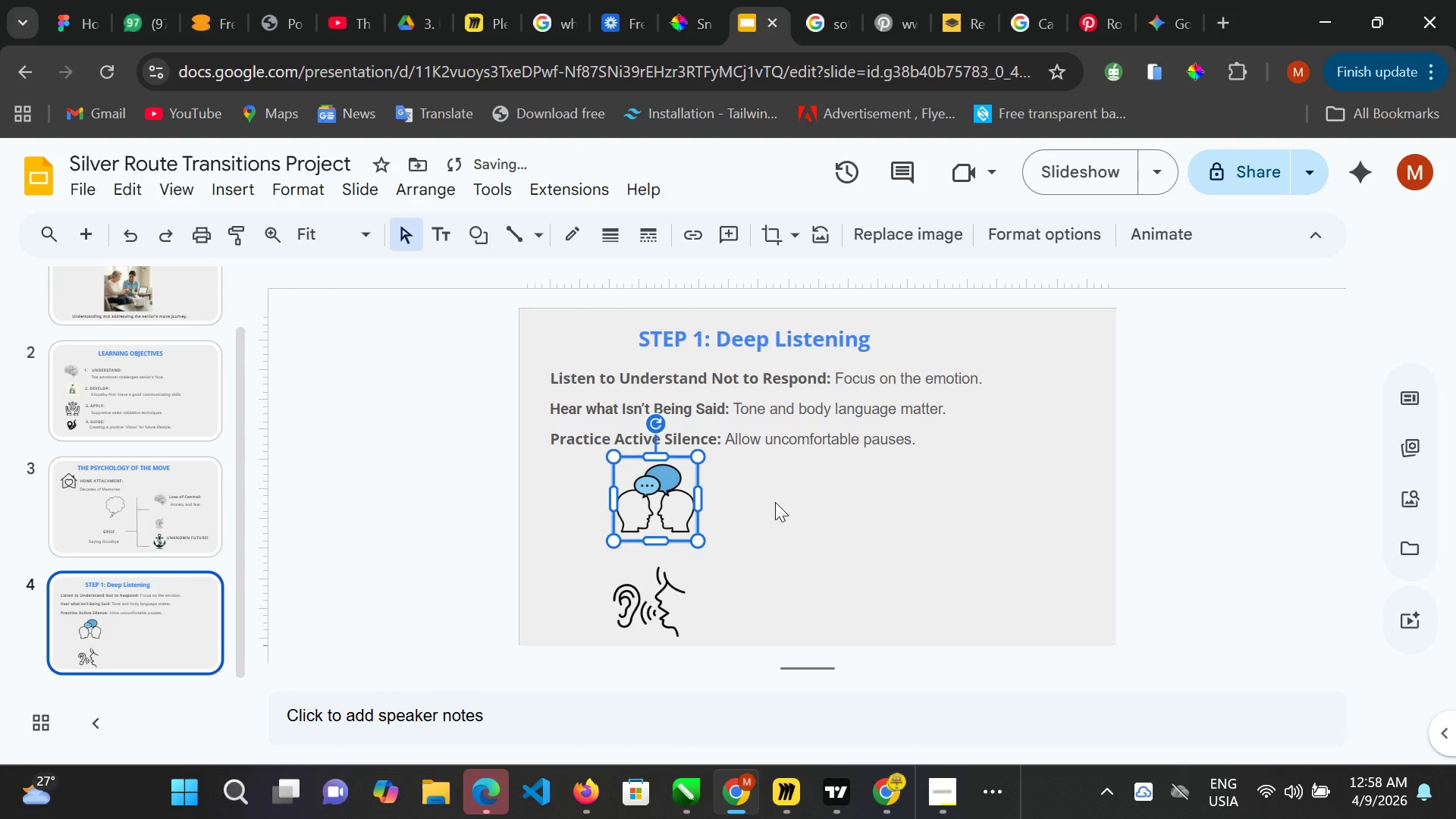 
key(ArrowUp)
 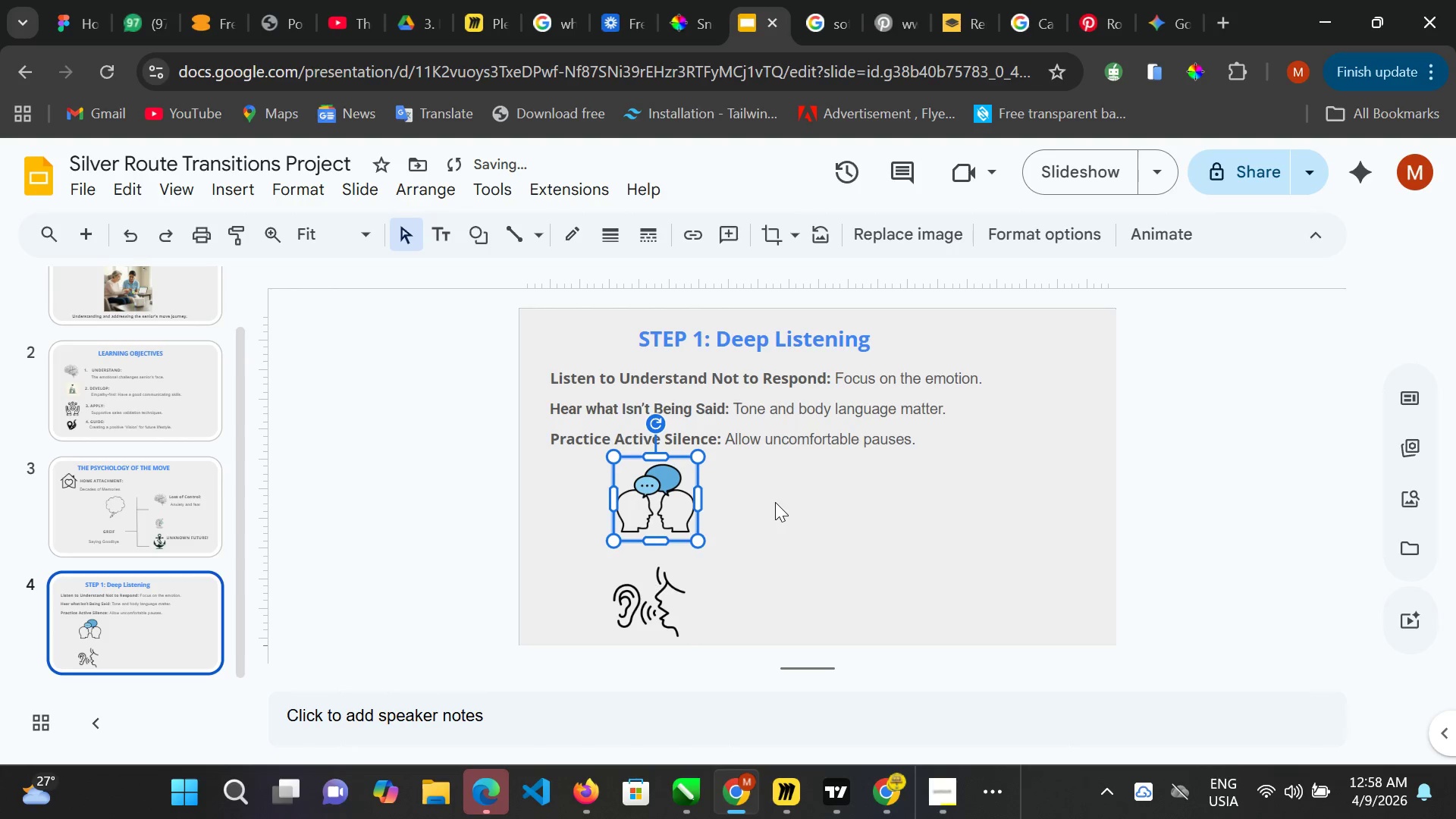 
key(ArrowUp)
 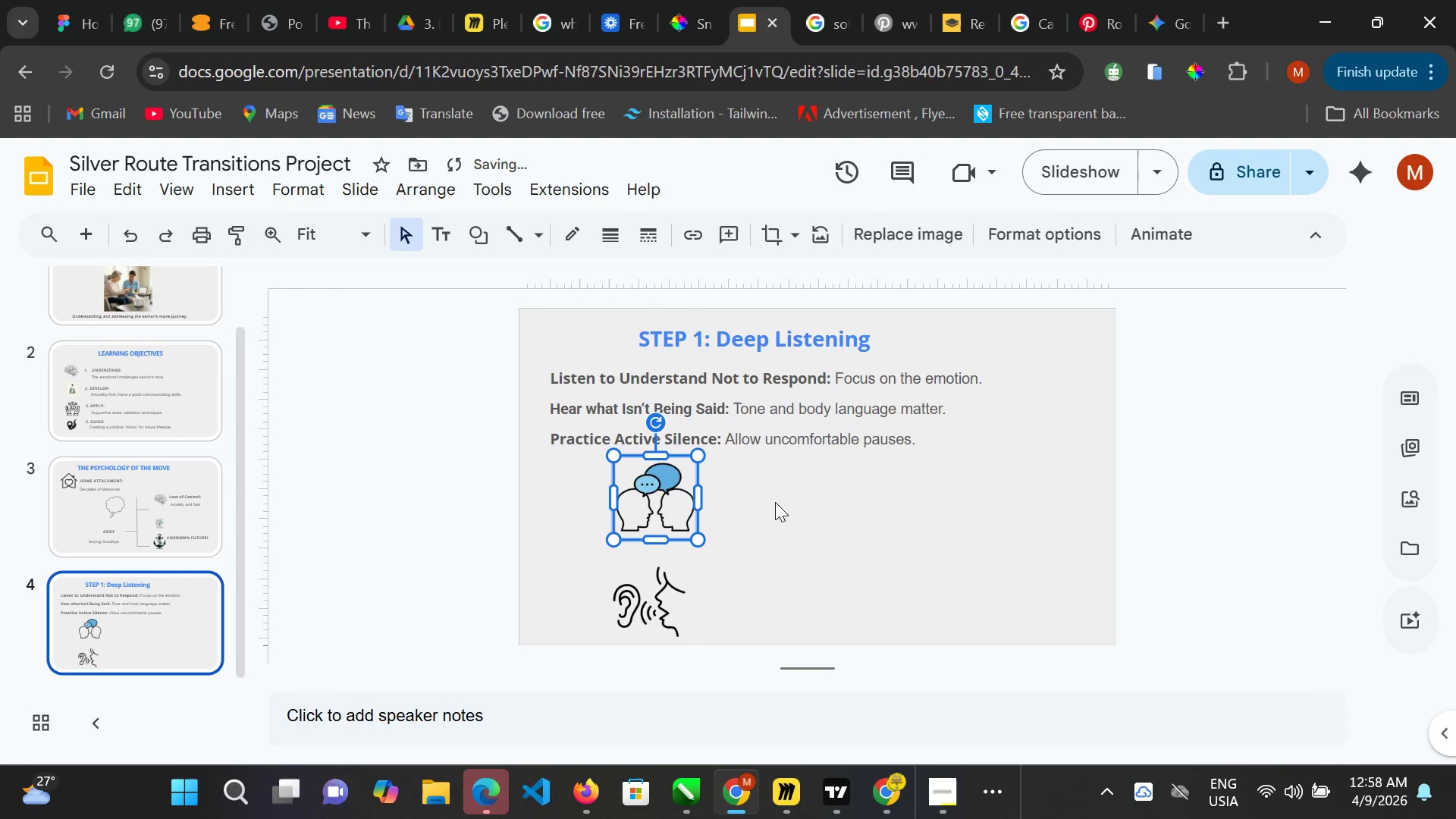 
key(ArrowUp)
 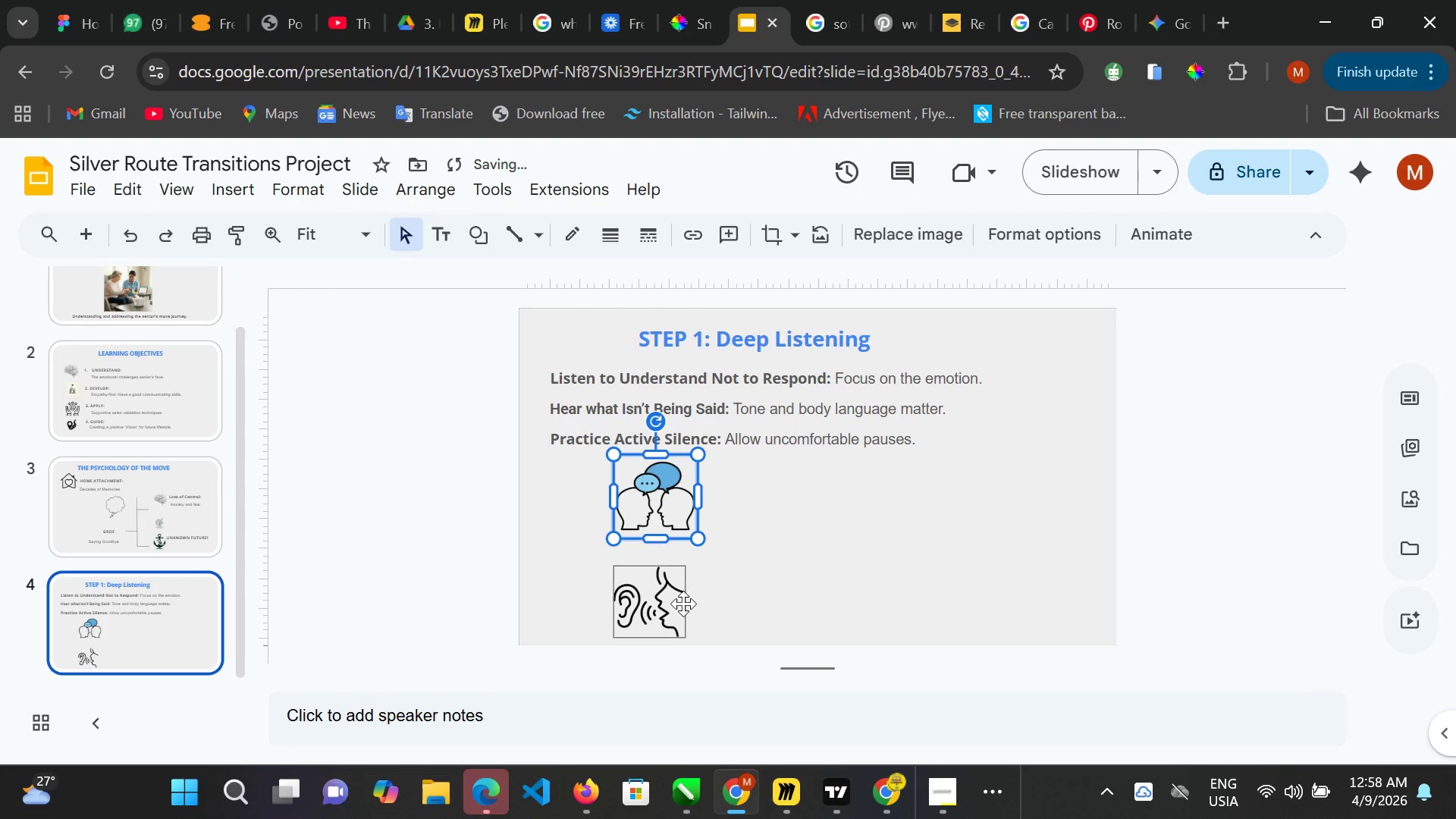 
left_click([683, 604])
 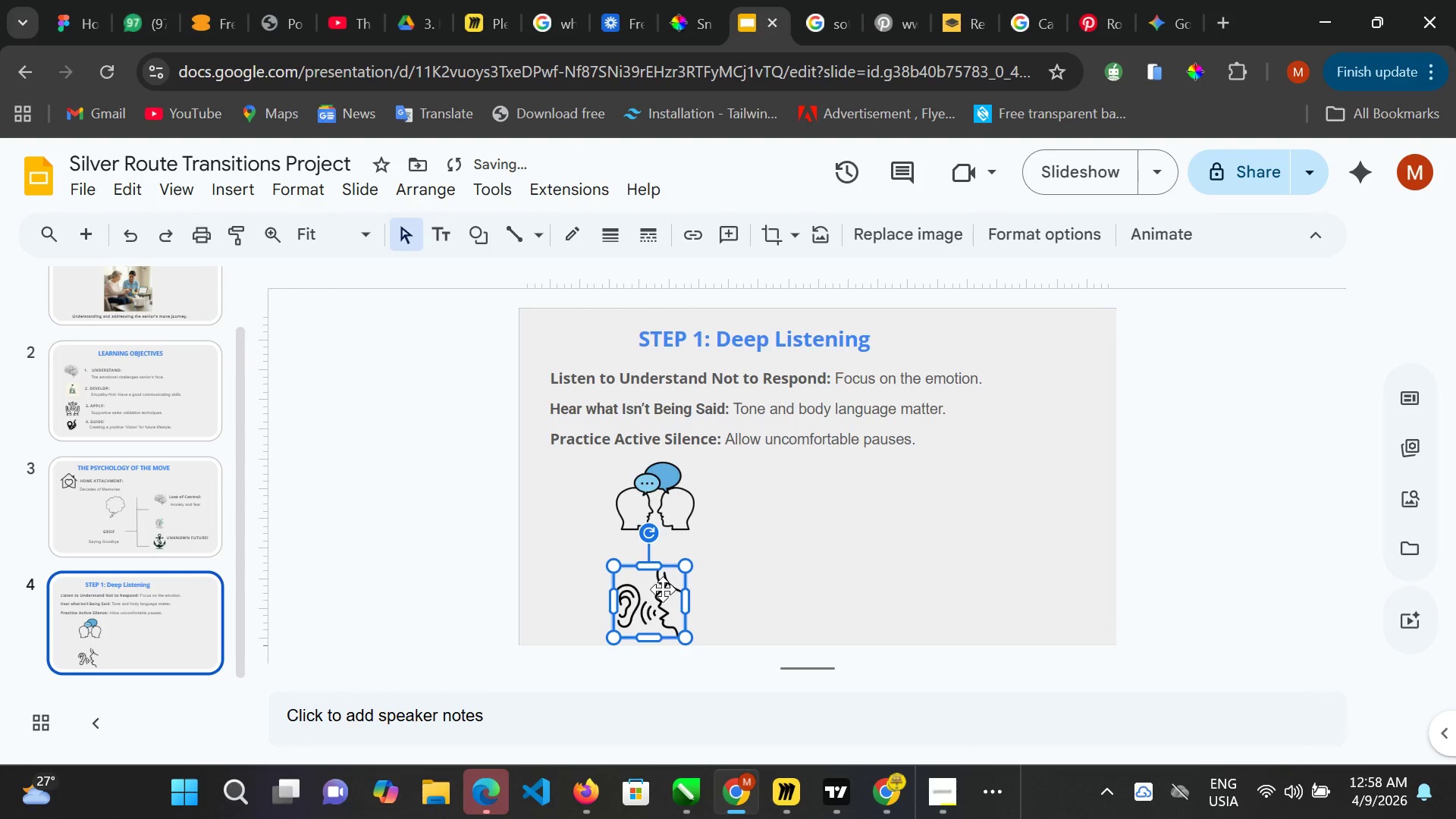 
key(ArrowUp)
 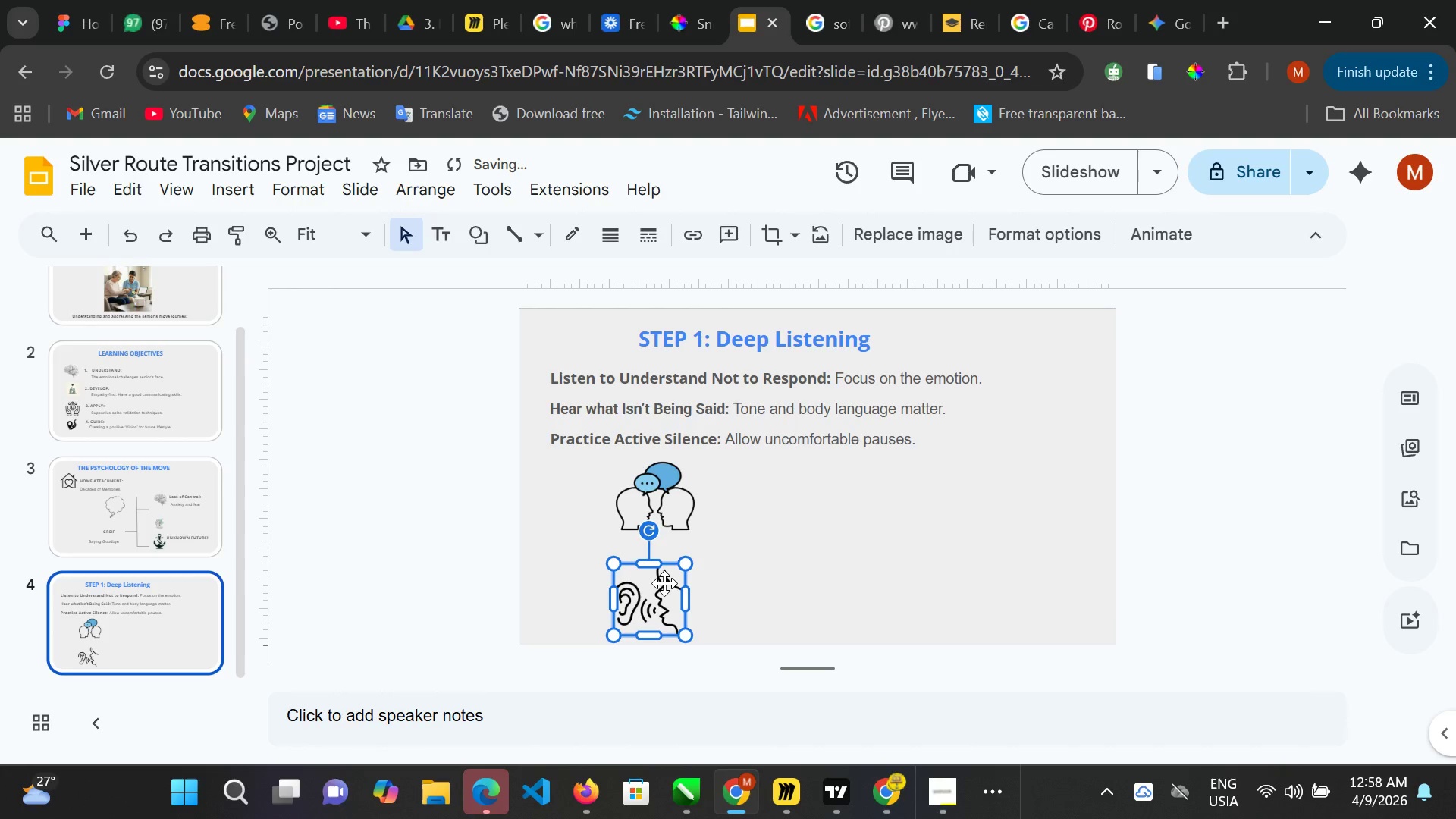 
key(ArrowUp)
 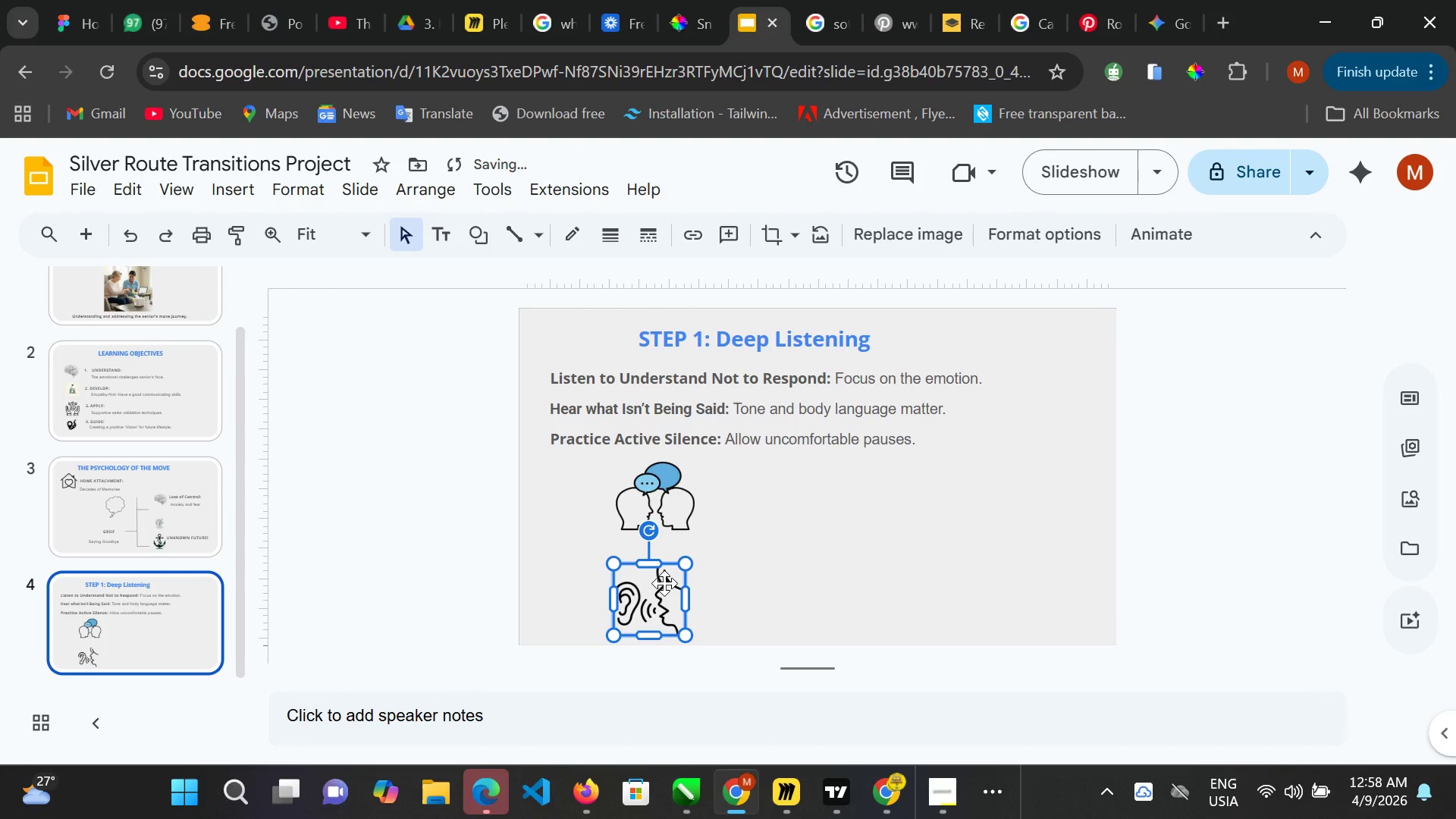 
key(ArrowUp)
 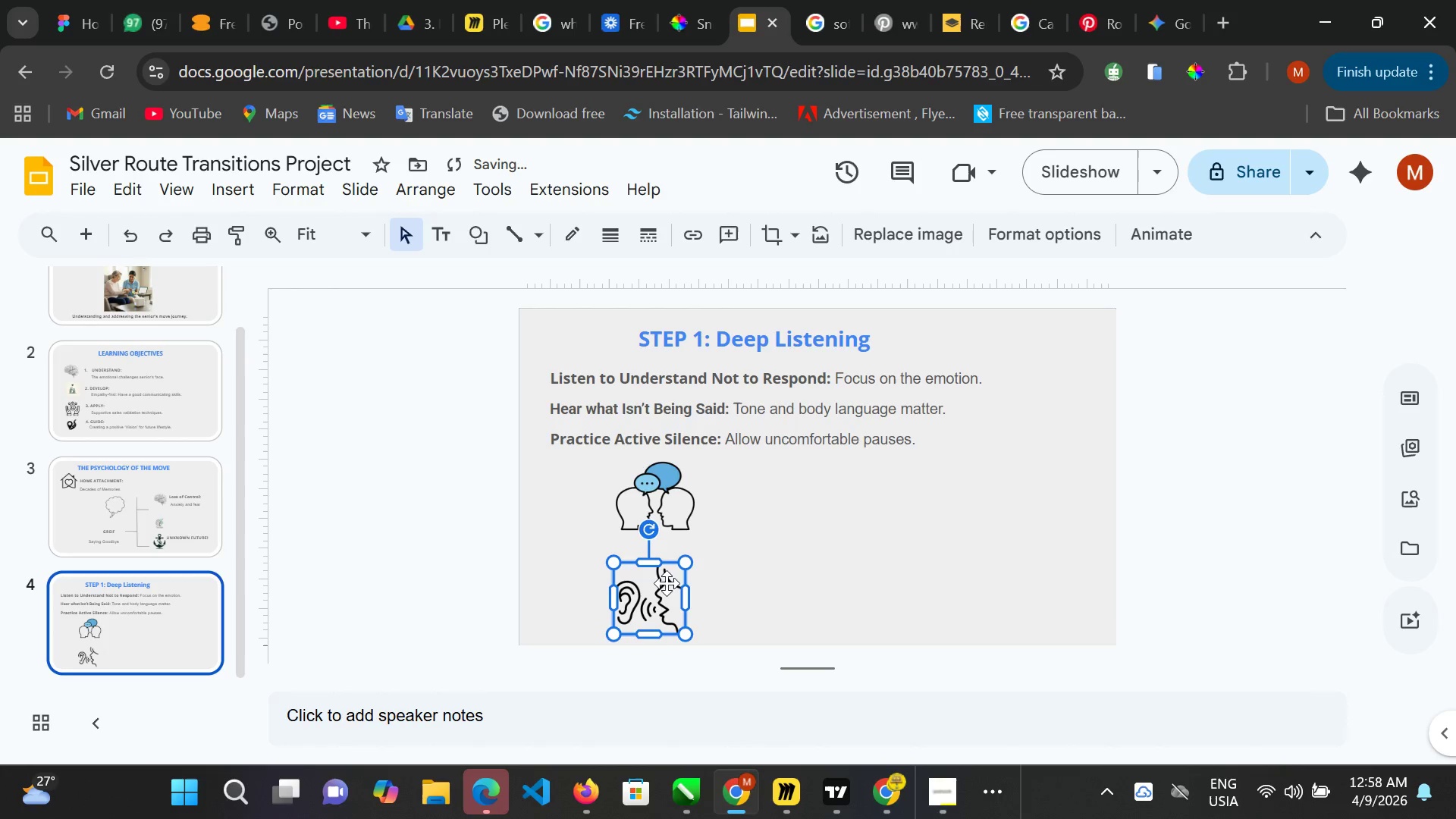 
key(ArrowRight)
 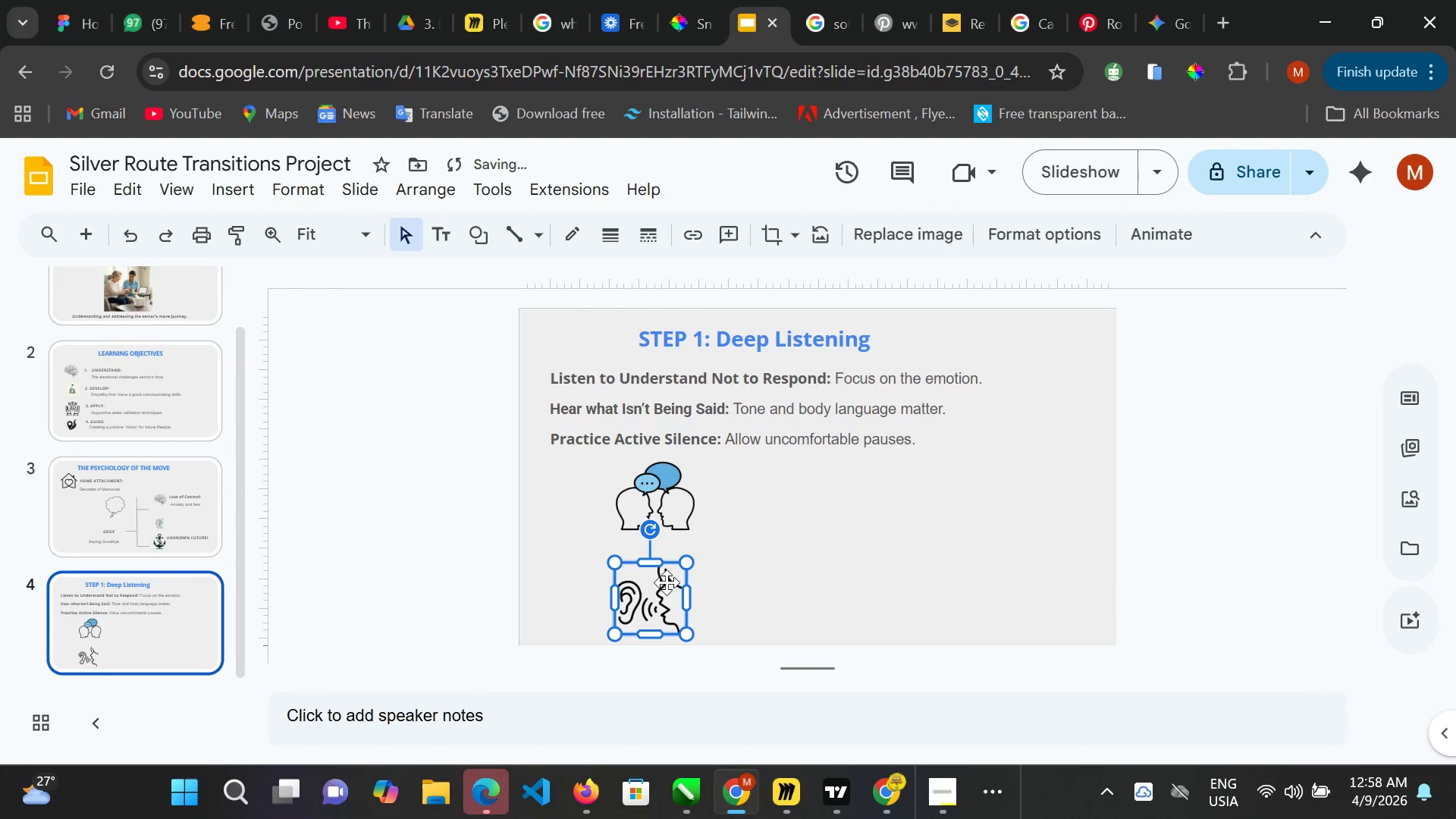 
key(ArrowRight)
 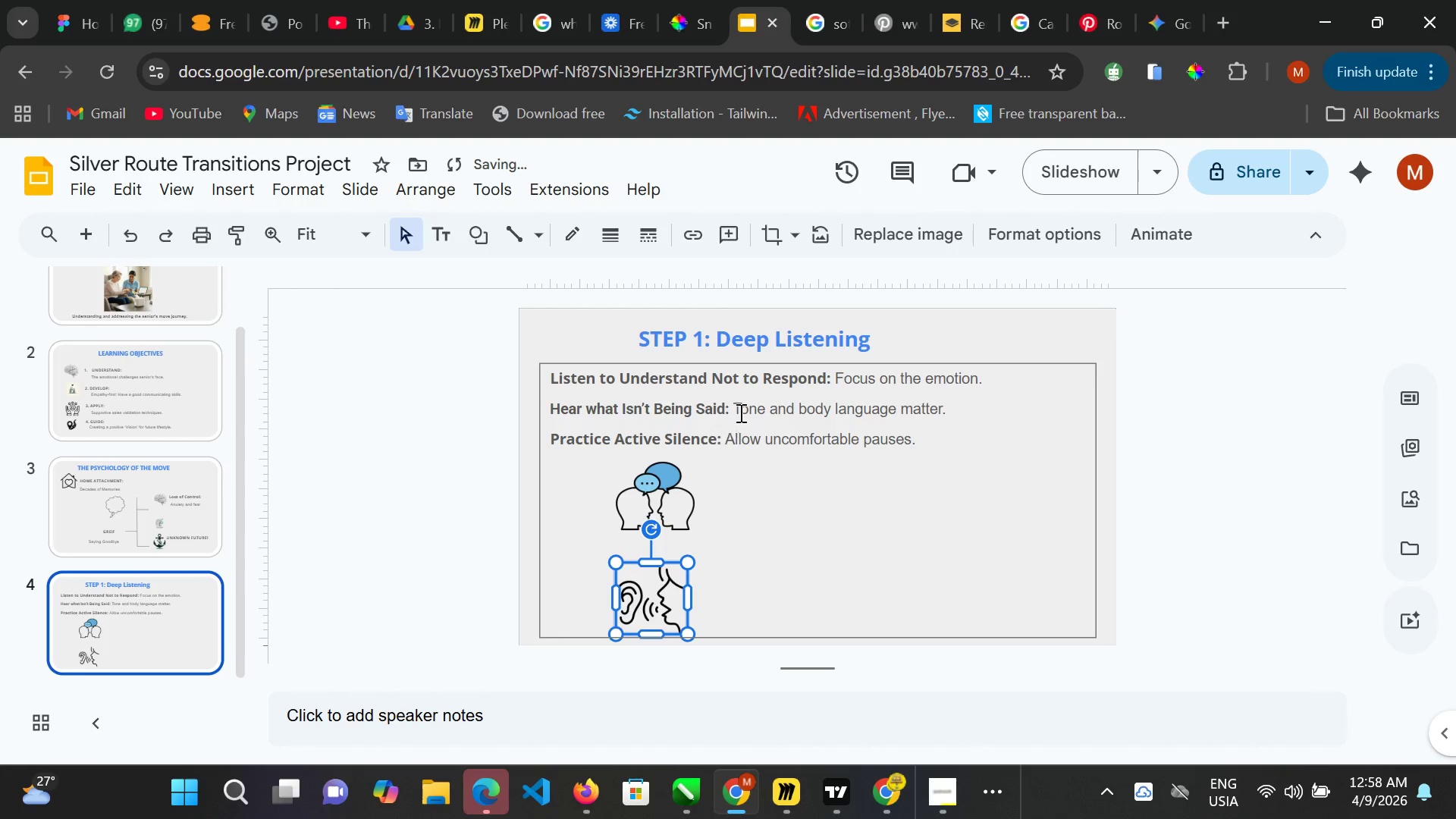 
scroll: coordinate [753, 410], scroll_direction: up, amount: 3.0
 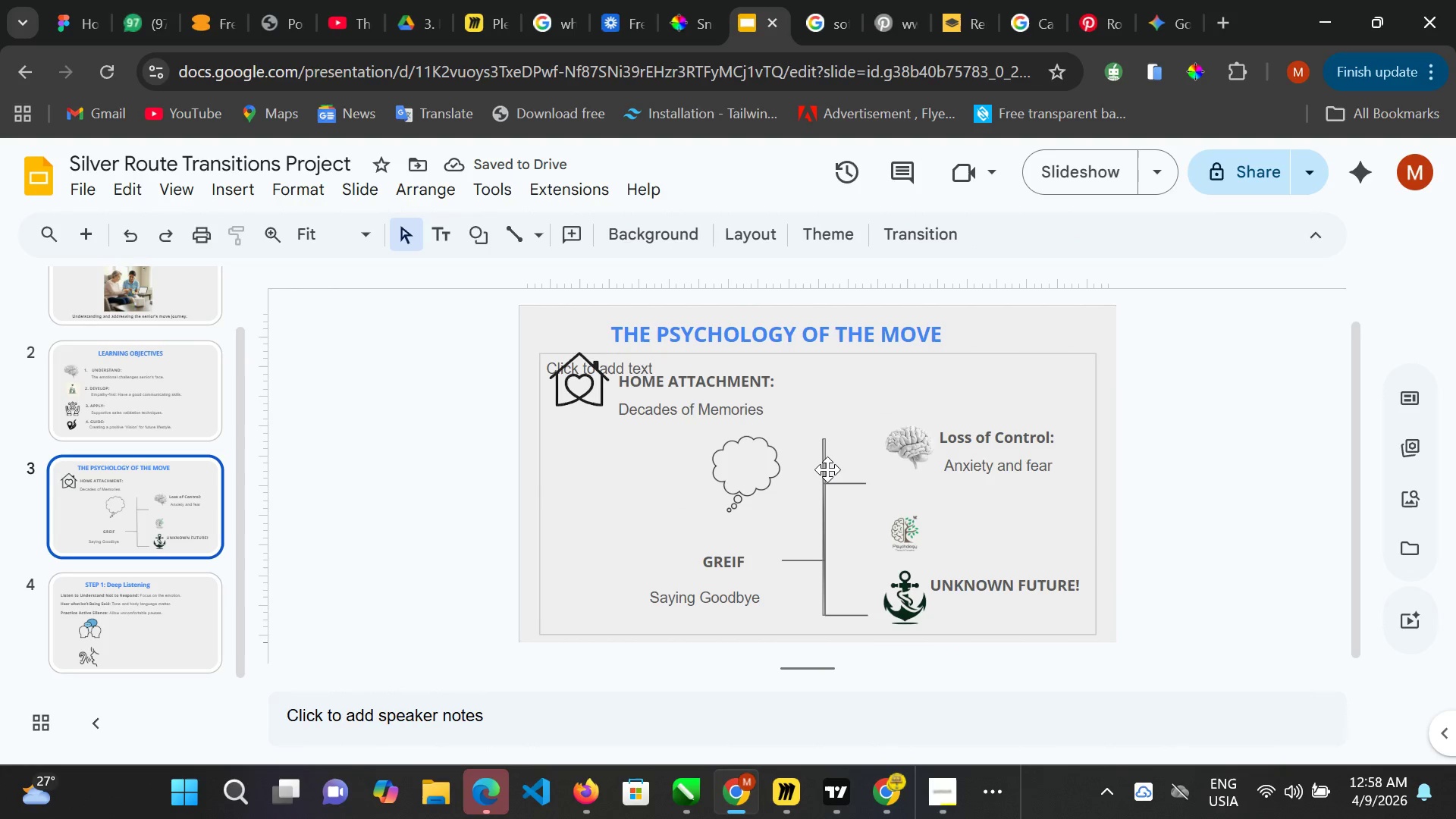 
left_click([827, 469])
 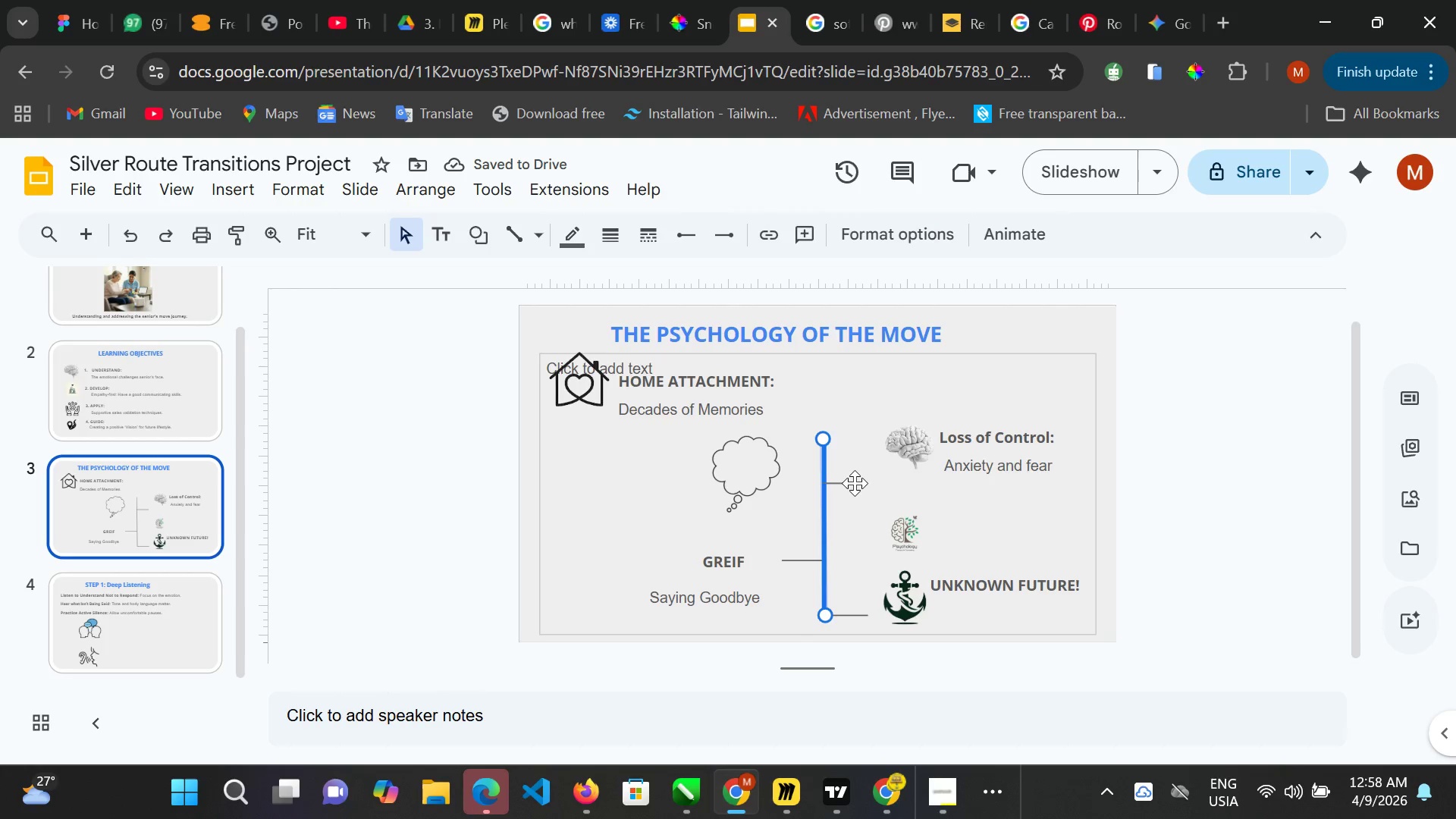 
hold_key(key=ControlLeft, duration=1.53)
left_click([855, 483])
 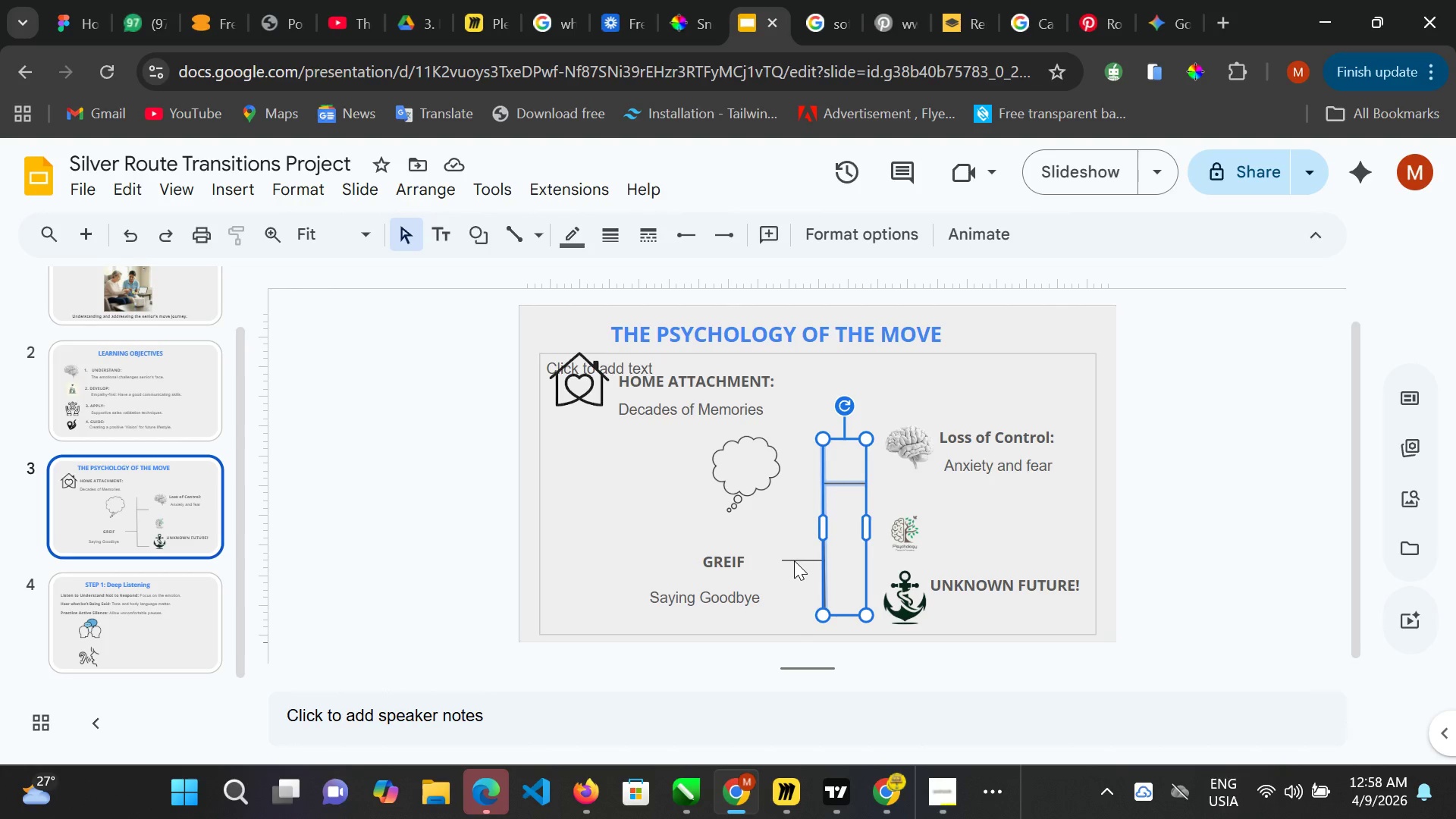 
left_click([794, 560])
 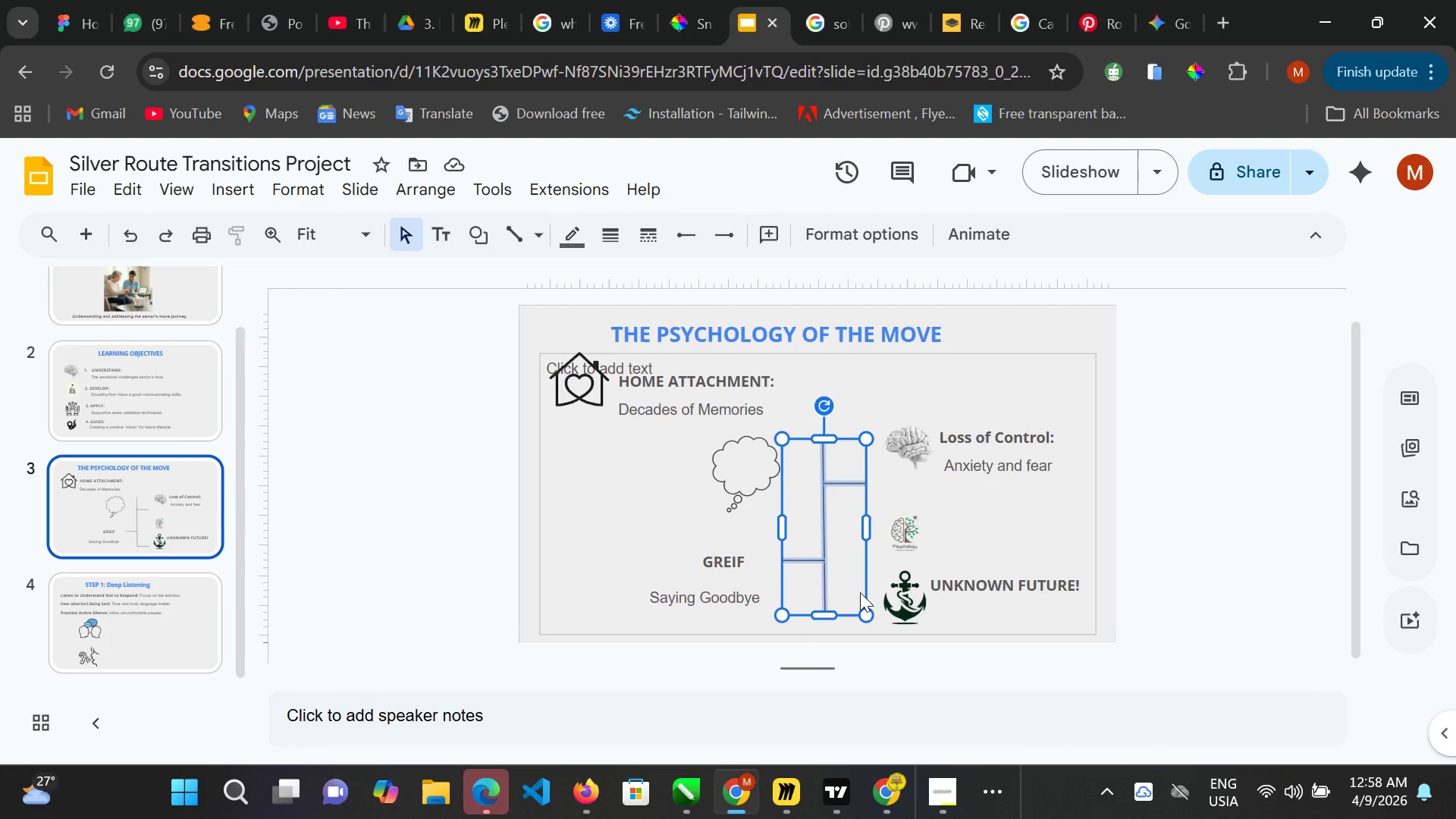 
hold_key(key=ControlLeft, duration=1.51)
 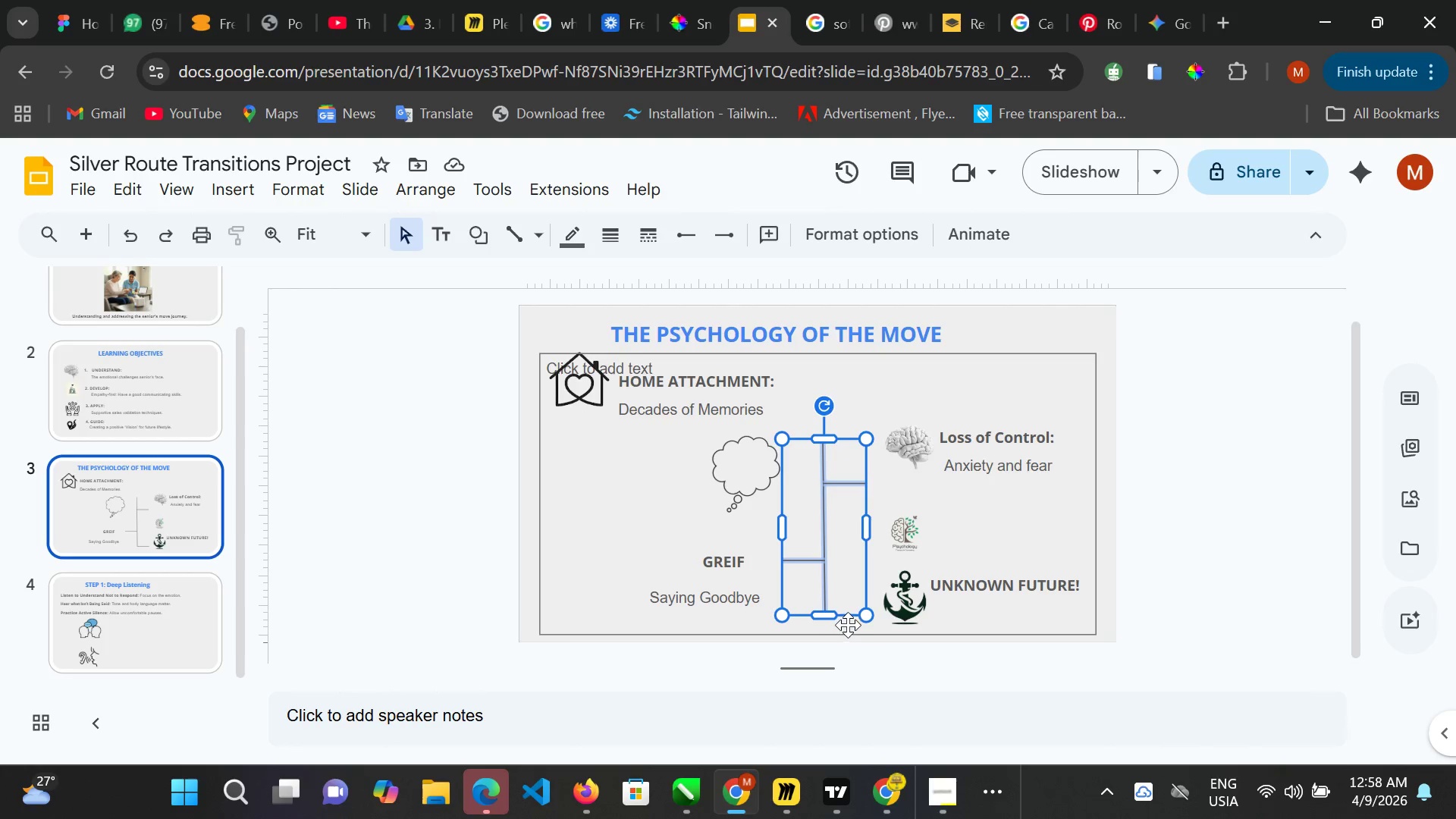 
hold_key(key=ControlLeft, duration=1.5)
 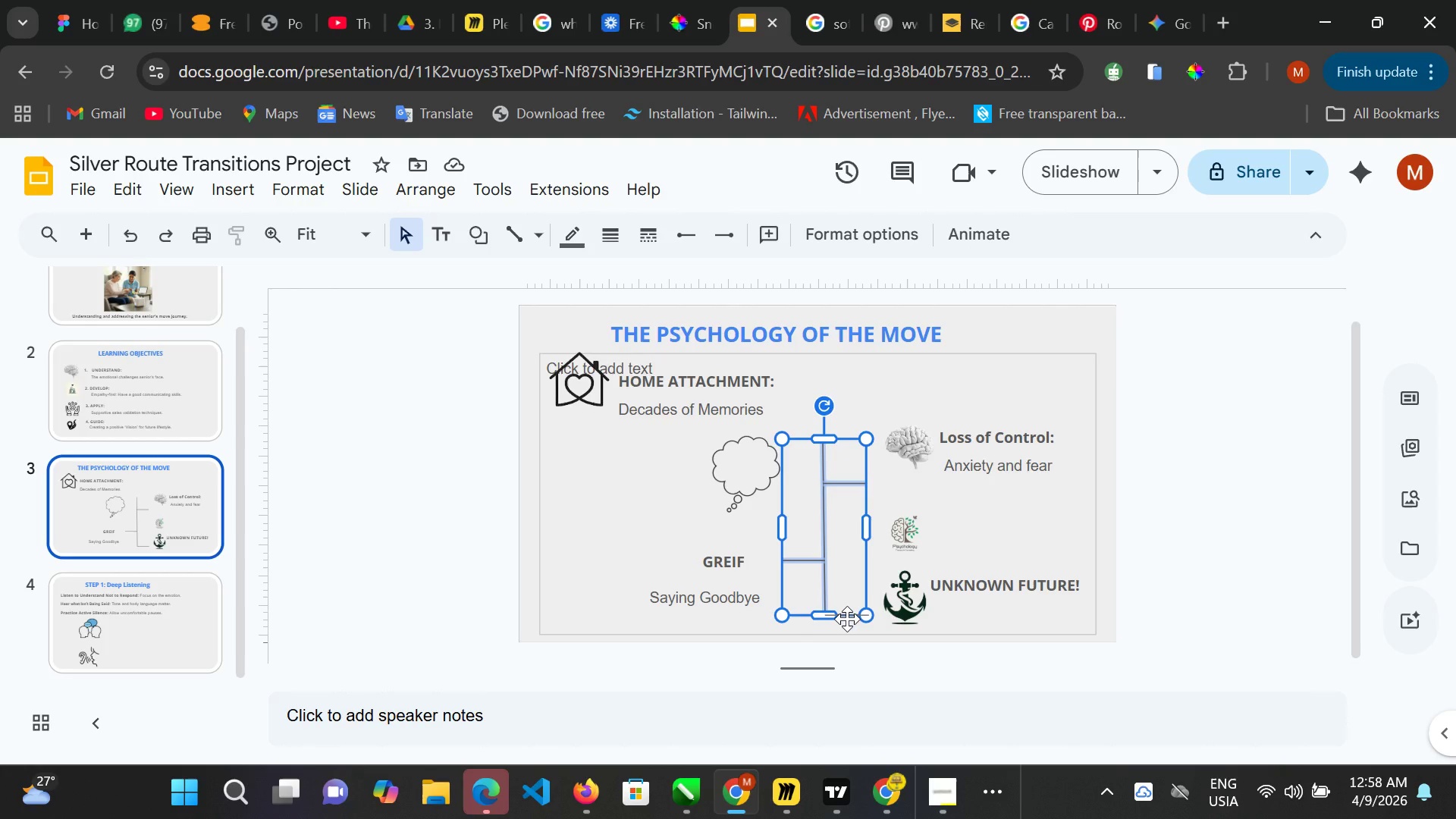 
hold_key(key=ControlLeft, duration=1.38)
left_click([847, 619])
 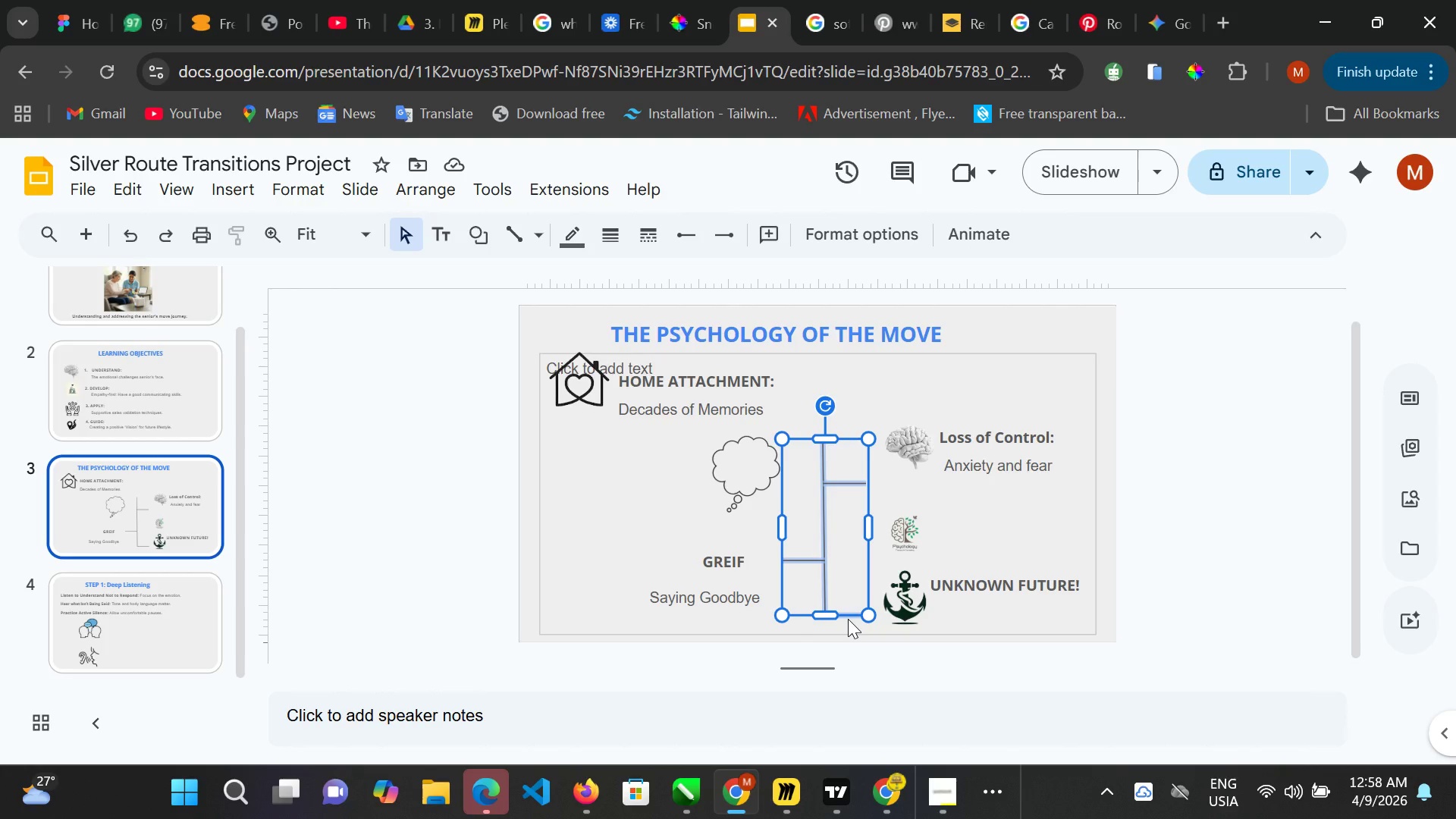 
key(Control+C)
 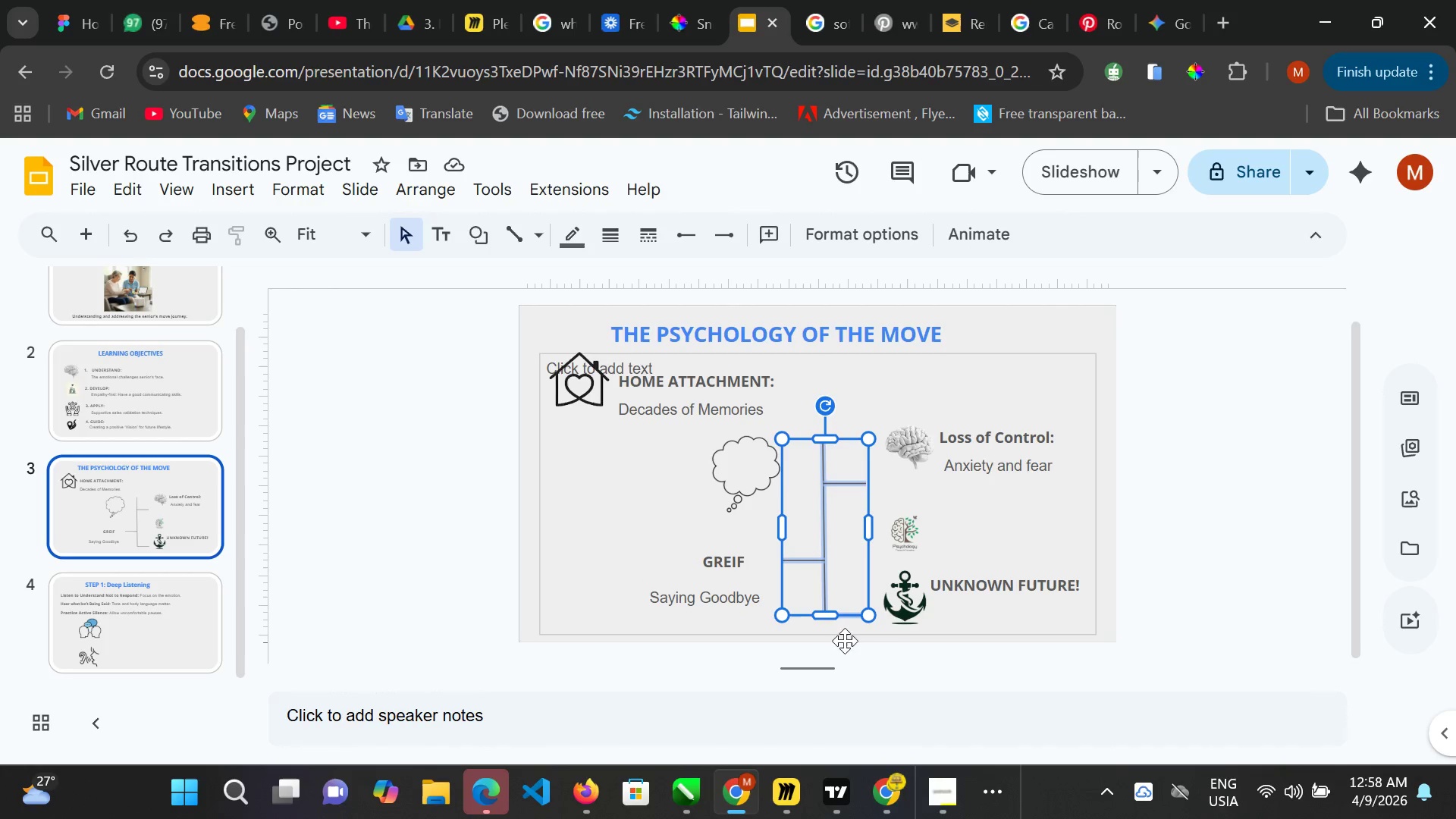 
scroll: coordinate [845, 642], scroll_direction: down, amount: 1.0
 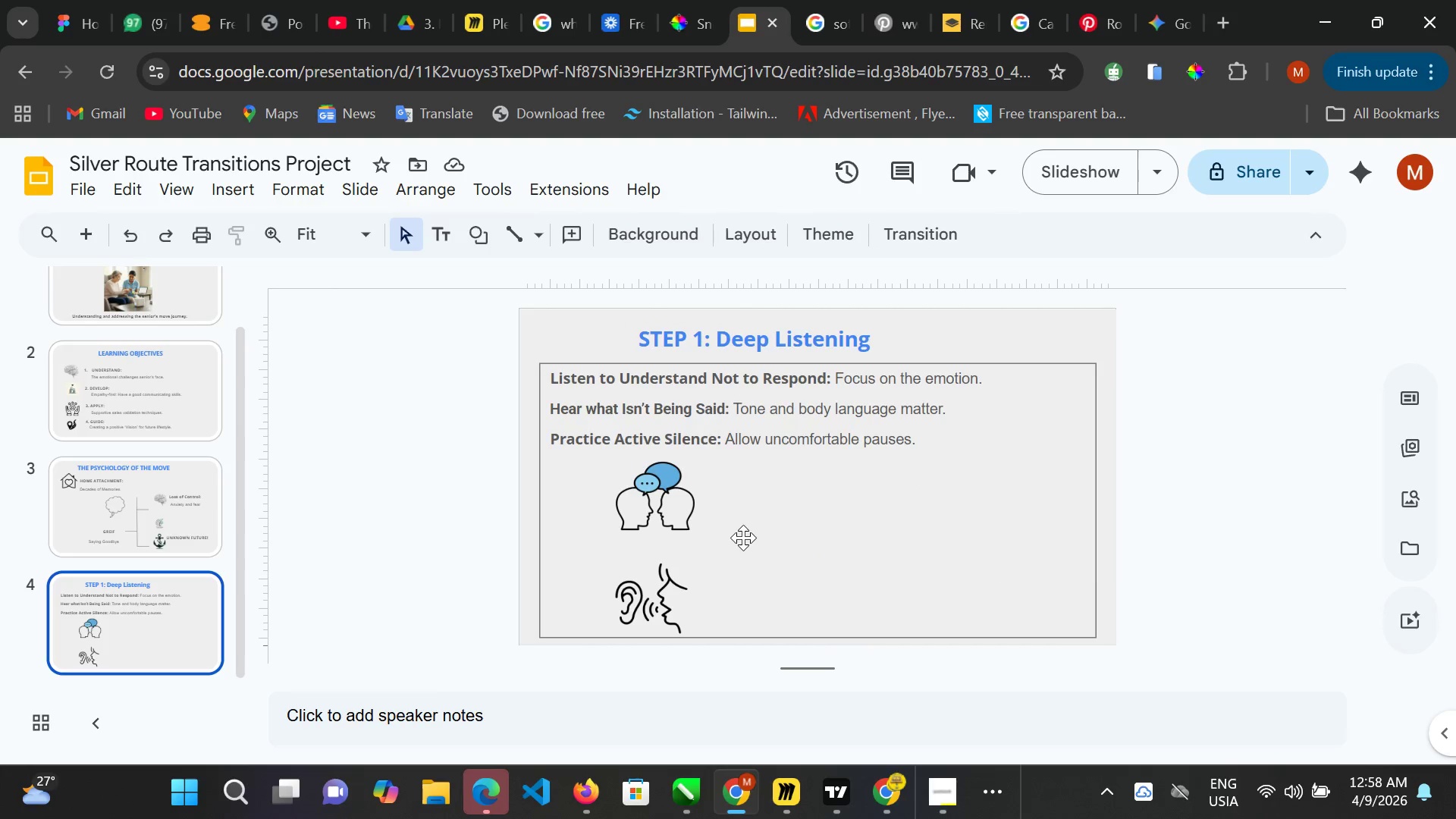 
key(Control+V)
 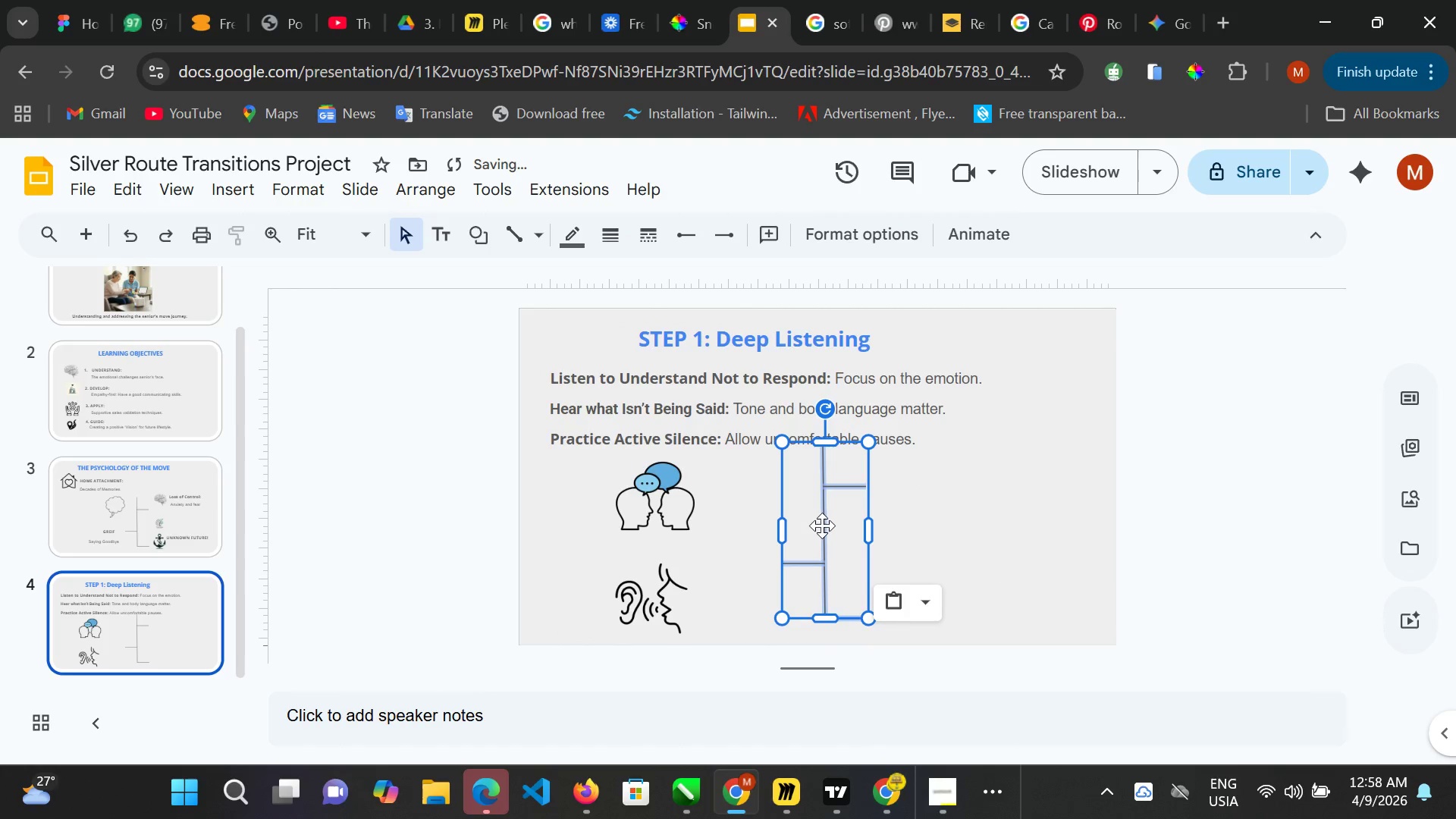 
left_click_drag(start_coordinate=[822, 526], to_coordinate=[759, 551])
 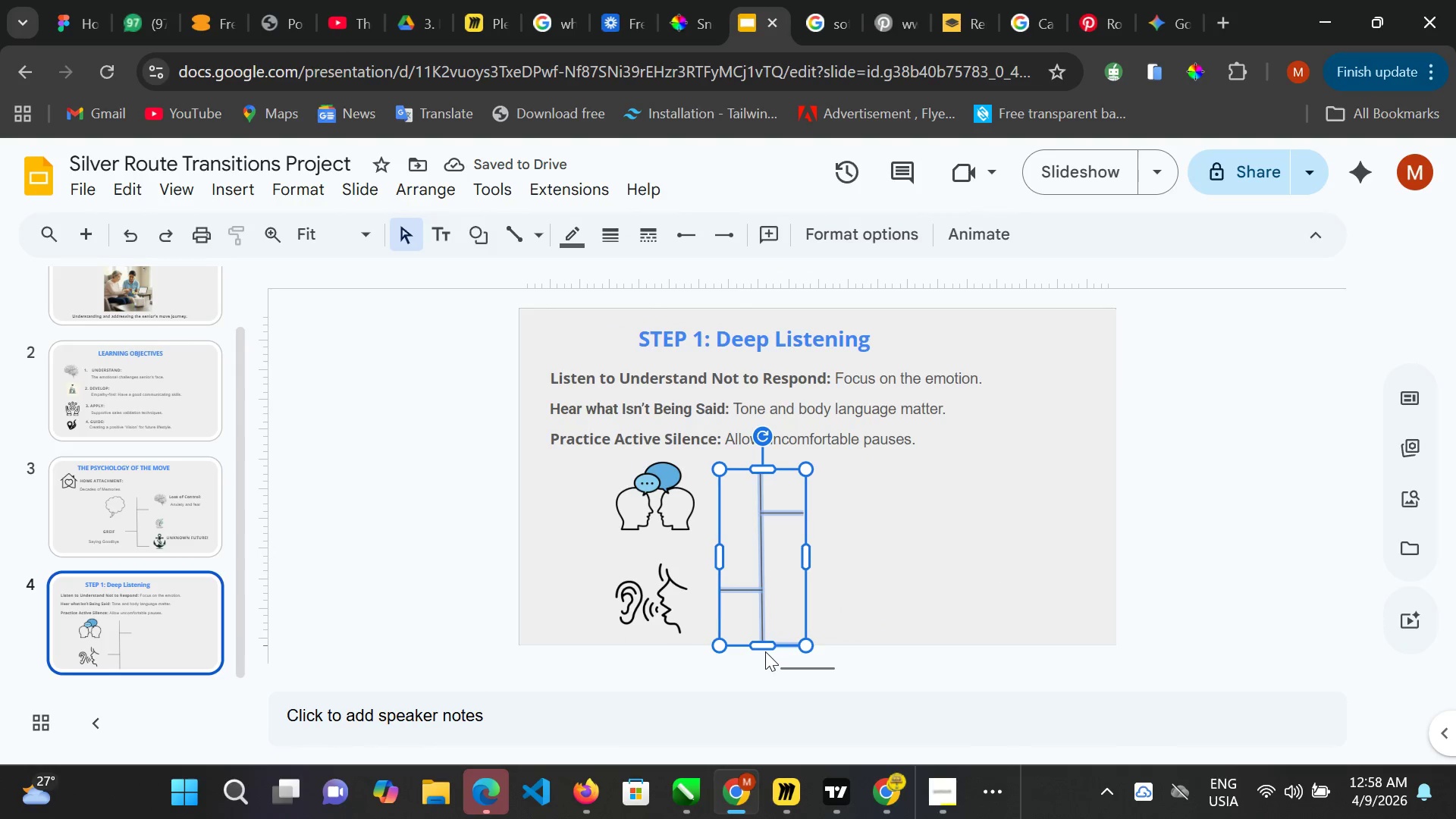 
left_click_drag(start_coordinate=[808, 643], to_coordinate=[790, 629])
 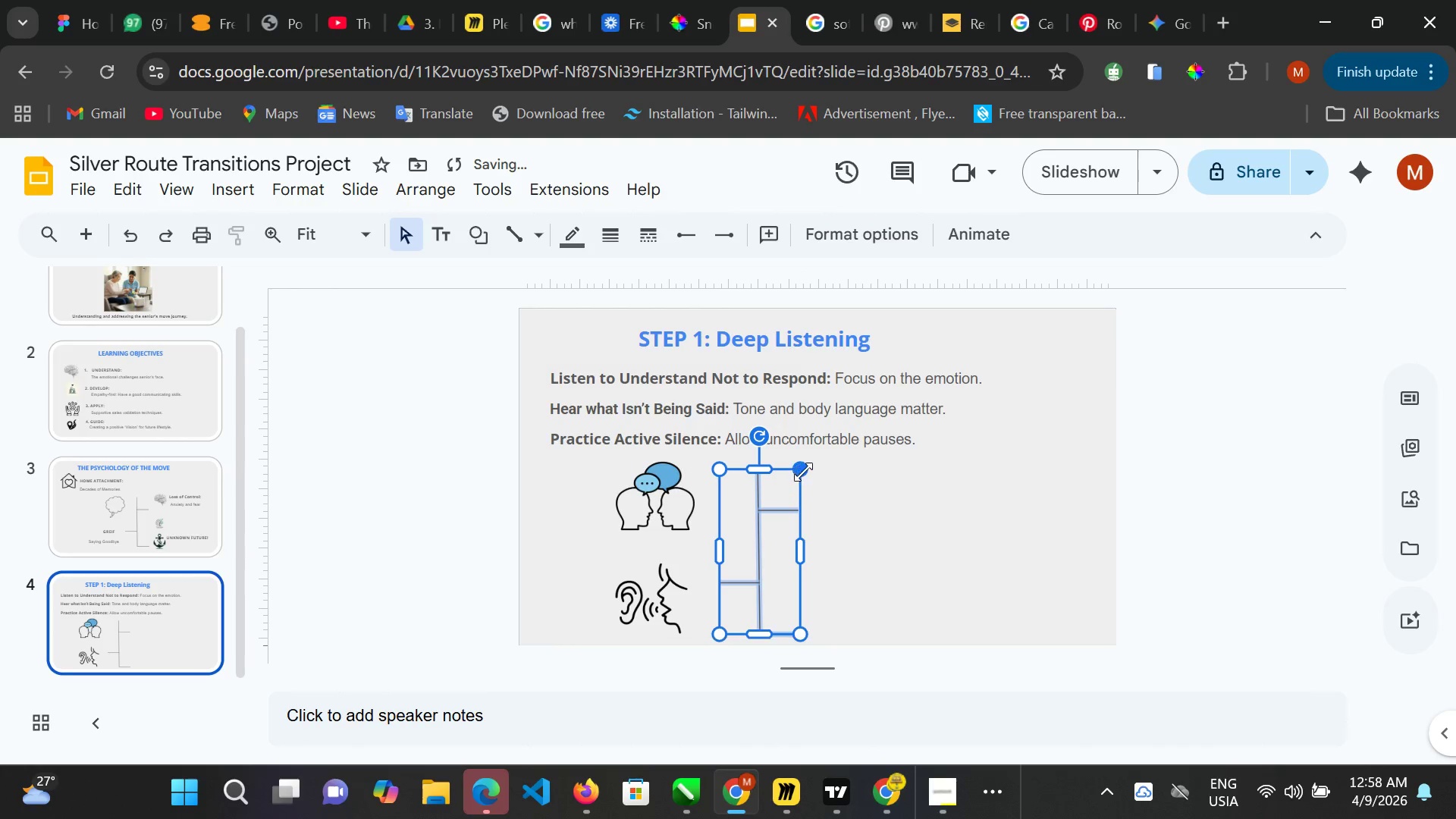 
left_click_drag(start_coordinate=[804, 469], to_coordinate=[798, 475])
 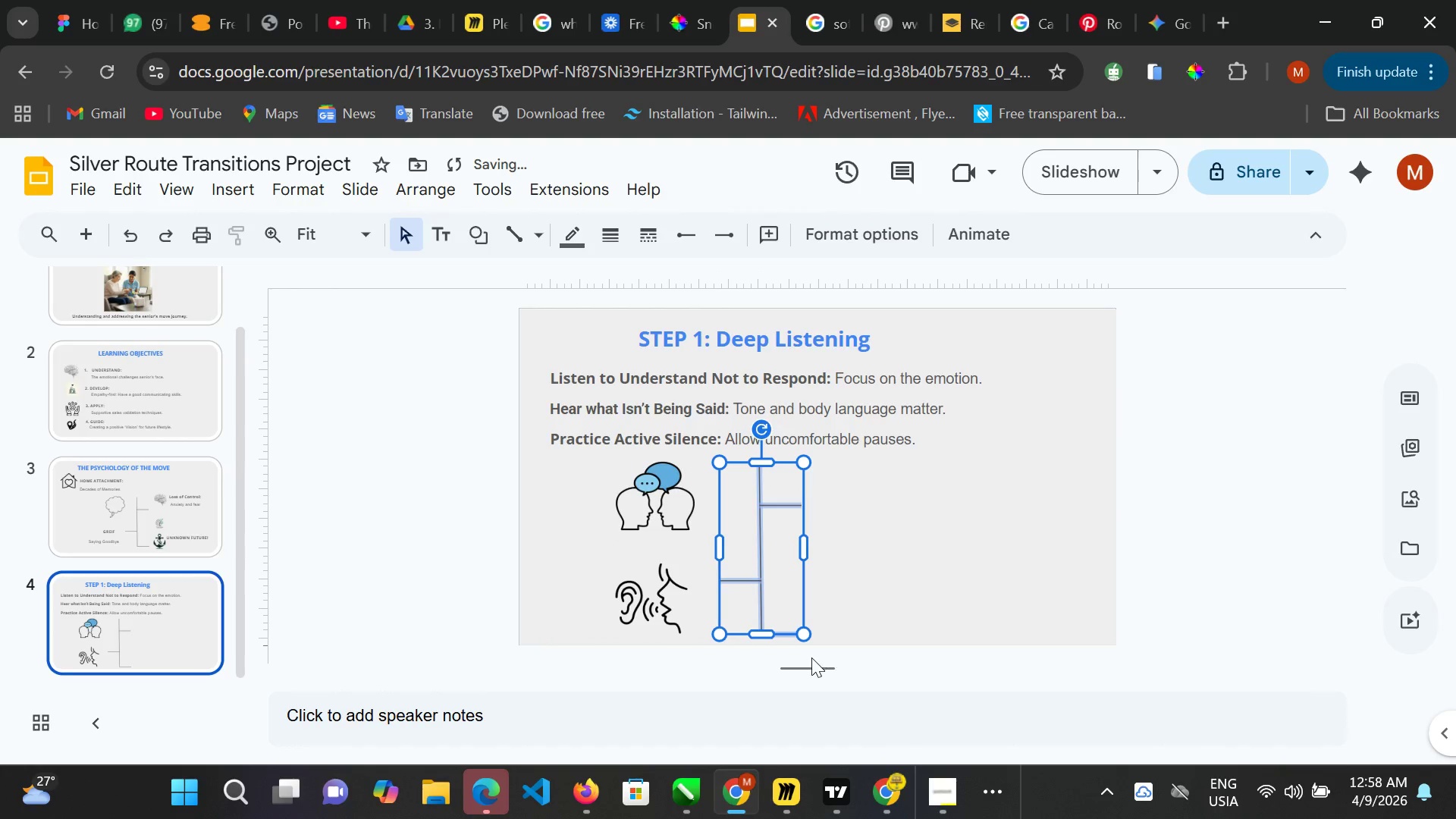 
scroll: coordinate [802, 642], scroll_direction: down, amount: 1.0
 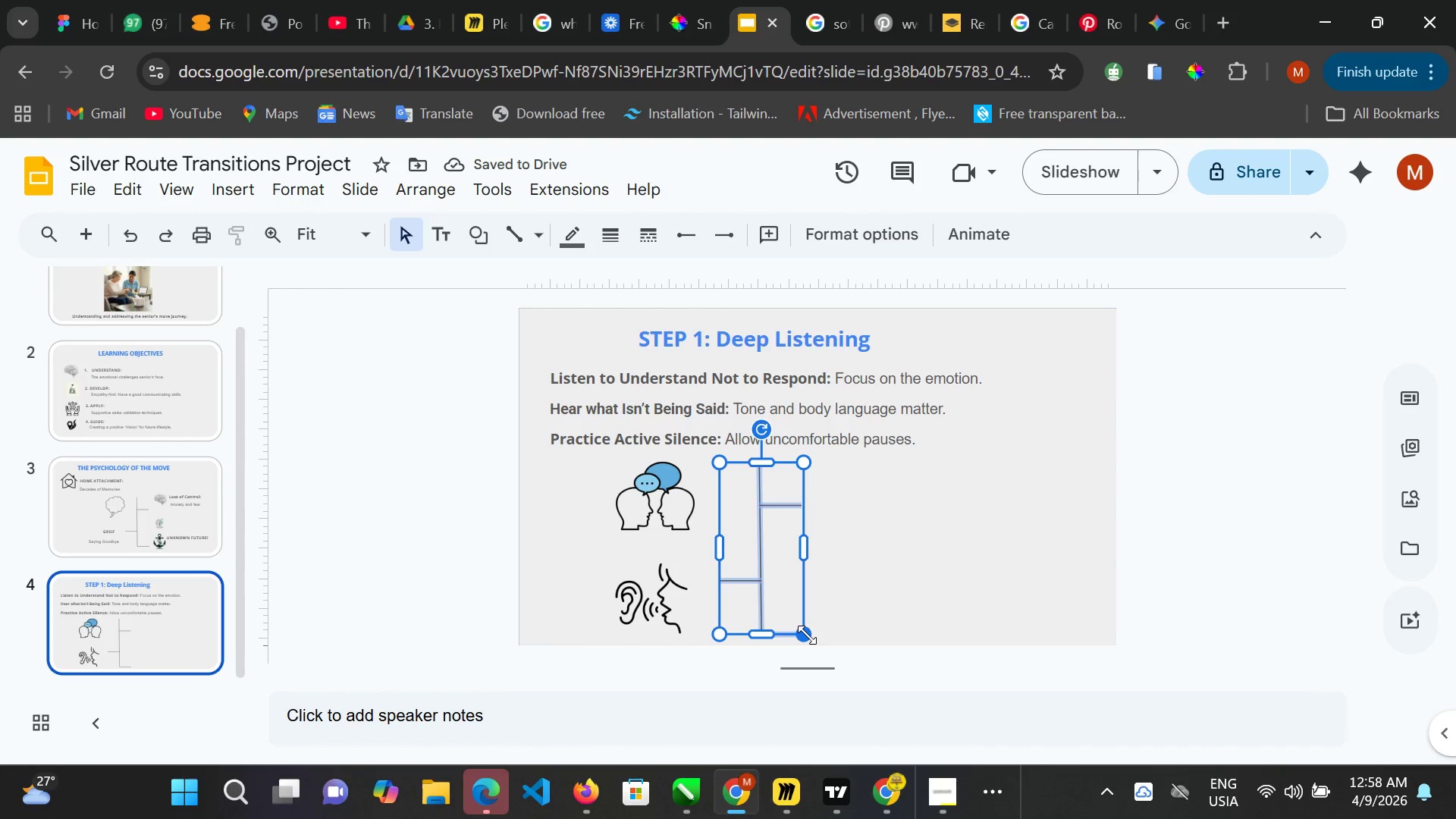 
left_click_drag(start_coordinate=[806, 635], to_coordinate=[799, 627])
 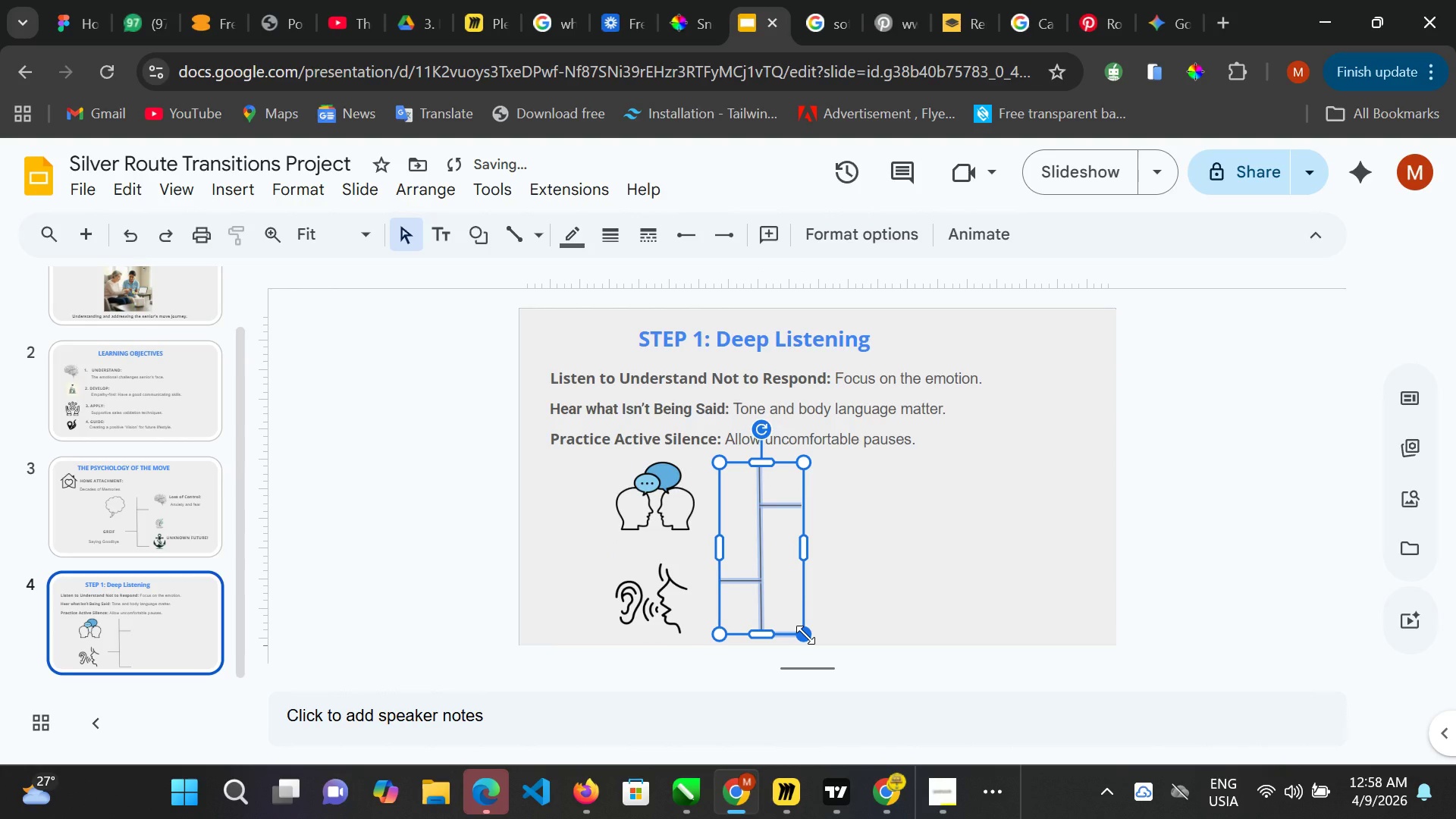 
left_click_drag(start_coordinate=[805, 635], to_coordinate=[799, 623])
 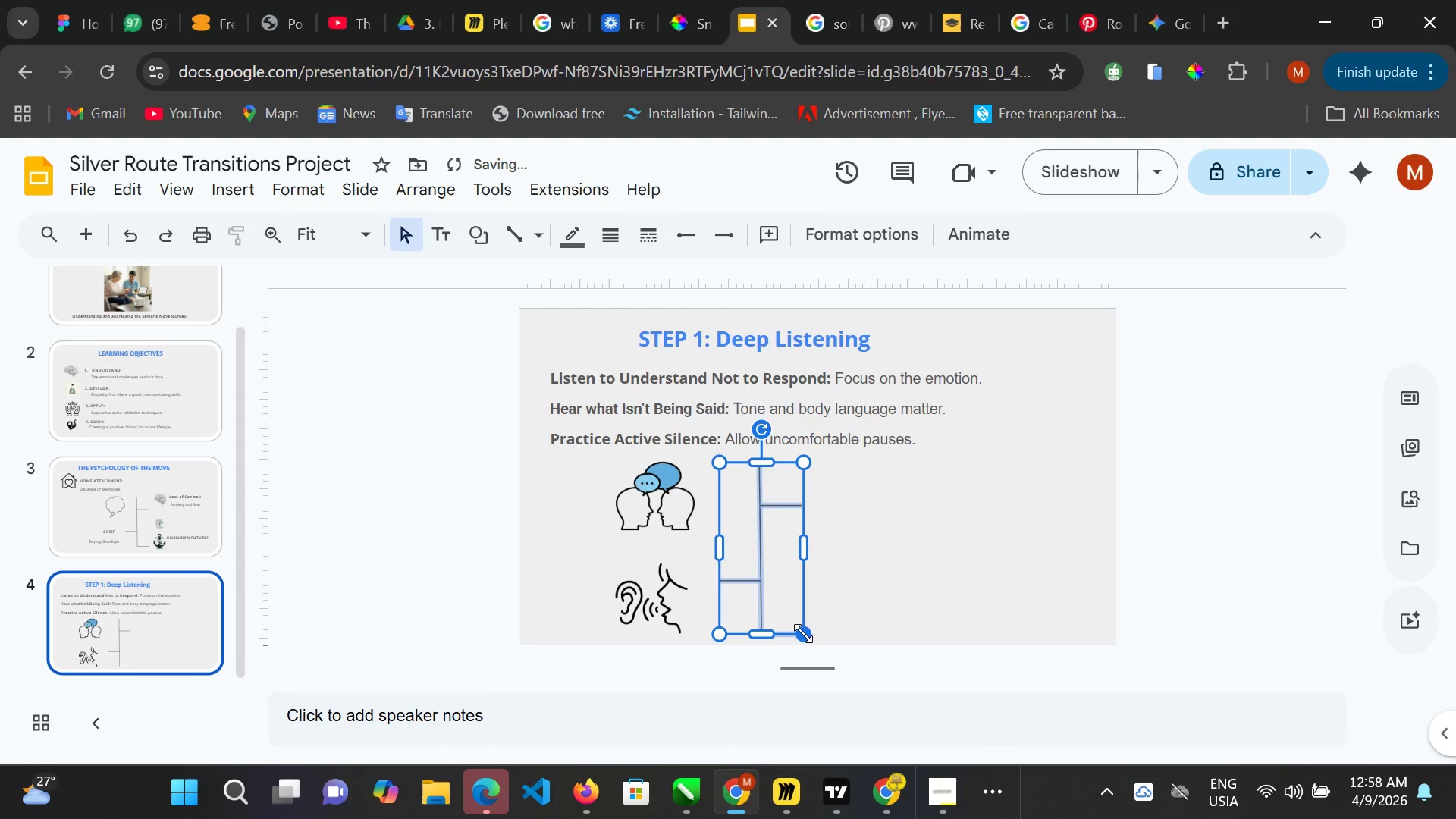 
left_click_drag(start_coordinate=[803, 633], to_coordinate=[795, 625])
 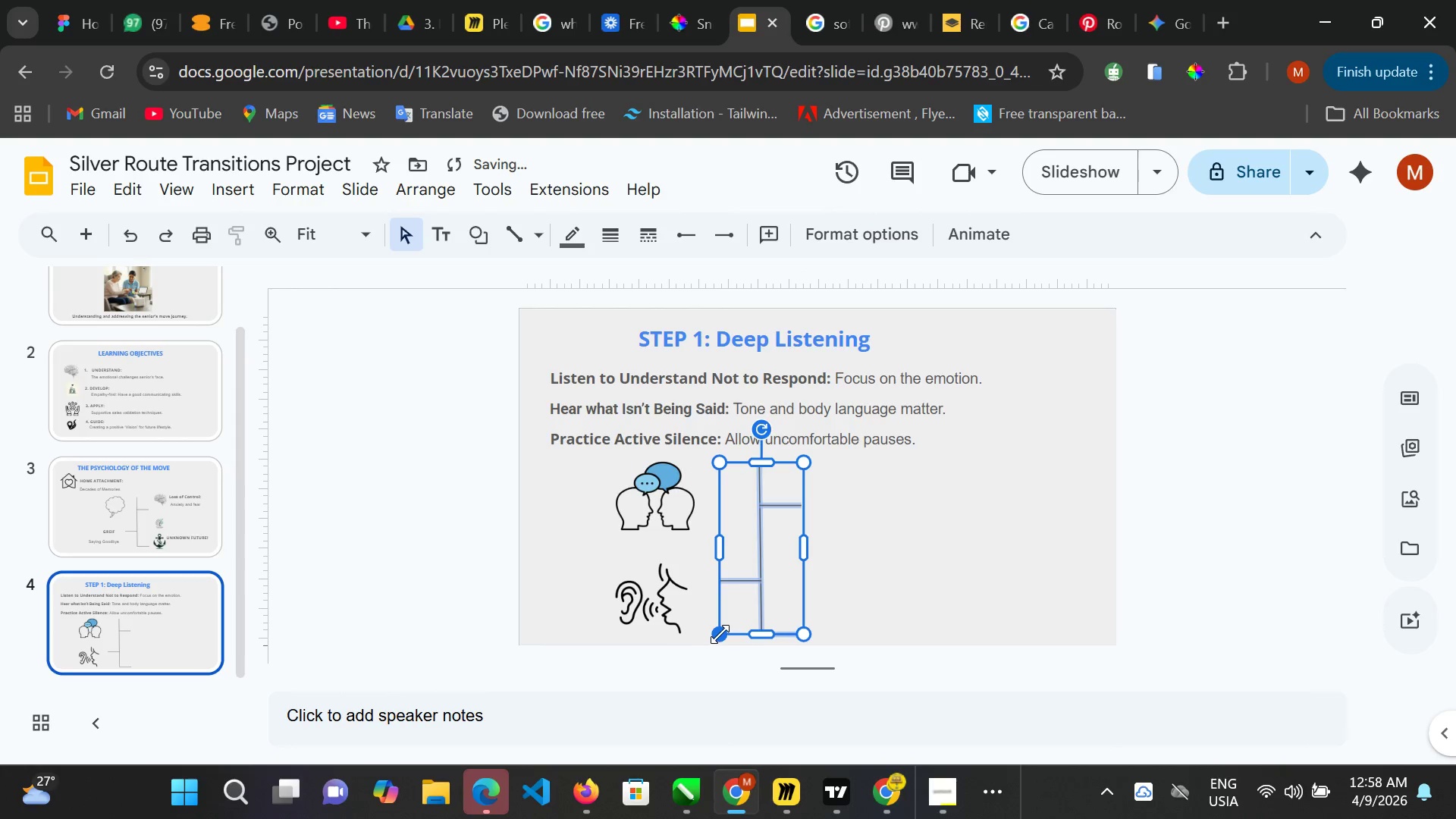 
left_click_drag(start_coordinate=[720, 634], to_coordinate=[725, 620])
 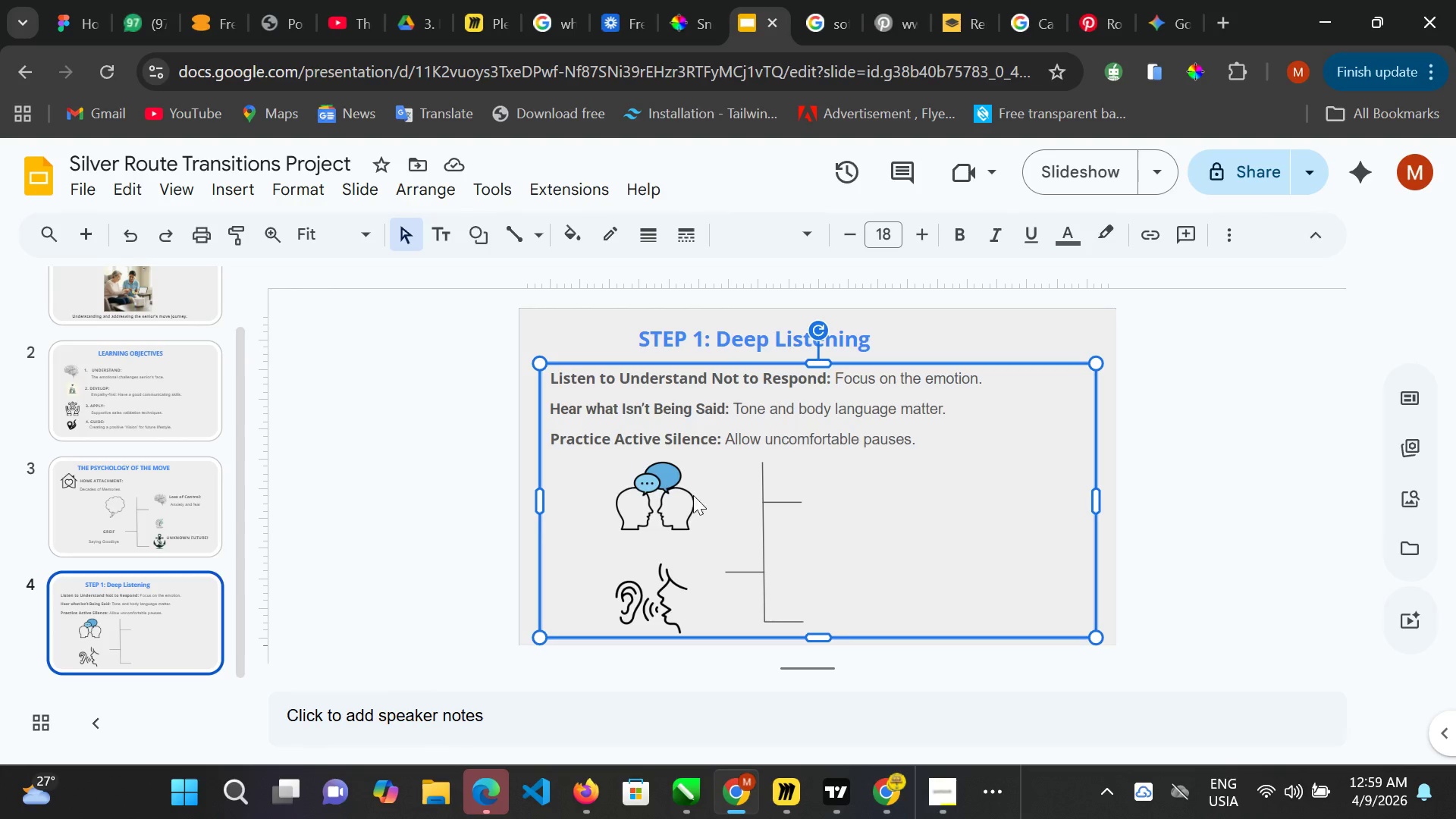 
wait(11.38)
 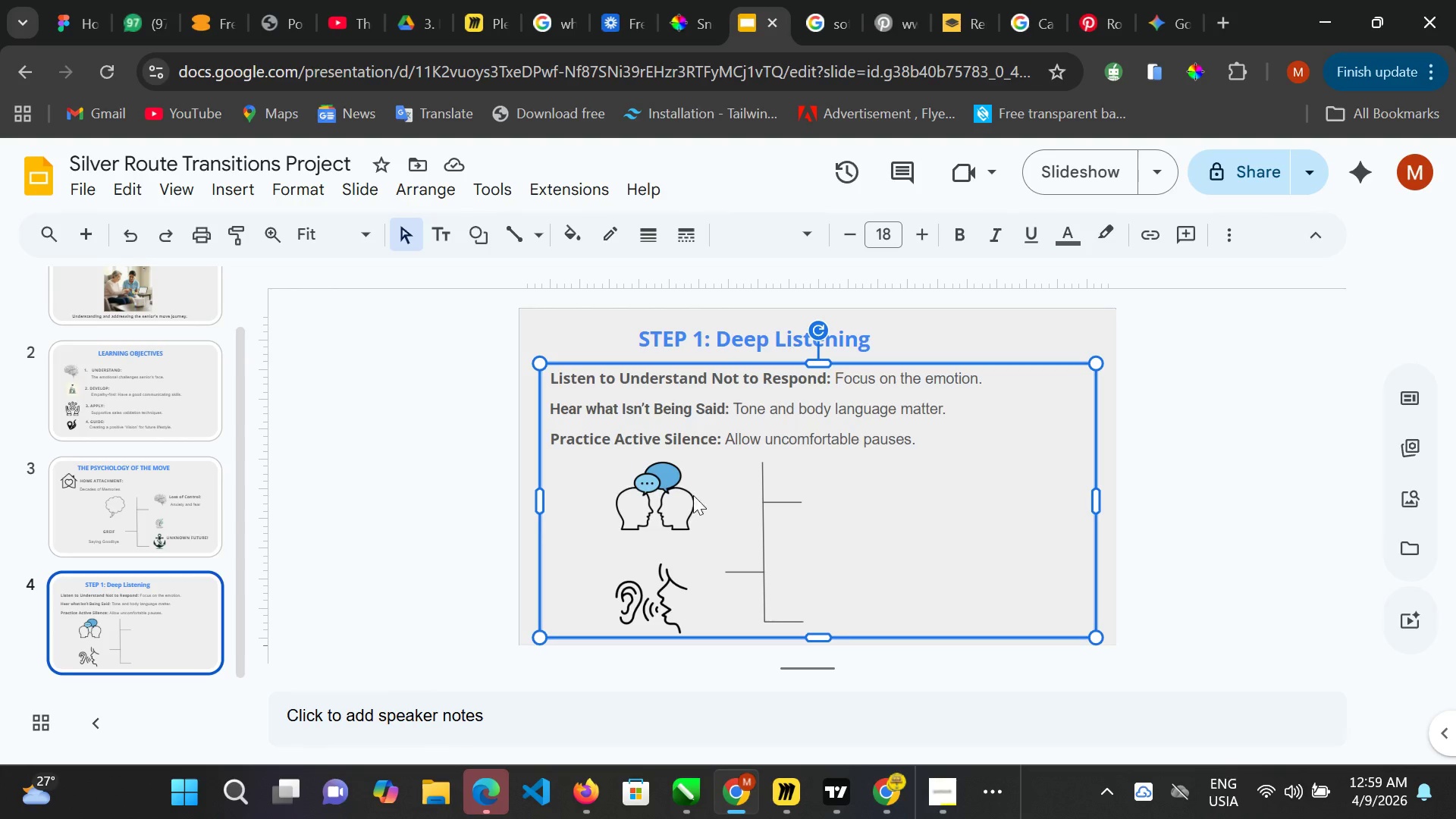 
hold_key(key=ControlLeft, duration=1.5)
left_click([767, 494])
 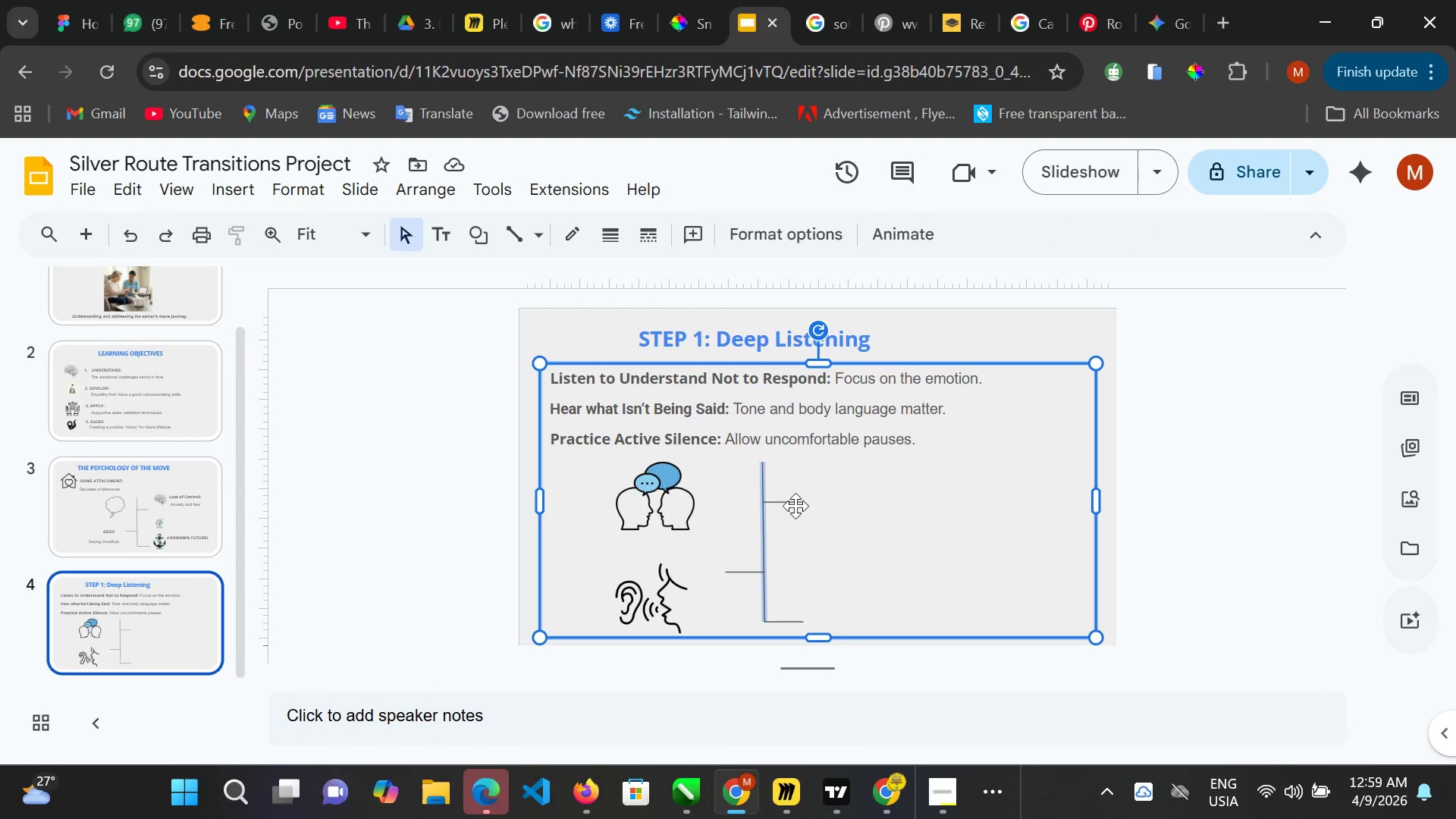 
left_click([795, 505])
 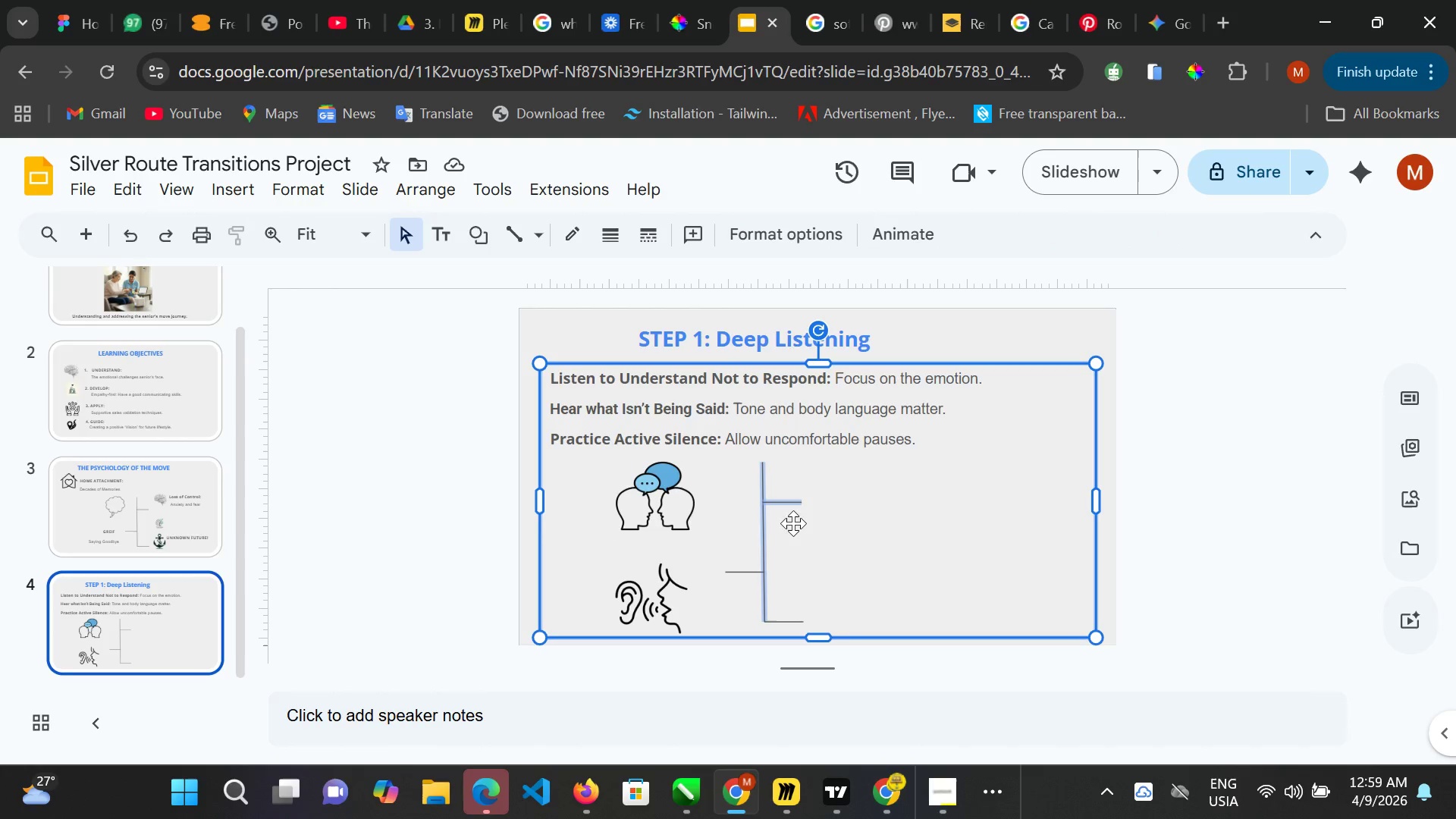 
hold_key(key=ControlLeft, duration=1.52)
left_click([752, 573])
 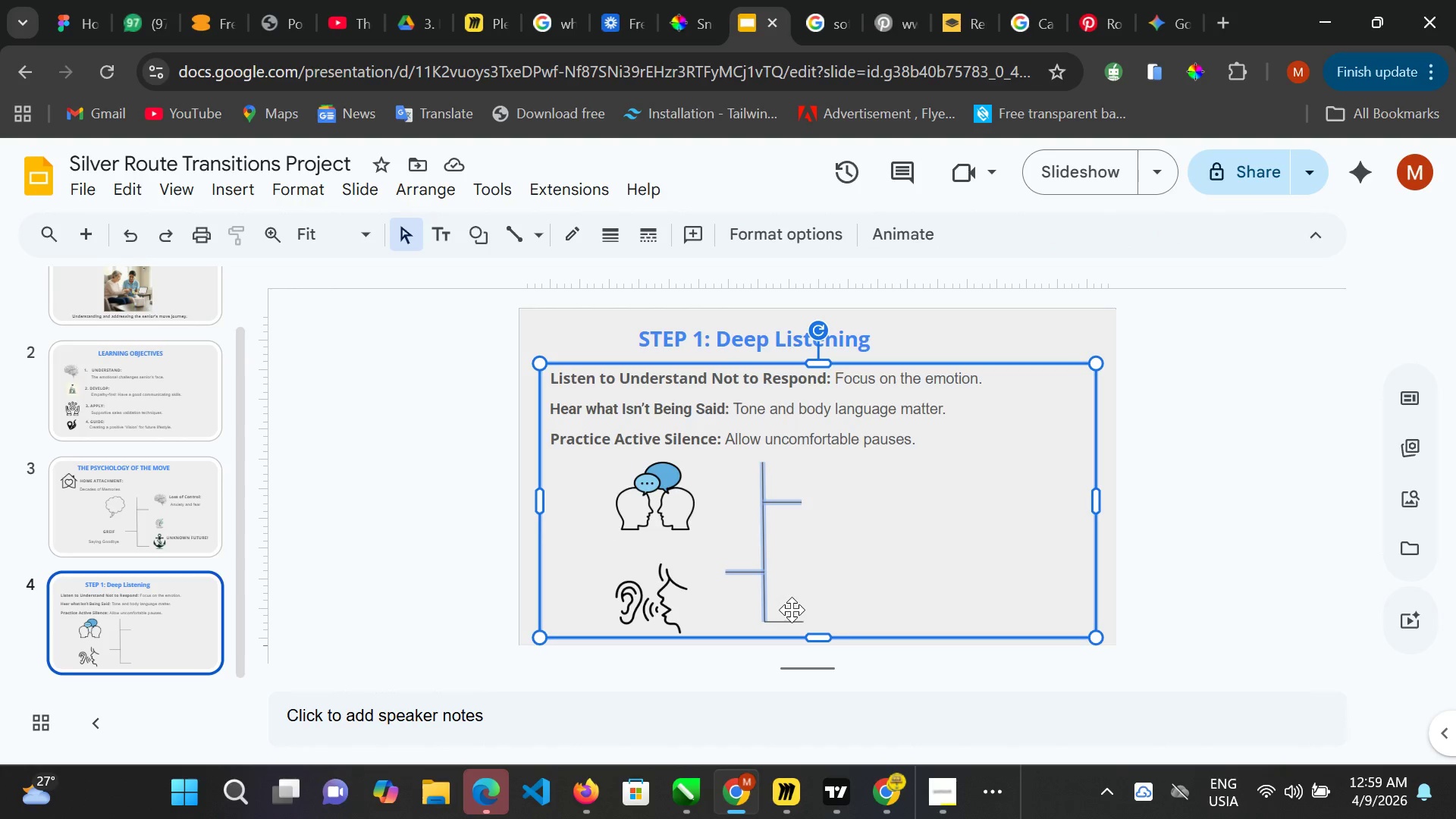 
hold_key(key=ControlLeft, duration=1.51)
 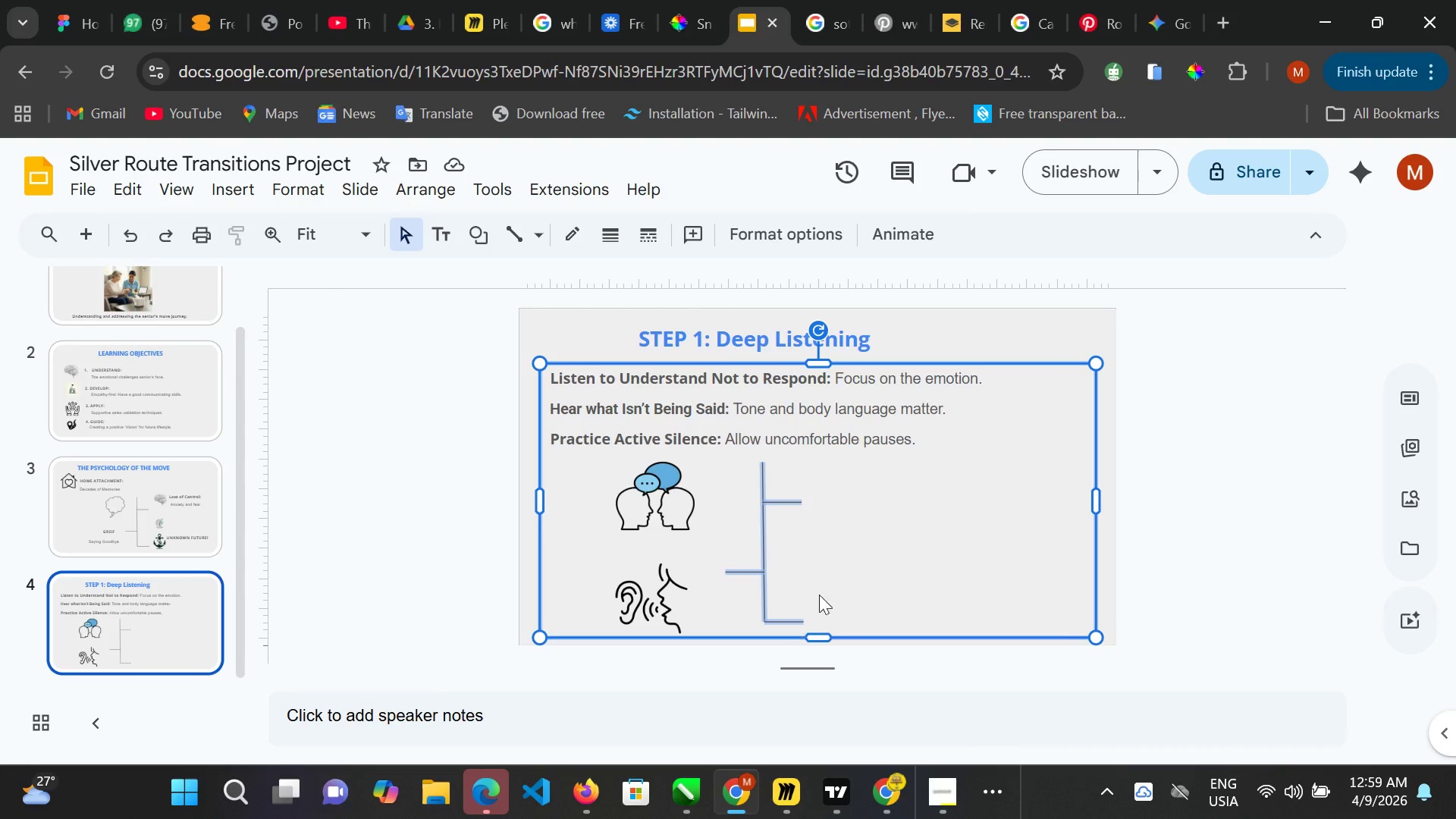 
hold_key(key=ControlLeft, duration=0.58)
left_click([794, 620])
 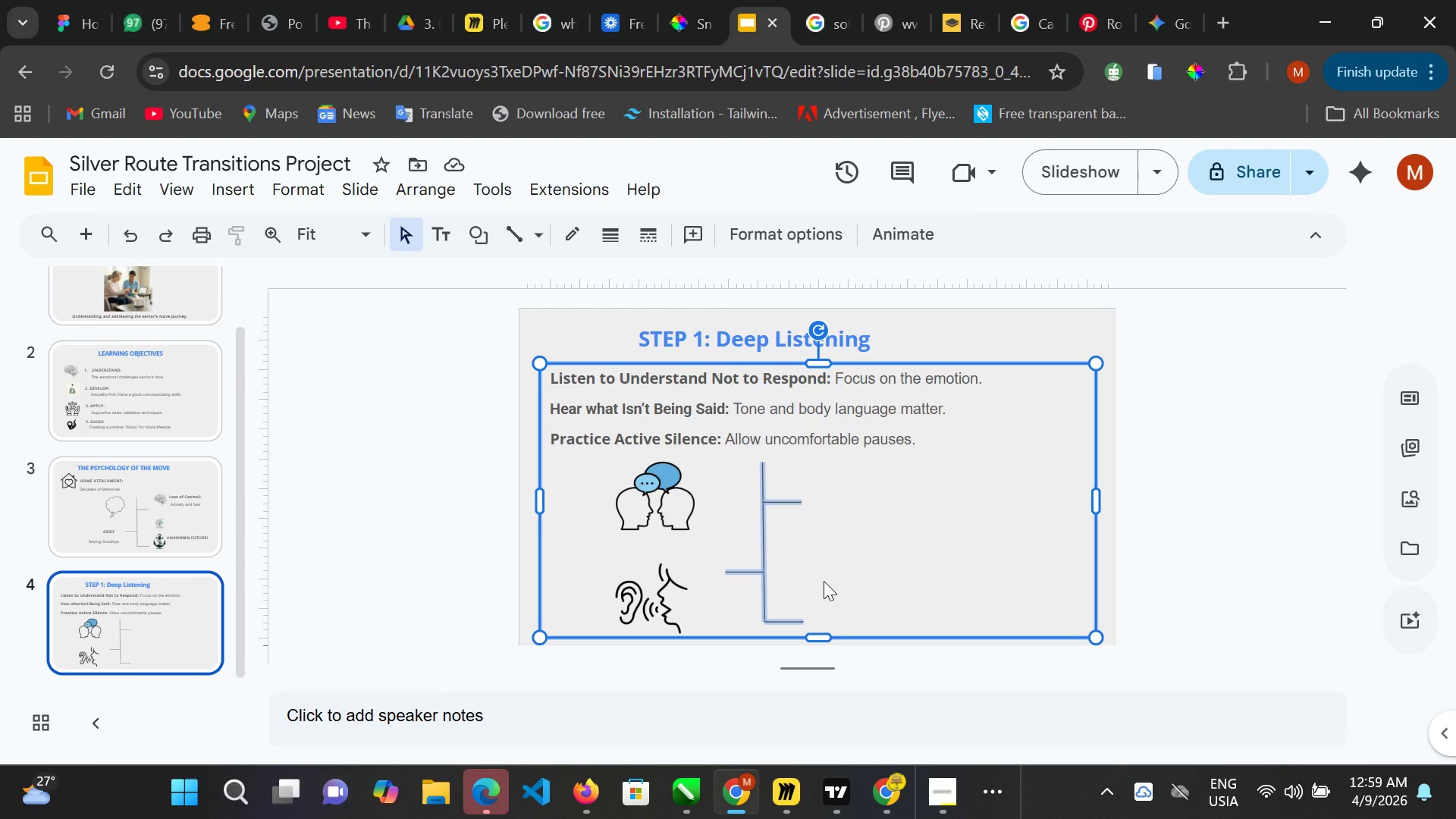 
hold_key(key=ArrowRight, duration=1.06)
 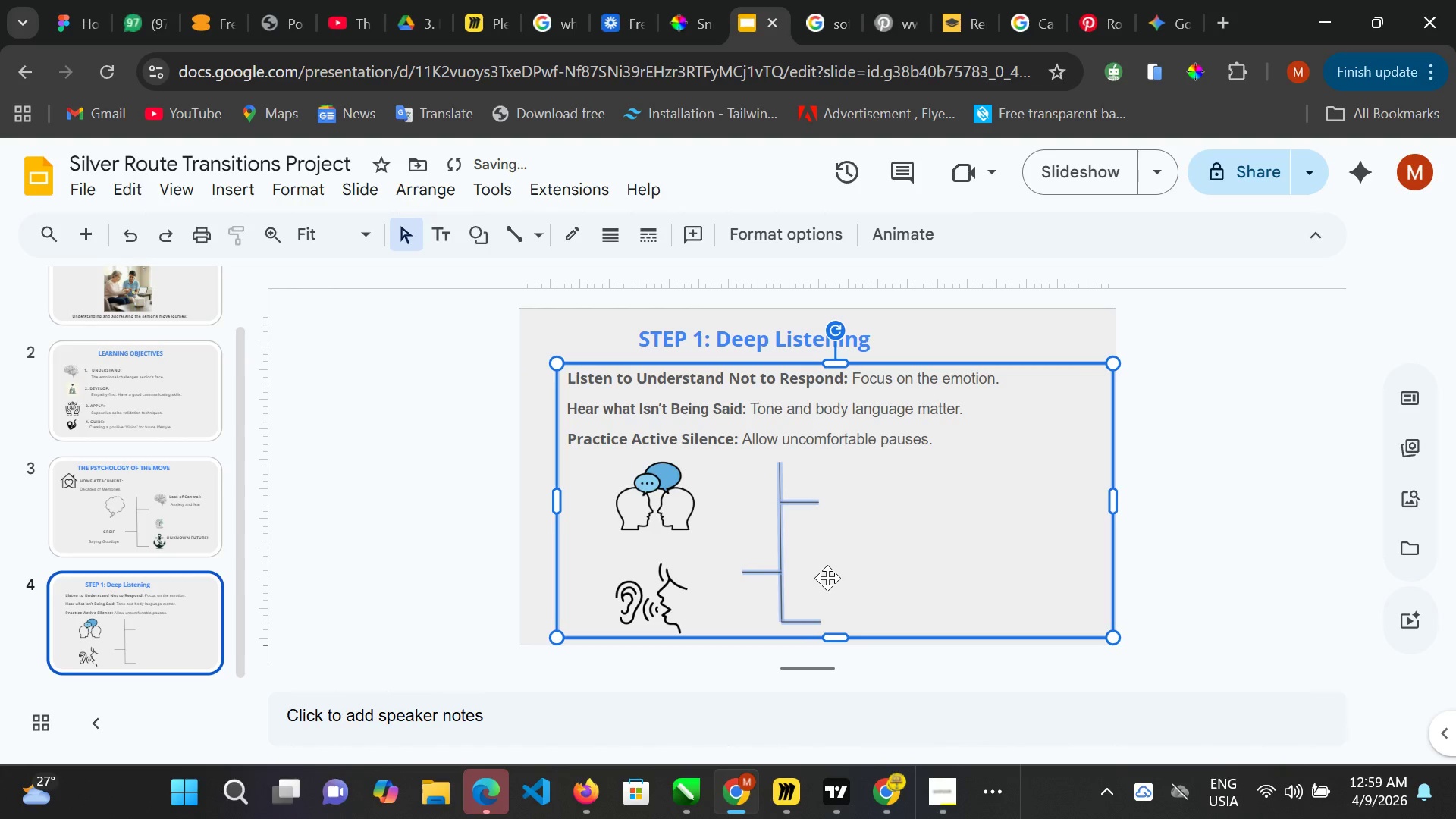 
key(Control+Z)
 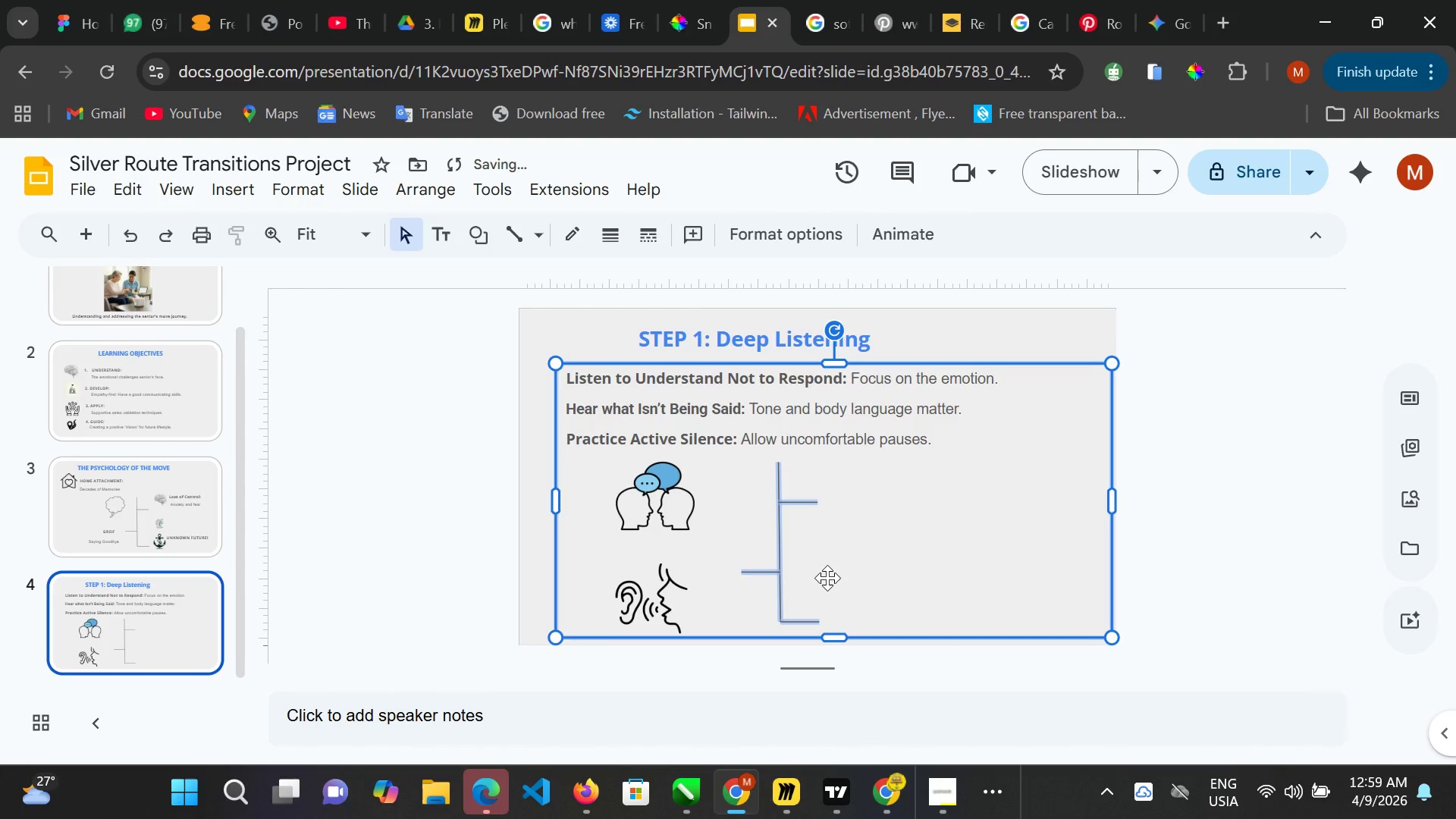 
key(Control+Z)
 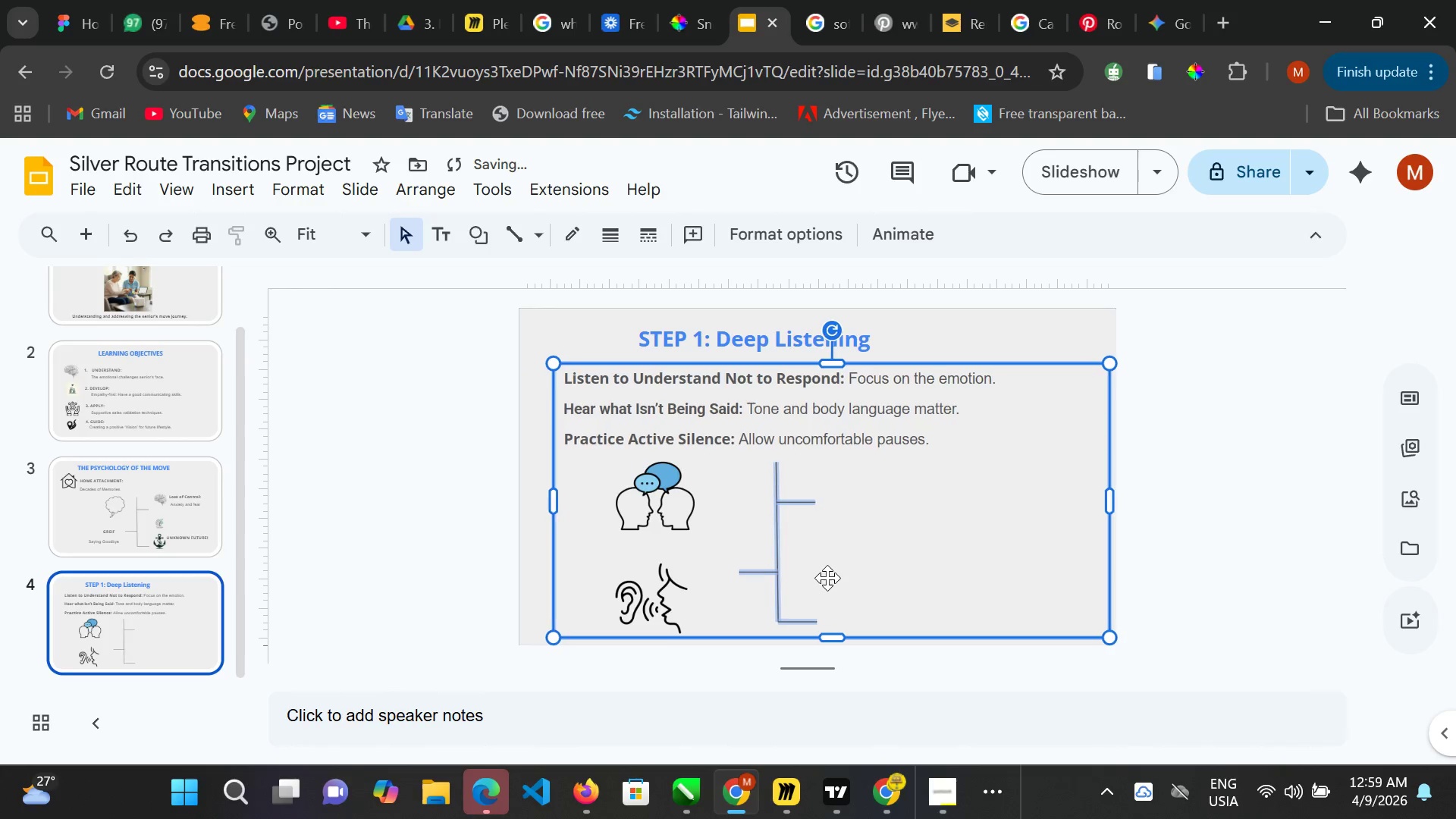 
key(Control+Z)
 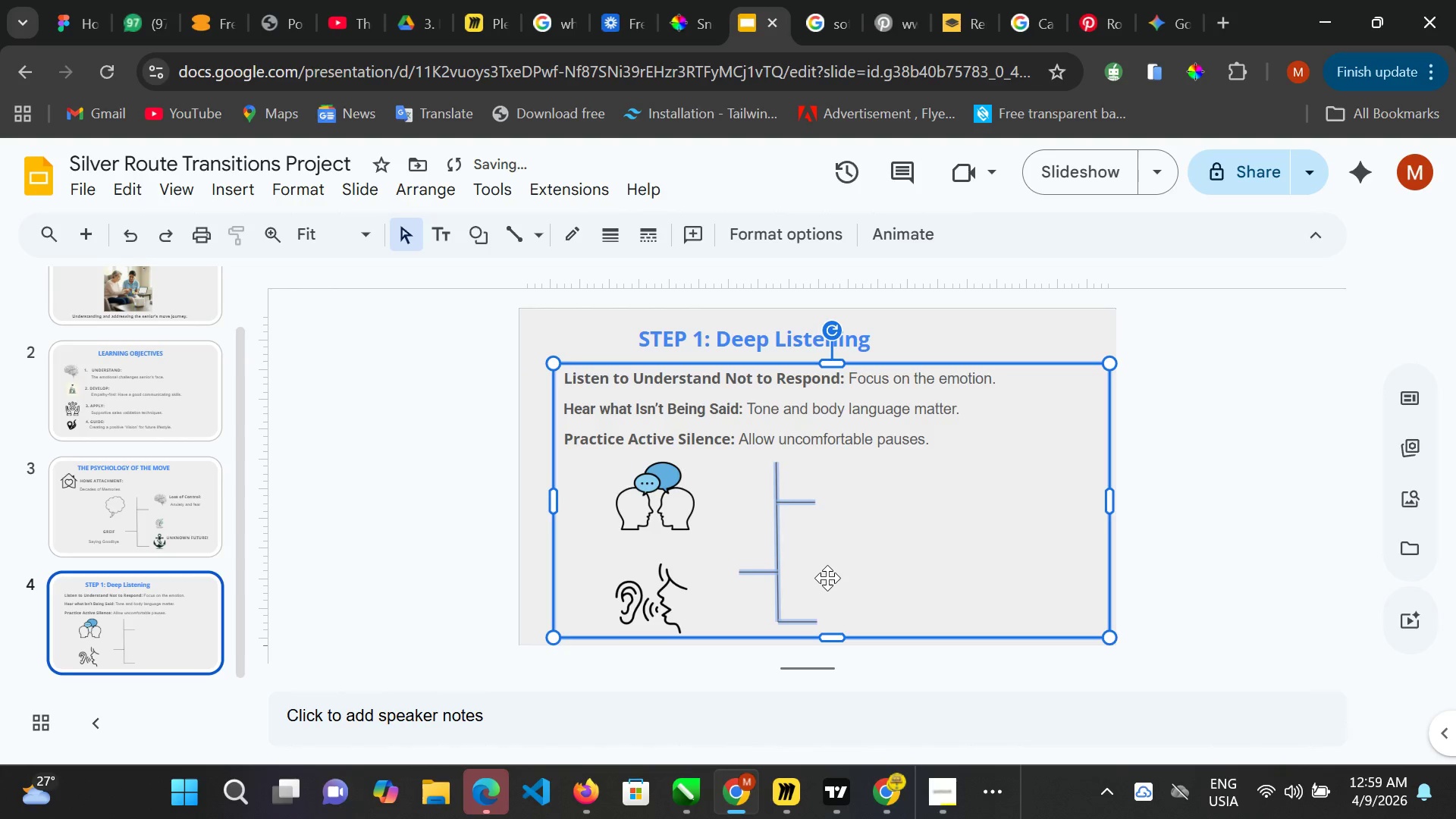 
key(Control+Z)
 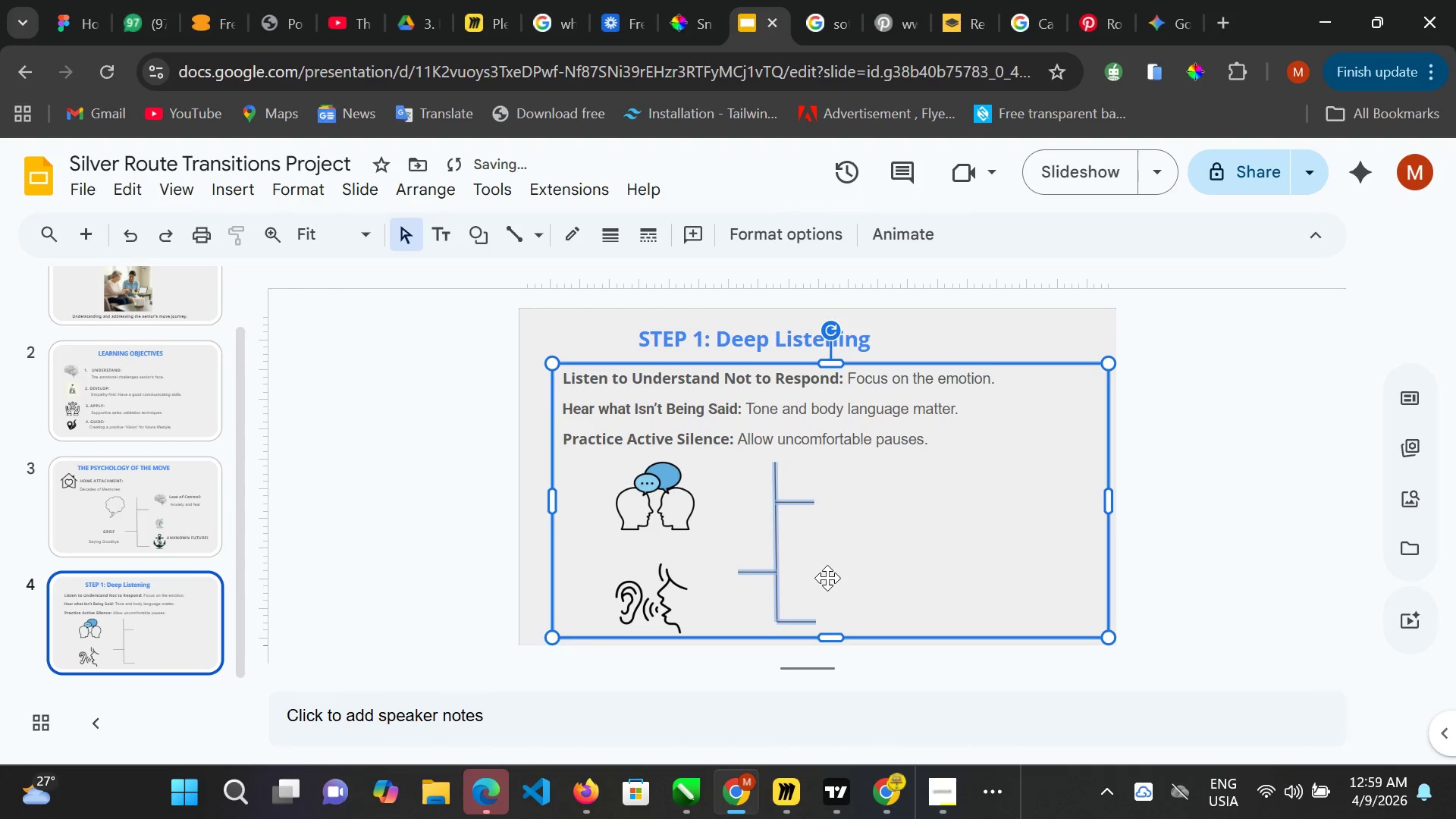 
key(Control+Z)
 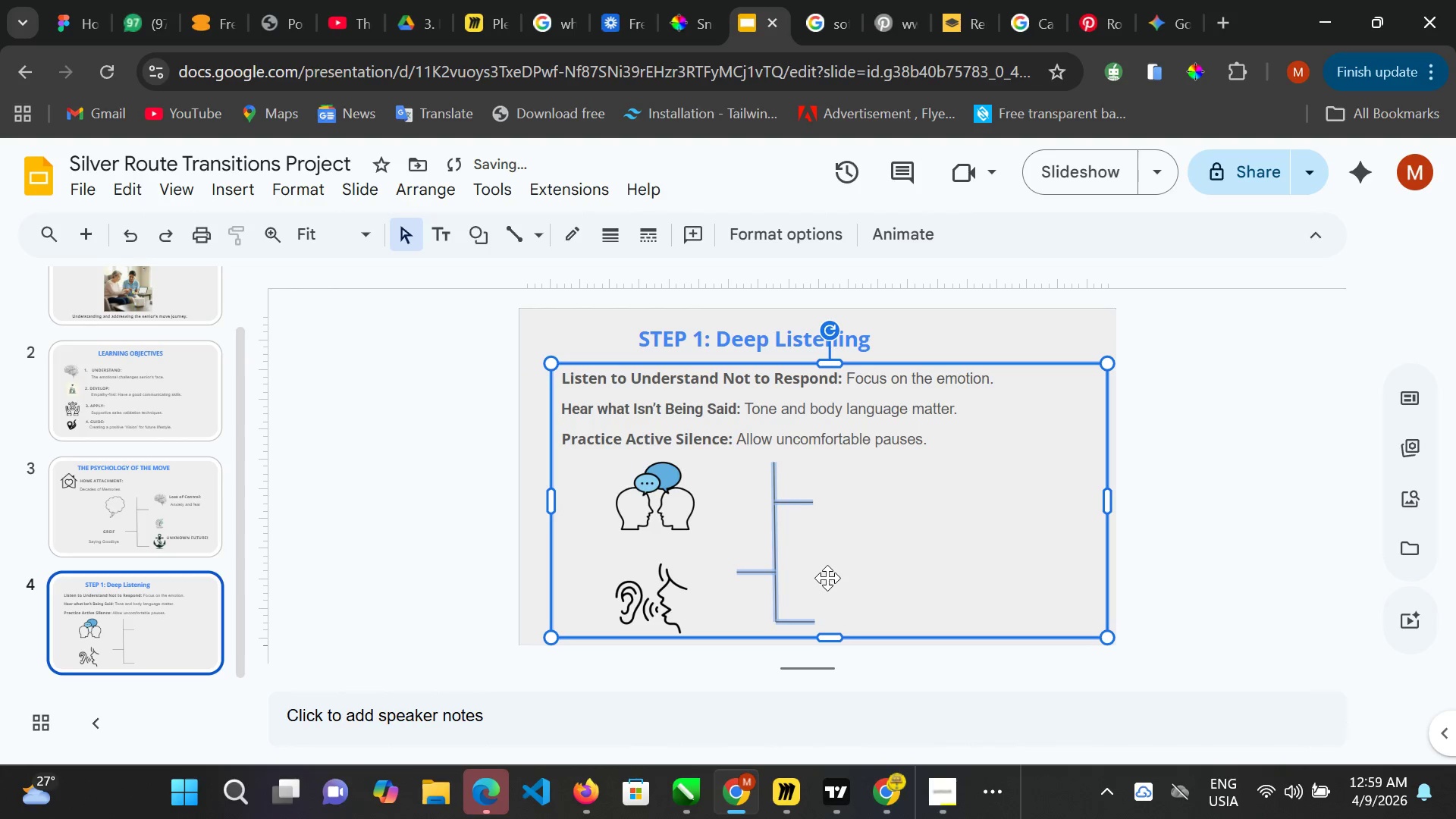 
key(Control+Z)
 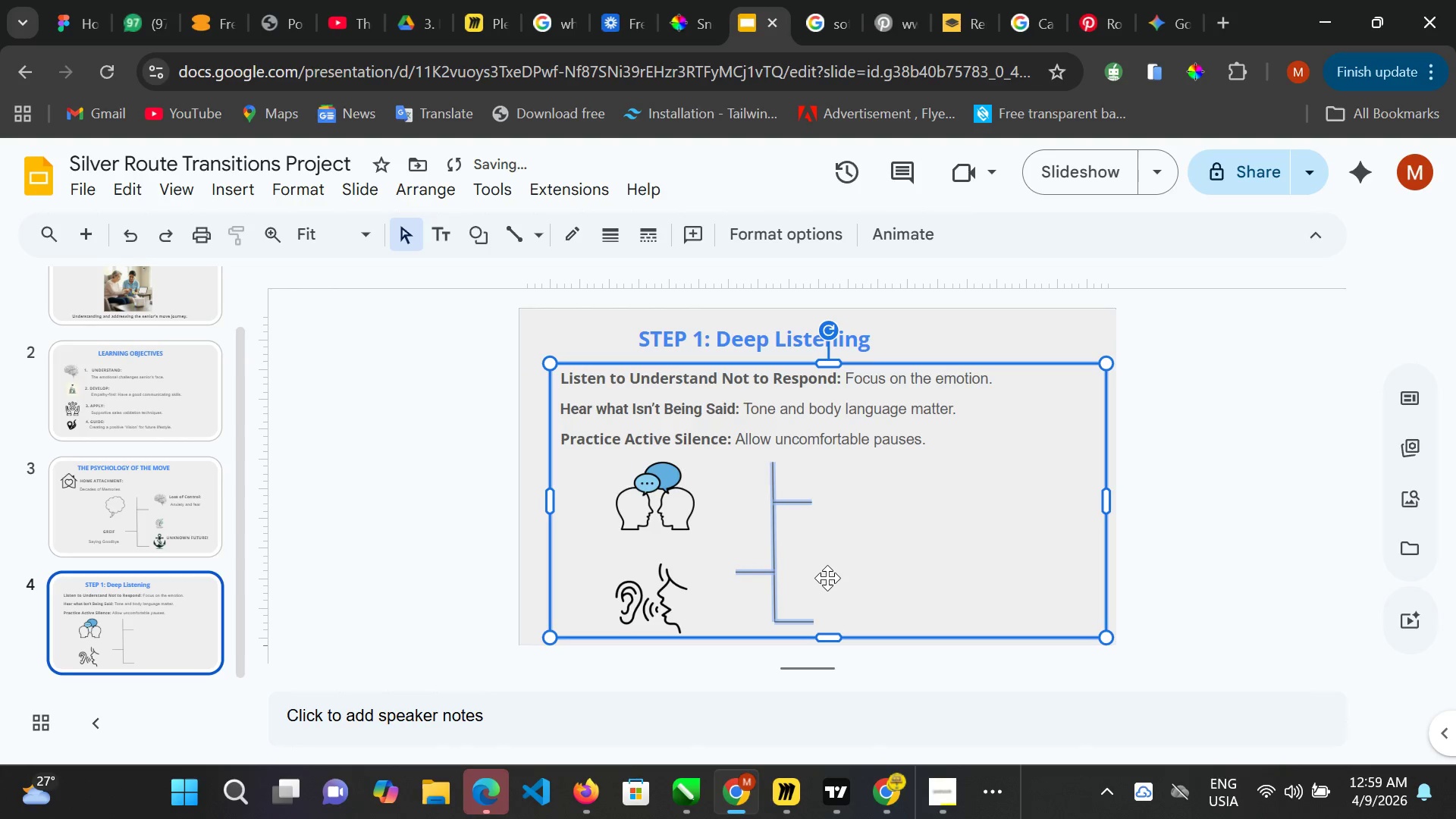 
key(Control+Z)
 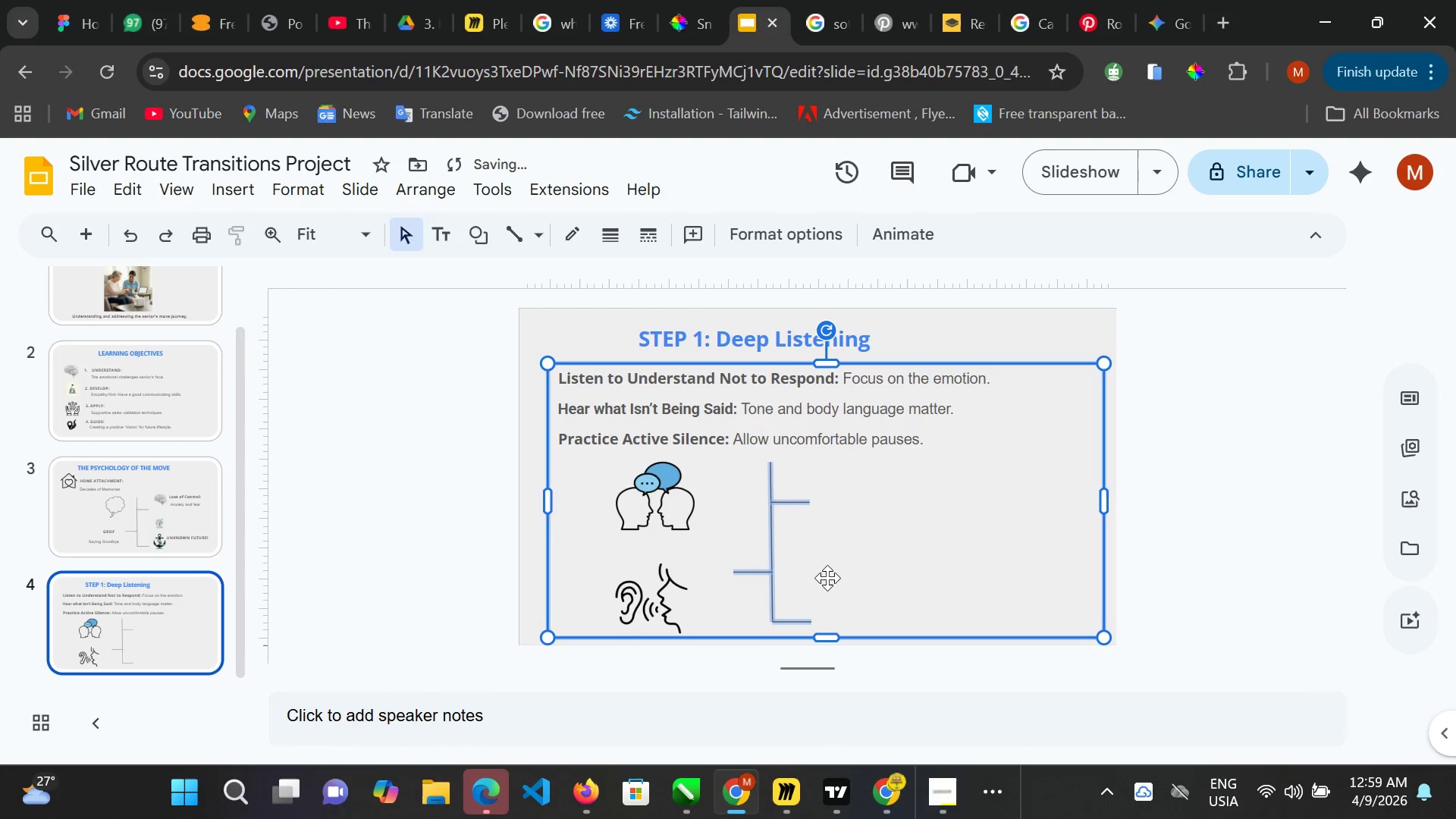 
key(Control+Z)
 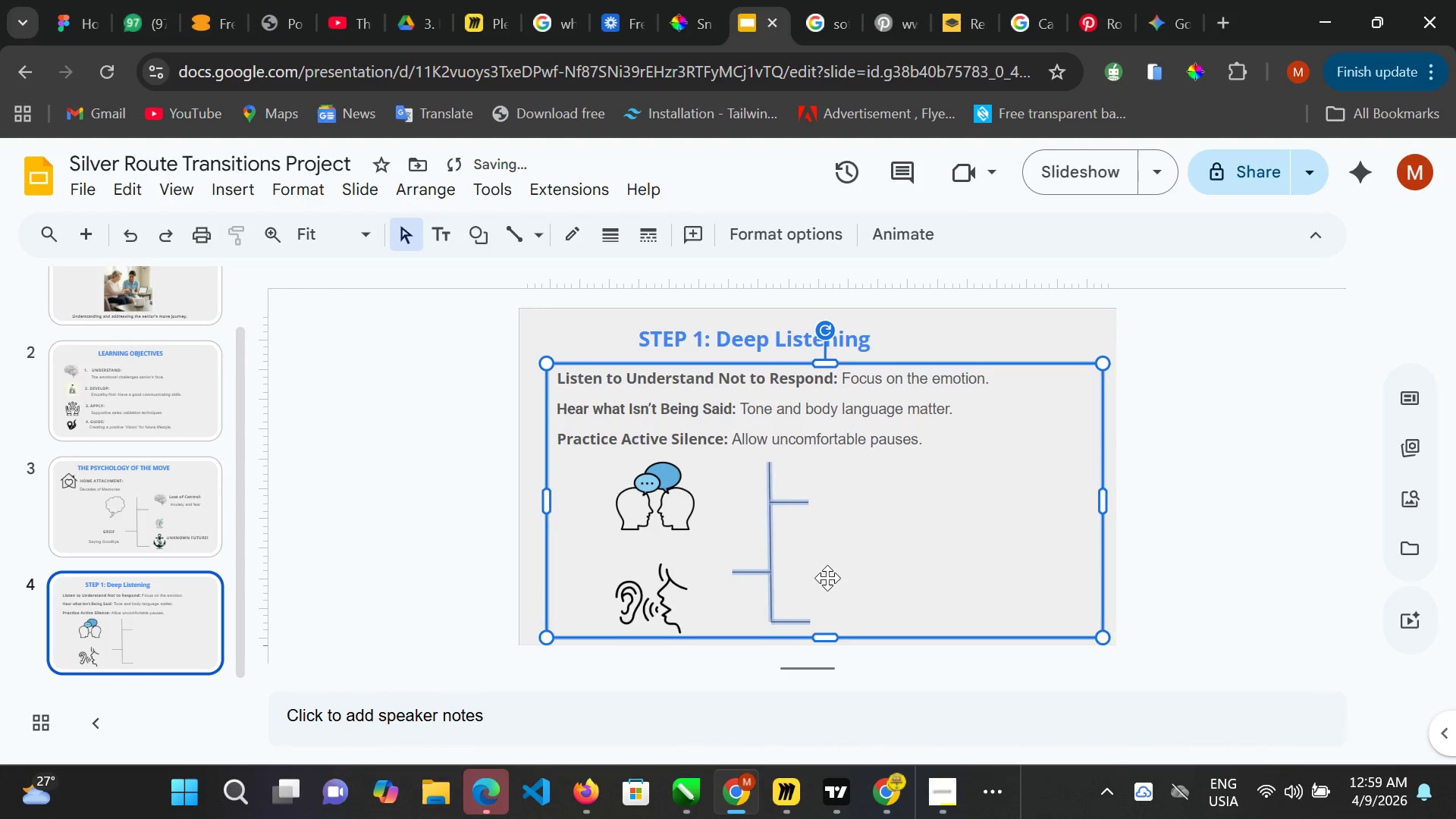 
key(Control+Z)
 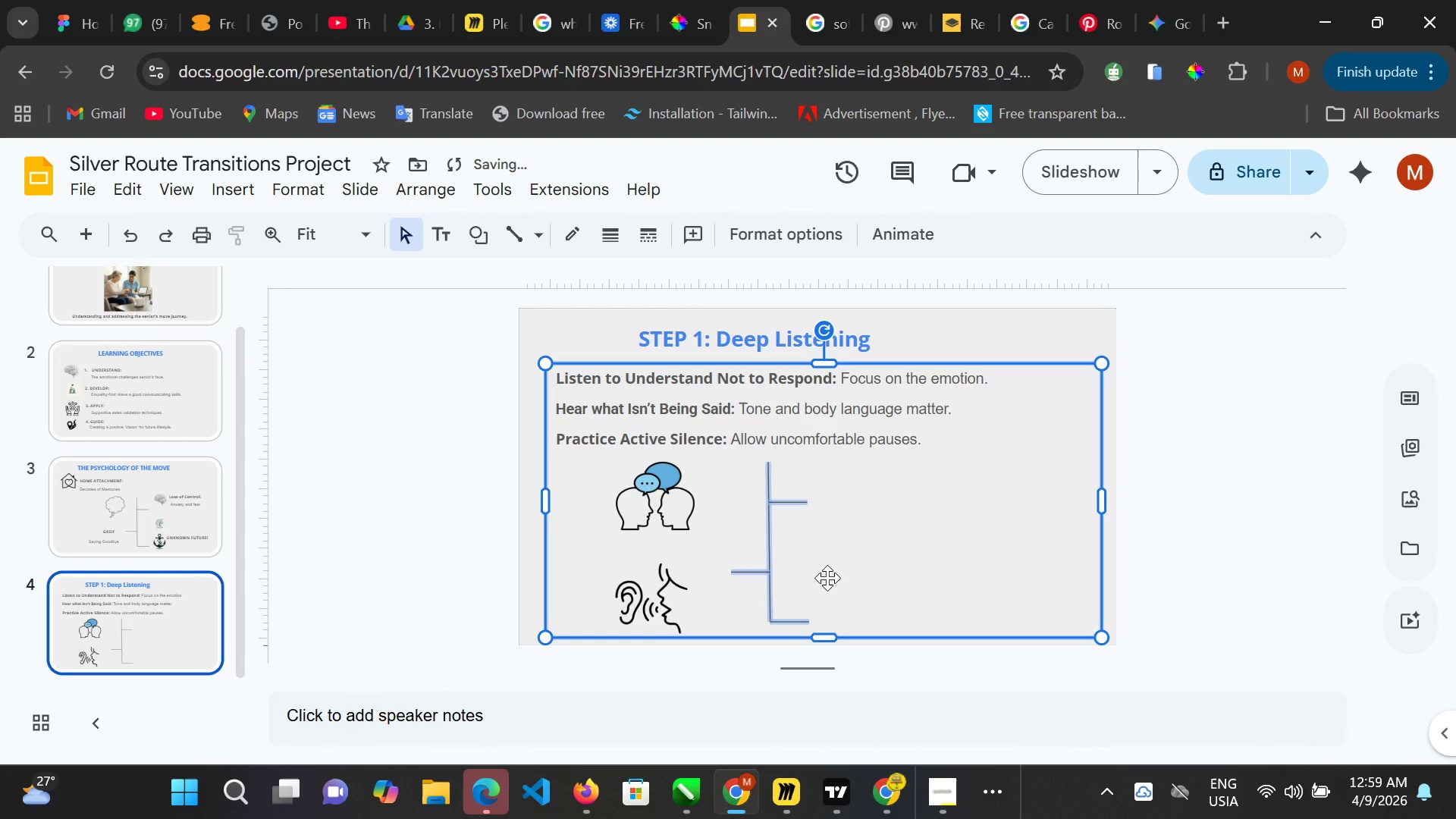 
key(Control+Z)
 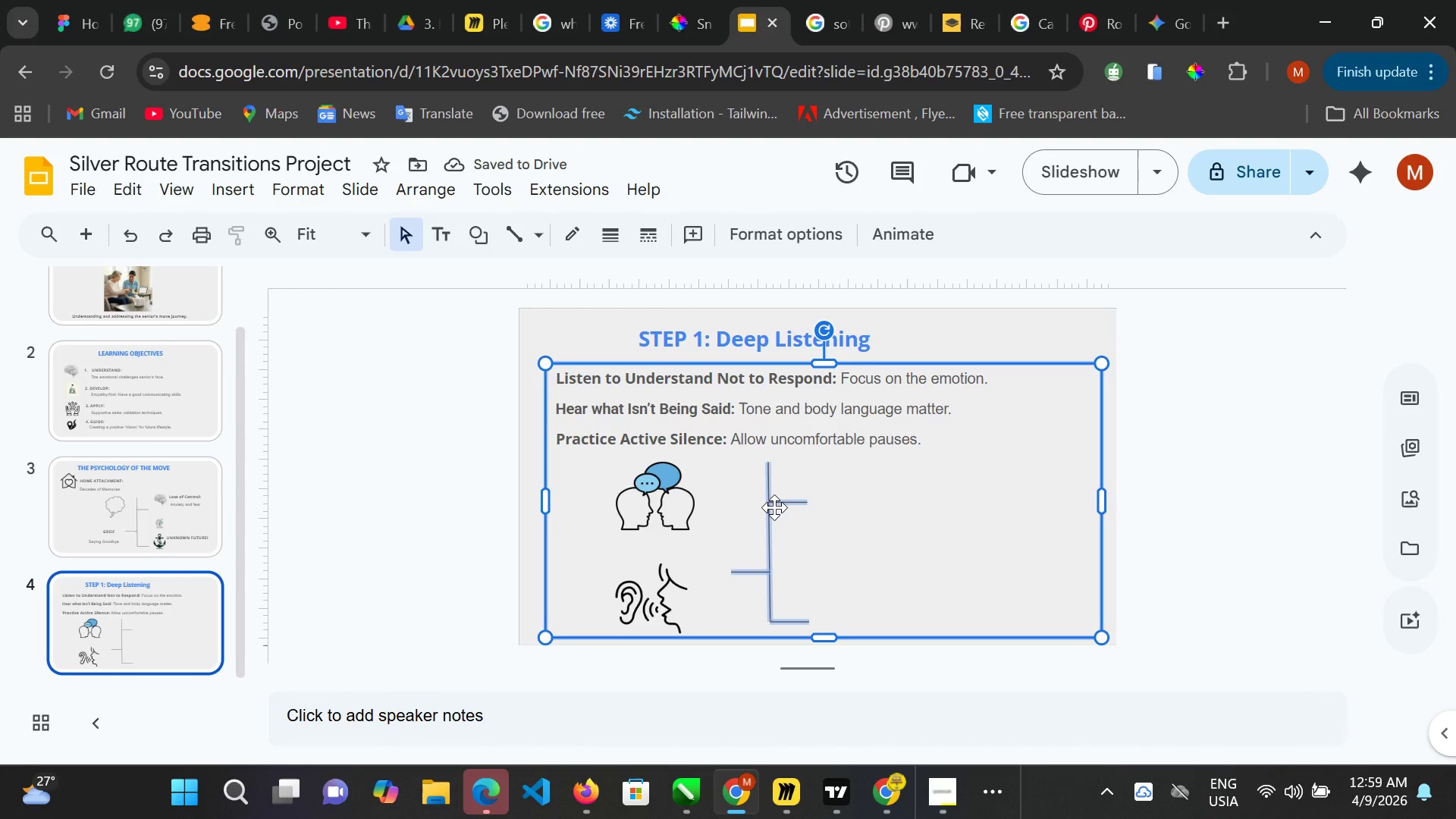 
hold_key(key=ControlLeft, duration=1.11)
left_click([774, 507])
 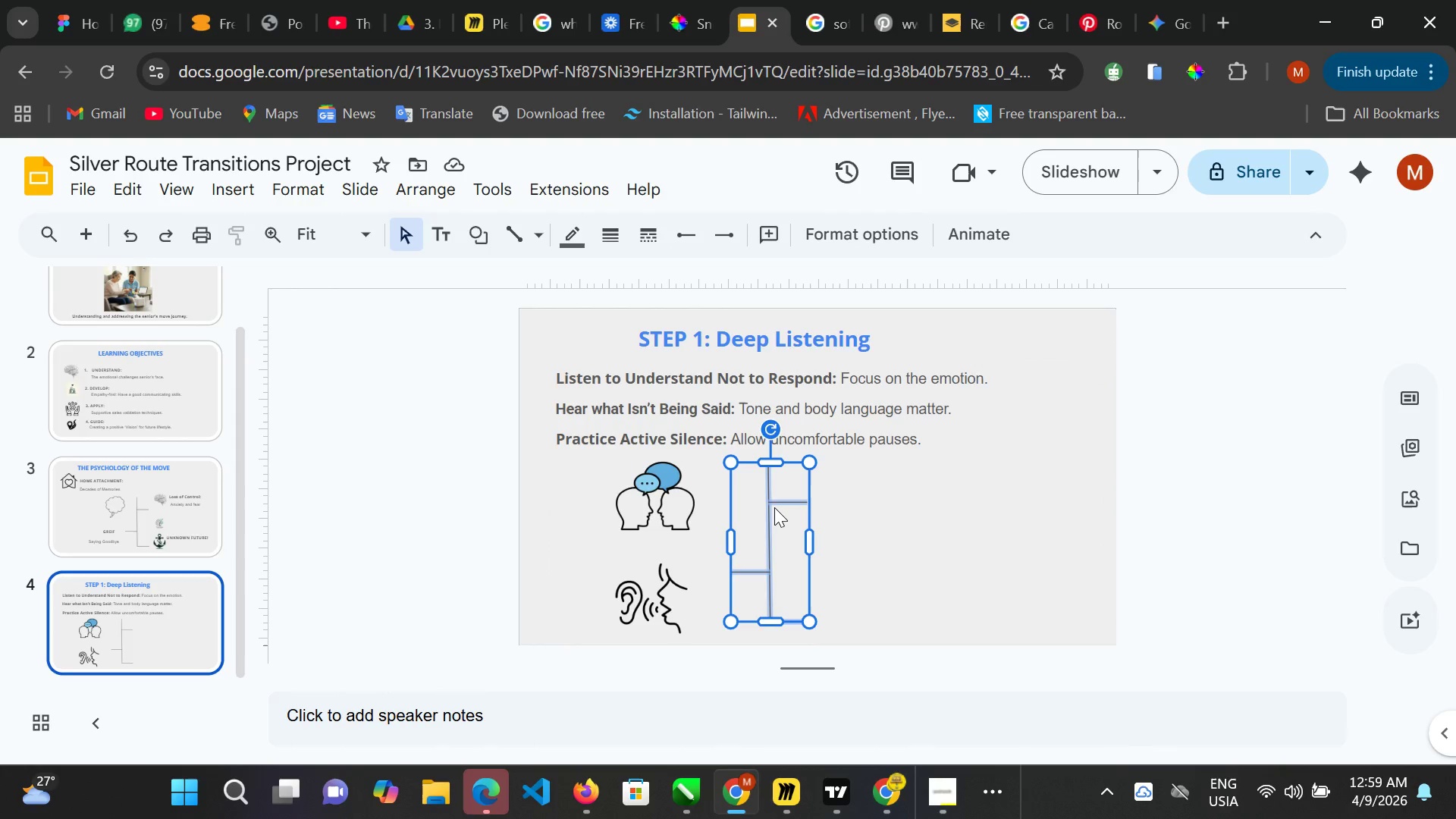 
hold_key(key=ArrowRight, duration=1.36)
 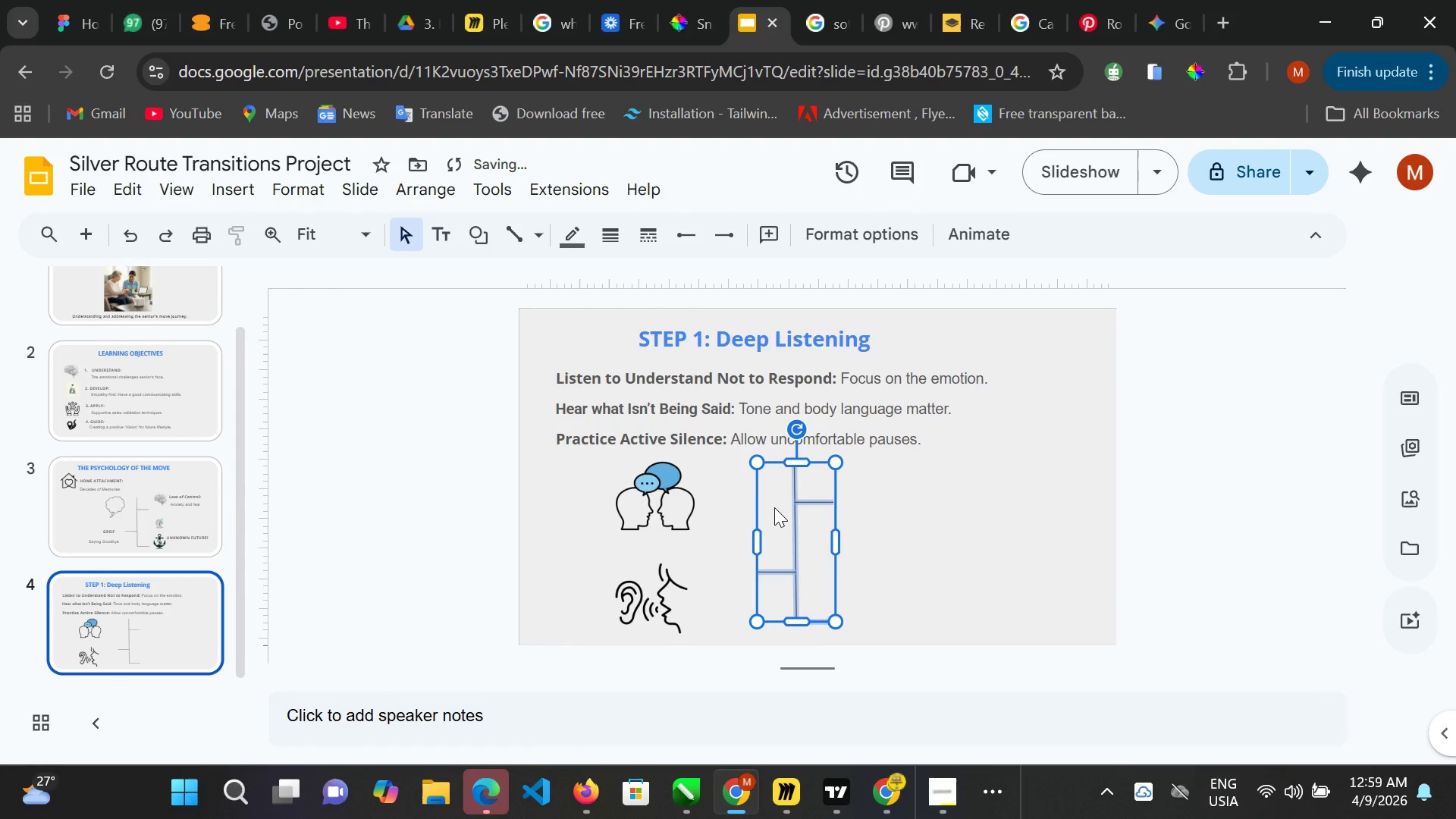 
hold_key(key=ArrowRight, duration=0.94)
 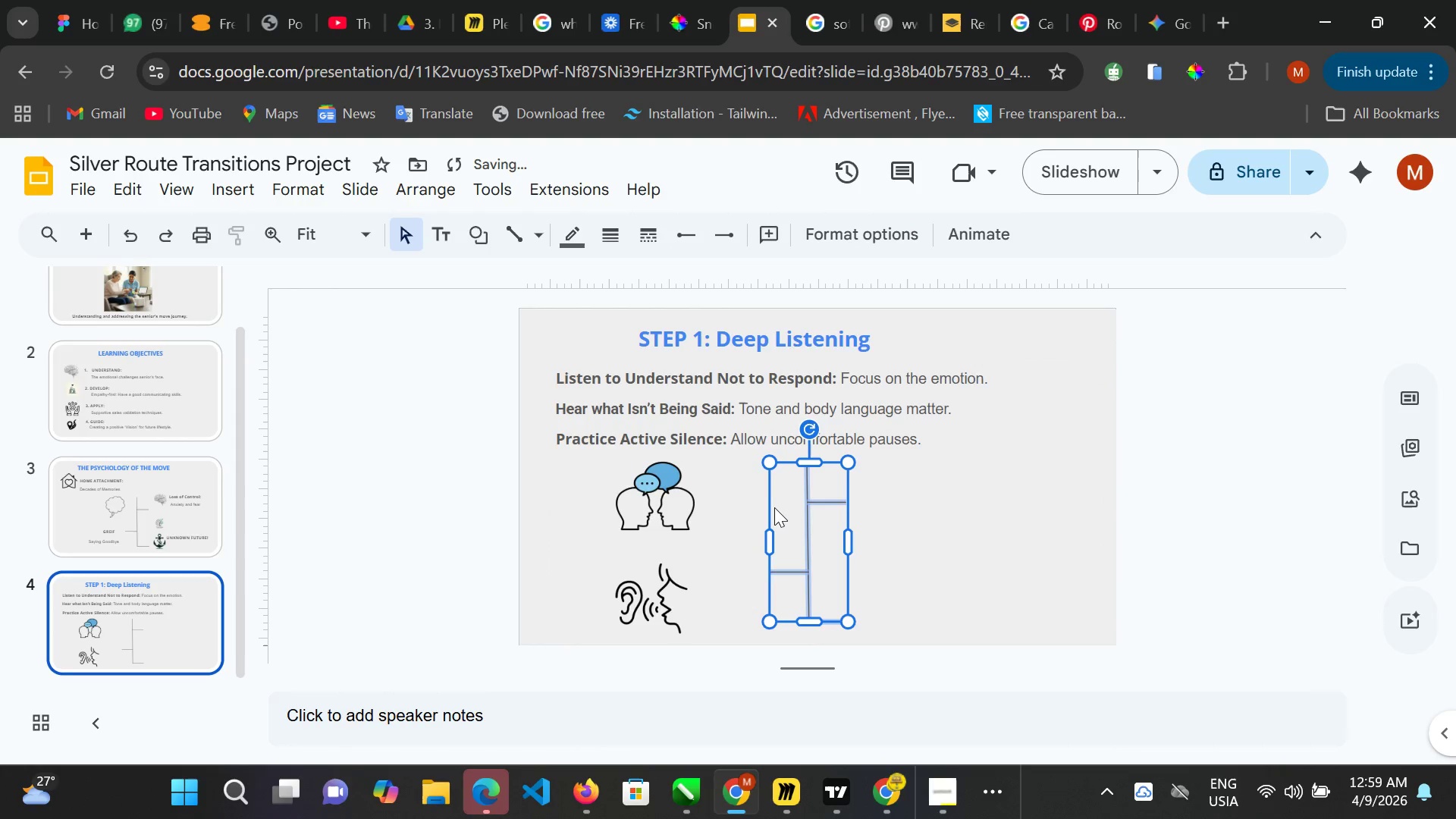 
hold_key(key=ArrowRight, duration=0.92)
 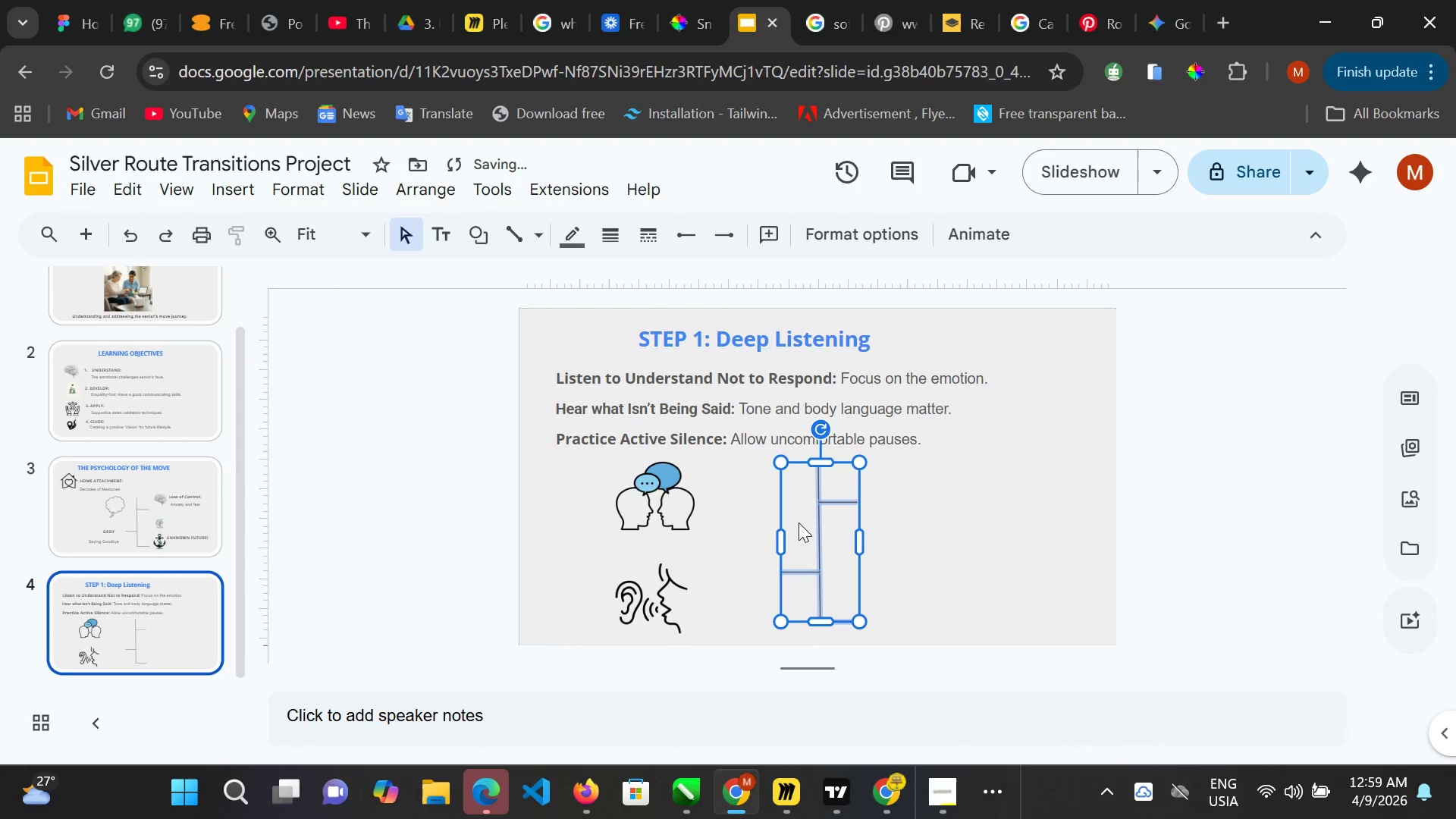 
left_click_drag(start_coordinate=[833, 513], to_coordinate=[445, 229])
 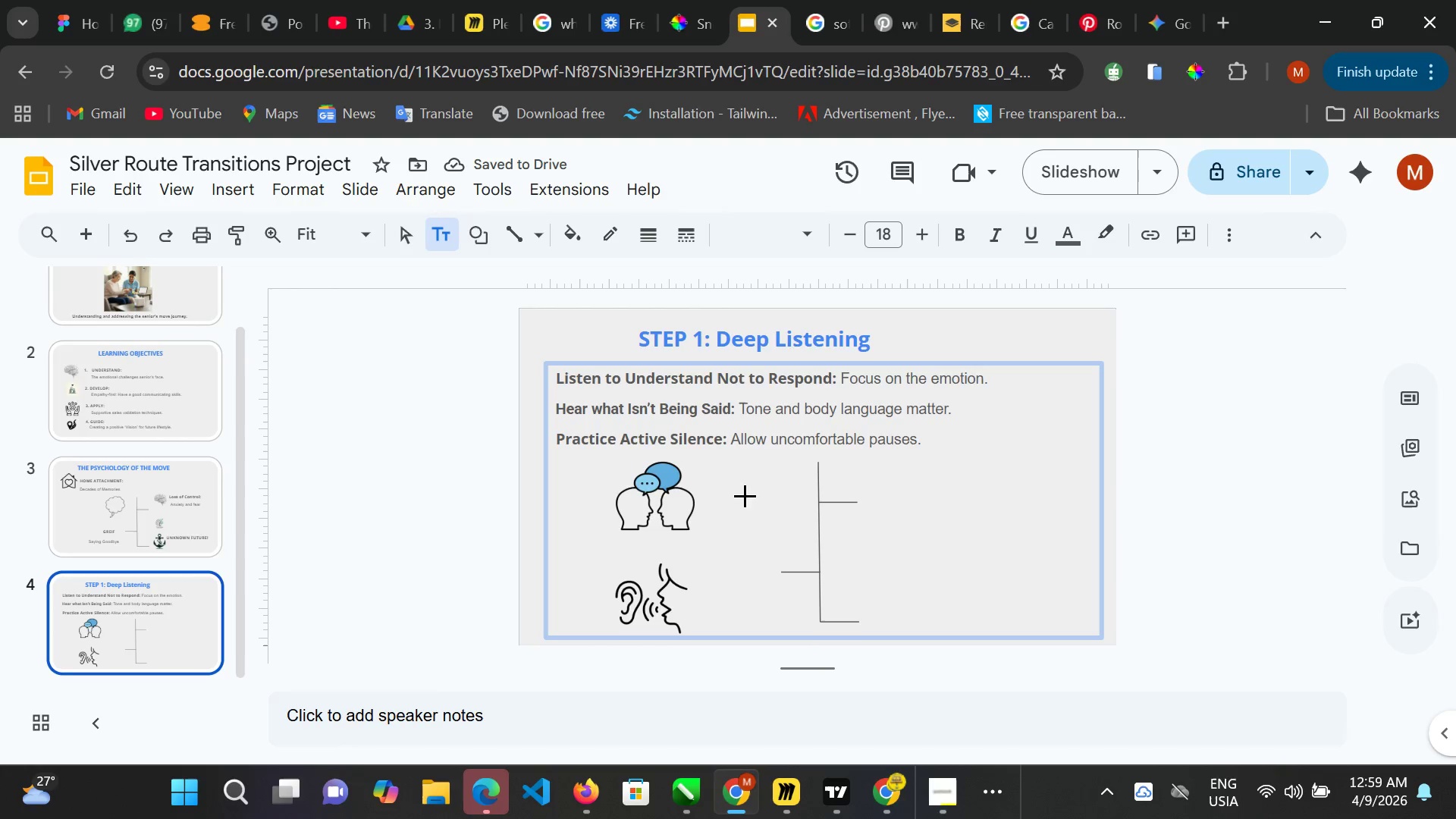 
left_click([445, 229])
 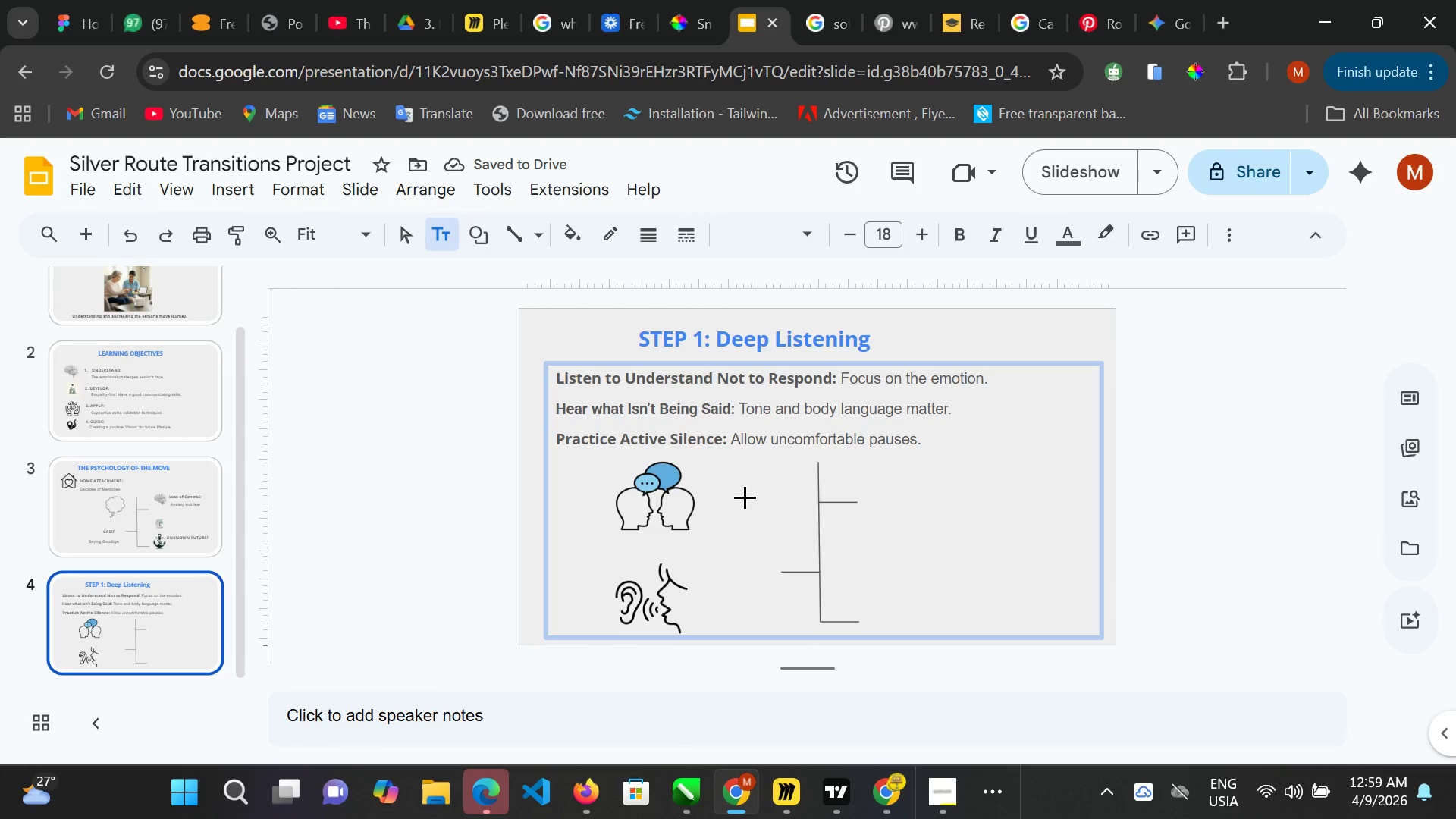 
left_click([745, 495])
 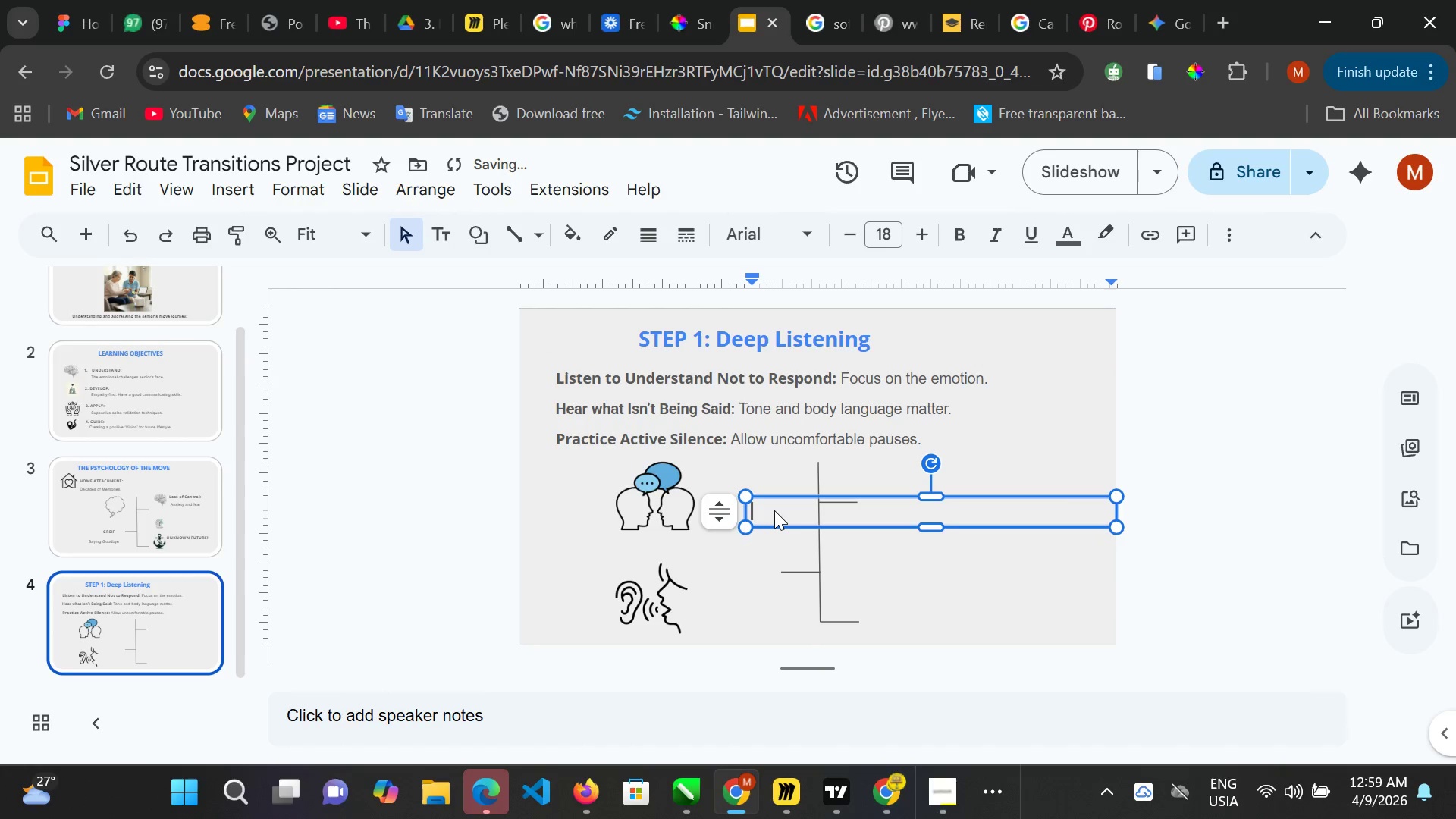 
type(Aactive)
key(Backspace)
key(Backspace)
type(active empathy)
 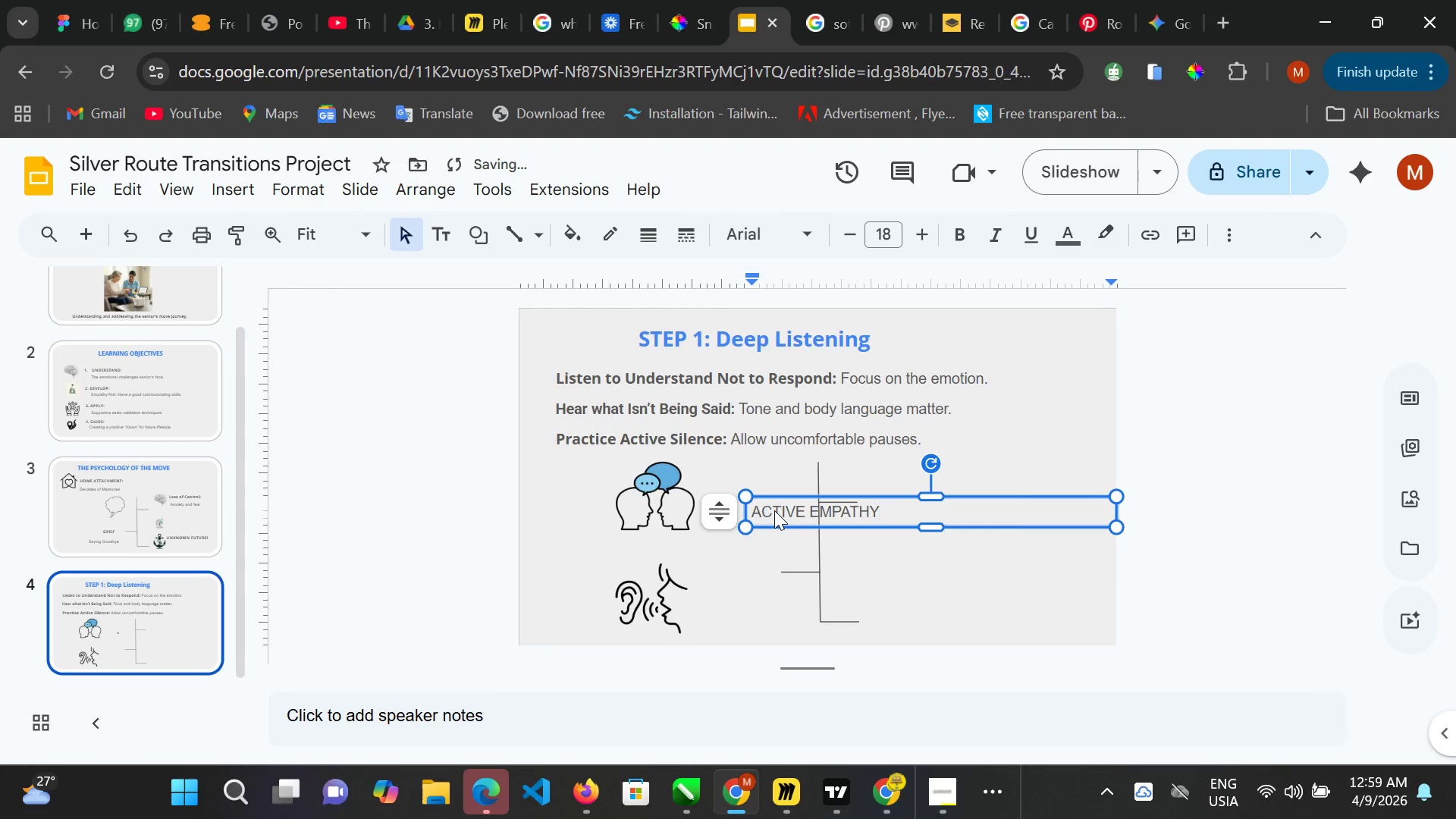 
left_click_drag(start_coordinate=[1119, 507], to_coordinate=[879, 533])
 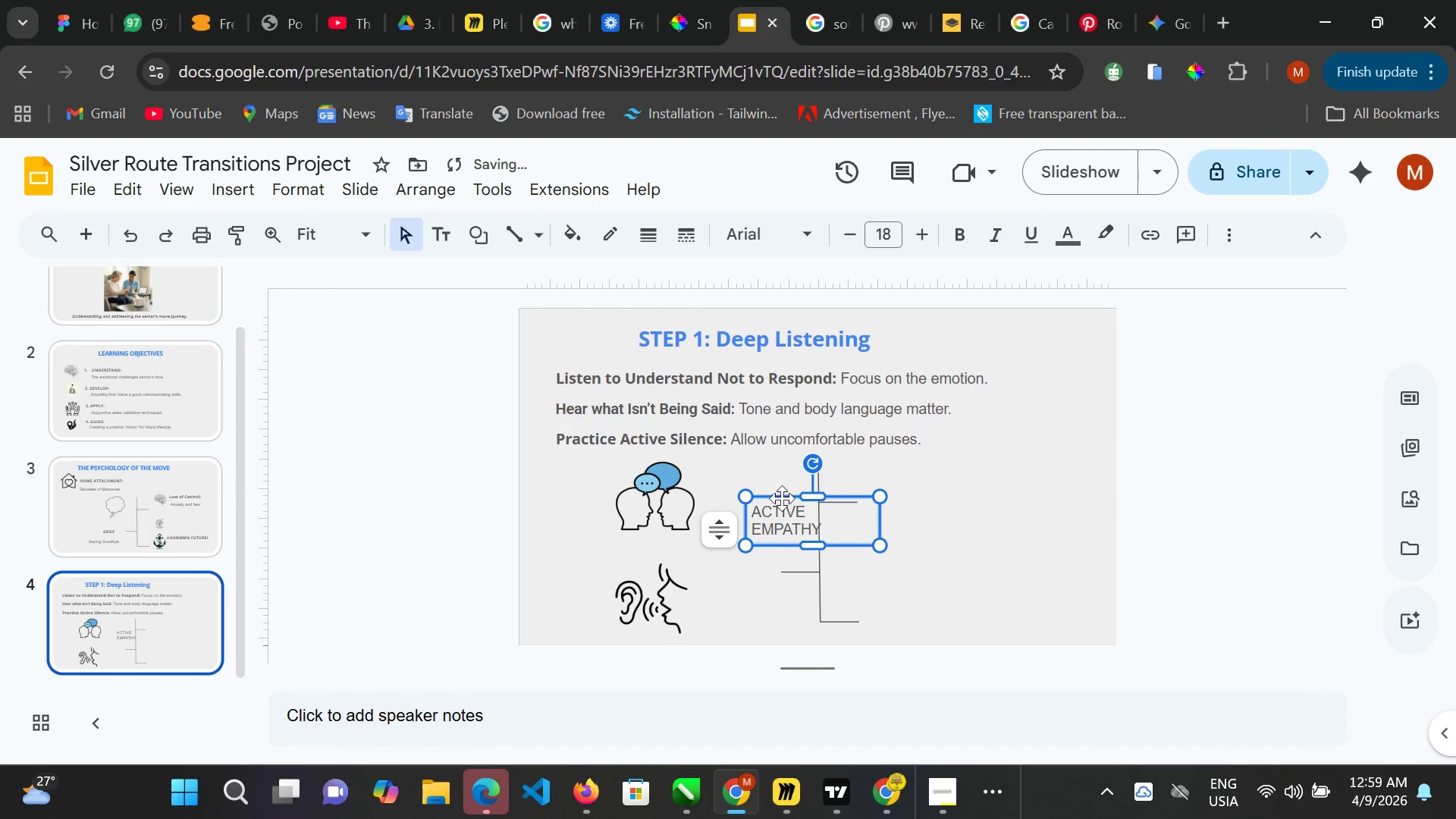 
left_click_drag(start_coordinate=[780, 494], to_coordinate=[736, 464])
 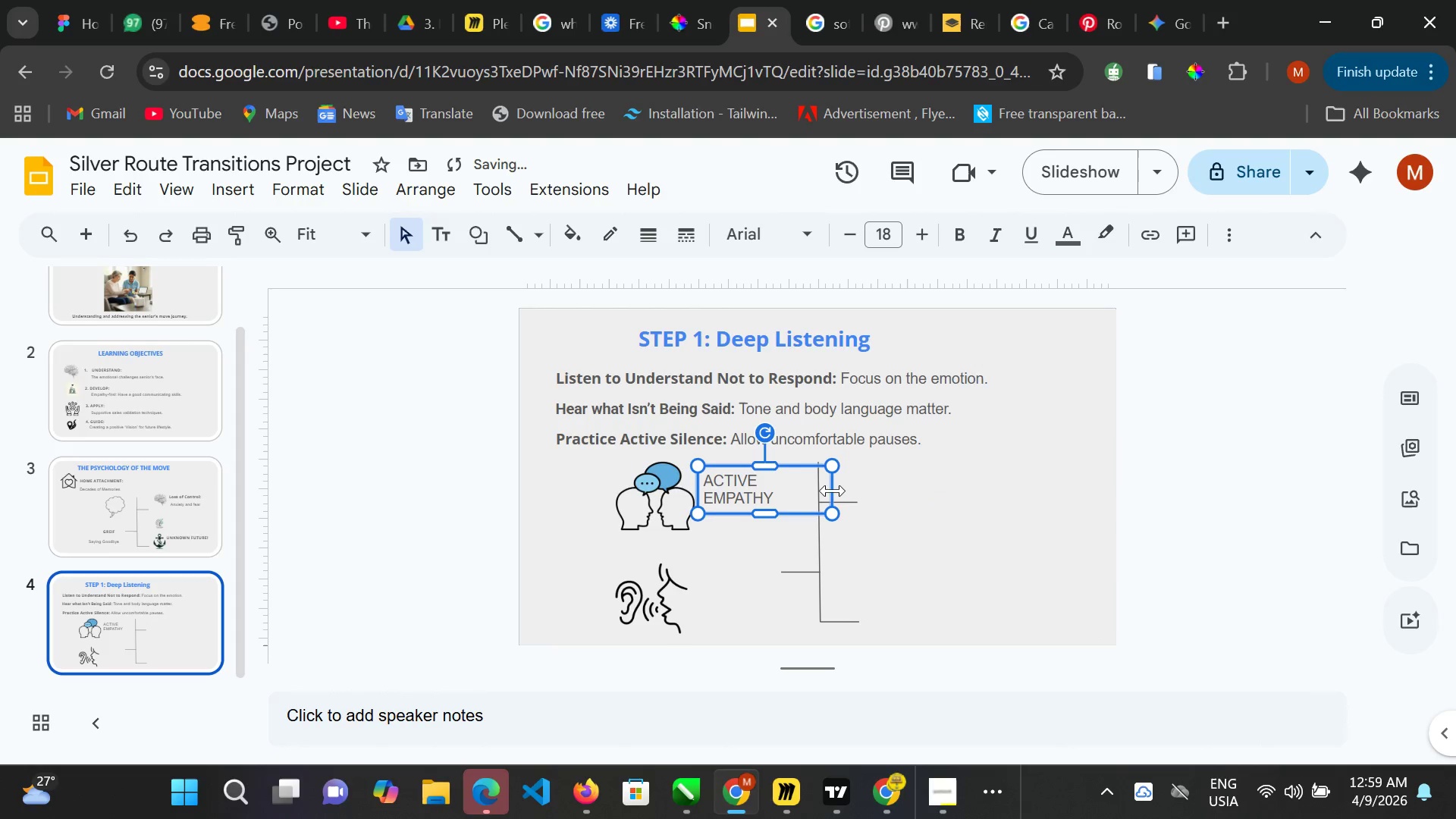 
left_click_drag(start_coordinate=[836, 488], to_coordinate=[795, 496])
 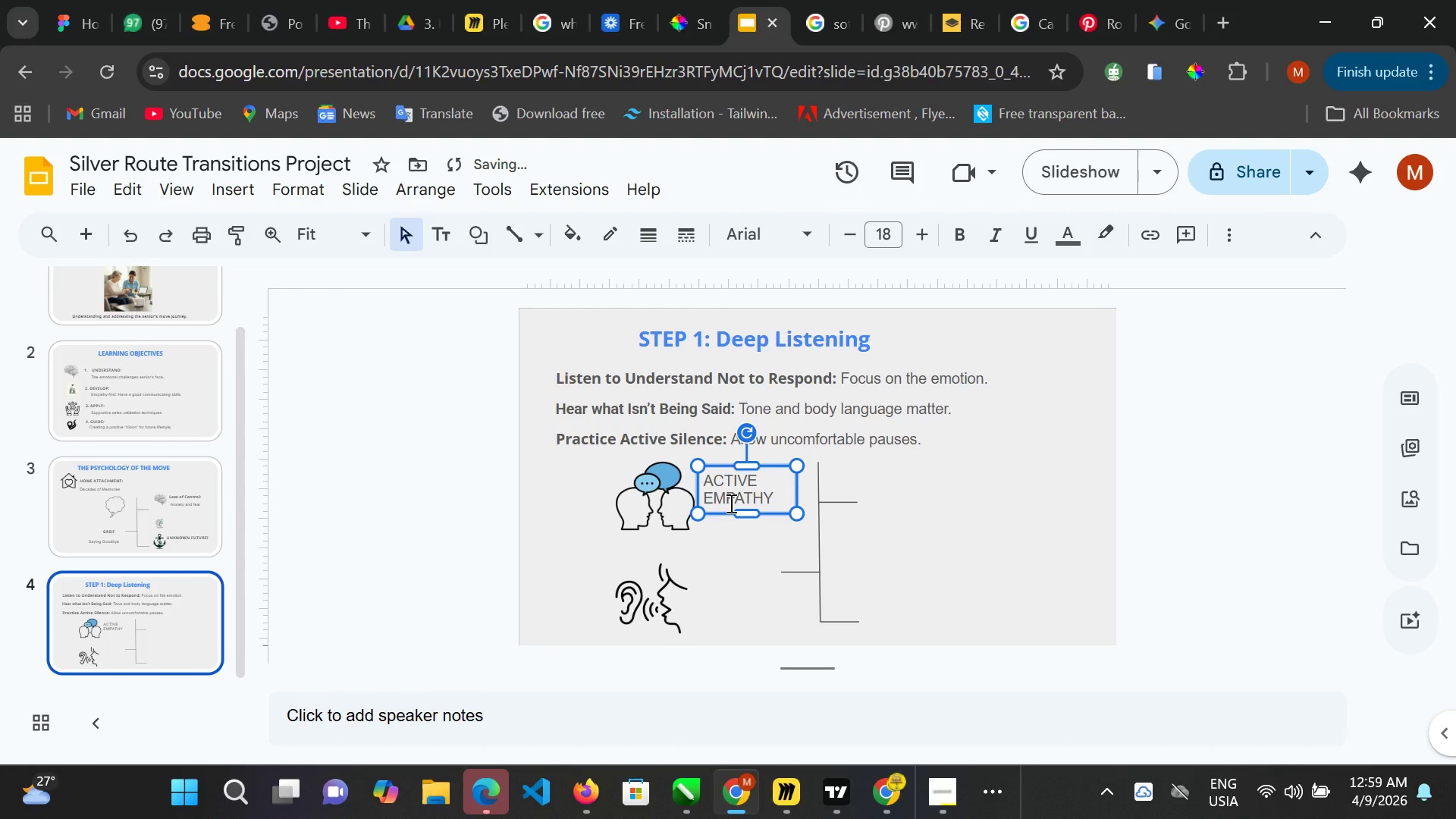 
hold_key(key=ArrowRight, duration=0.89)
 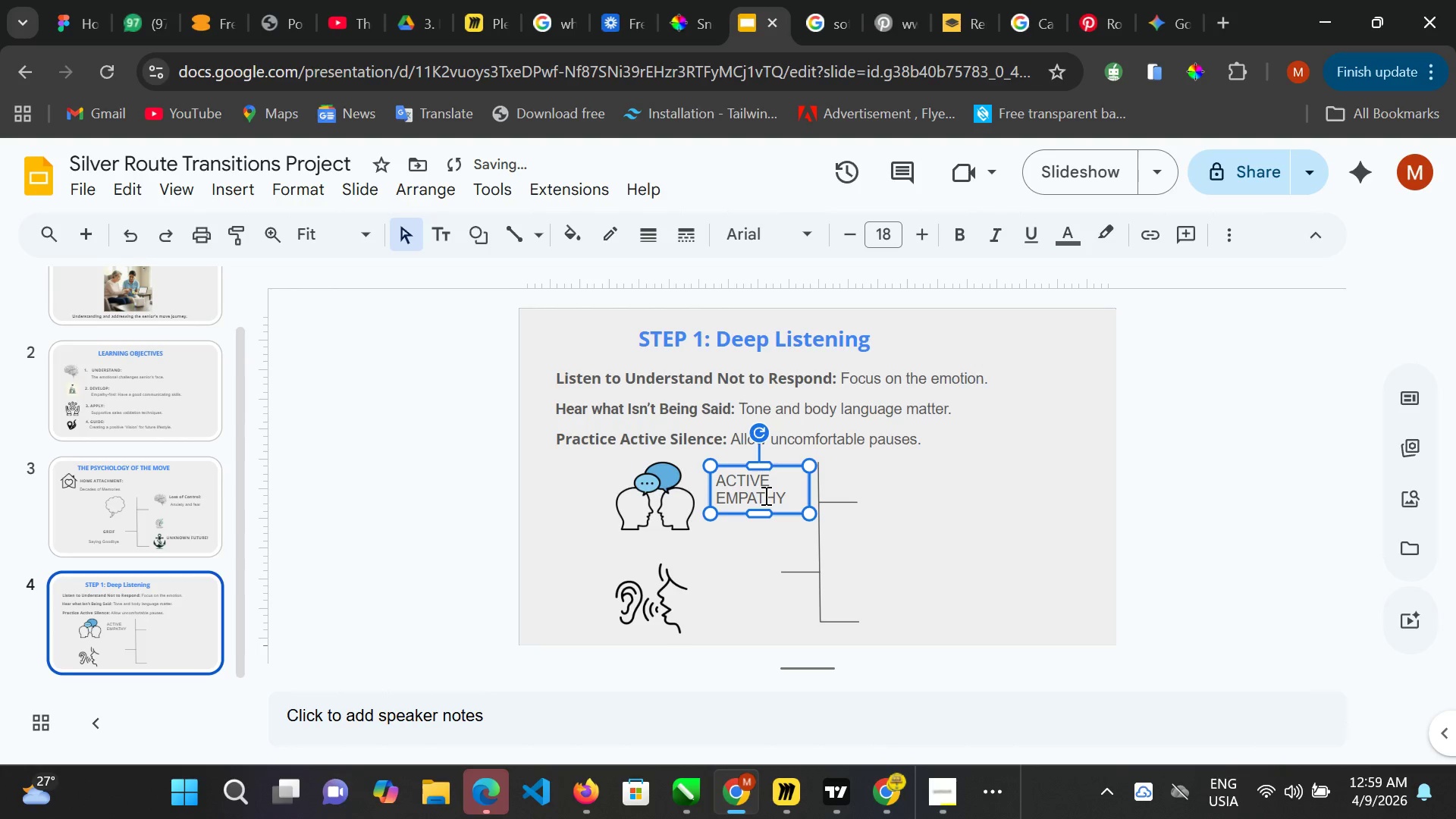 
left_click([764, 495])
 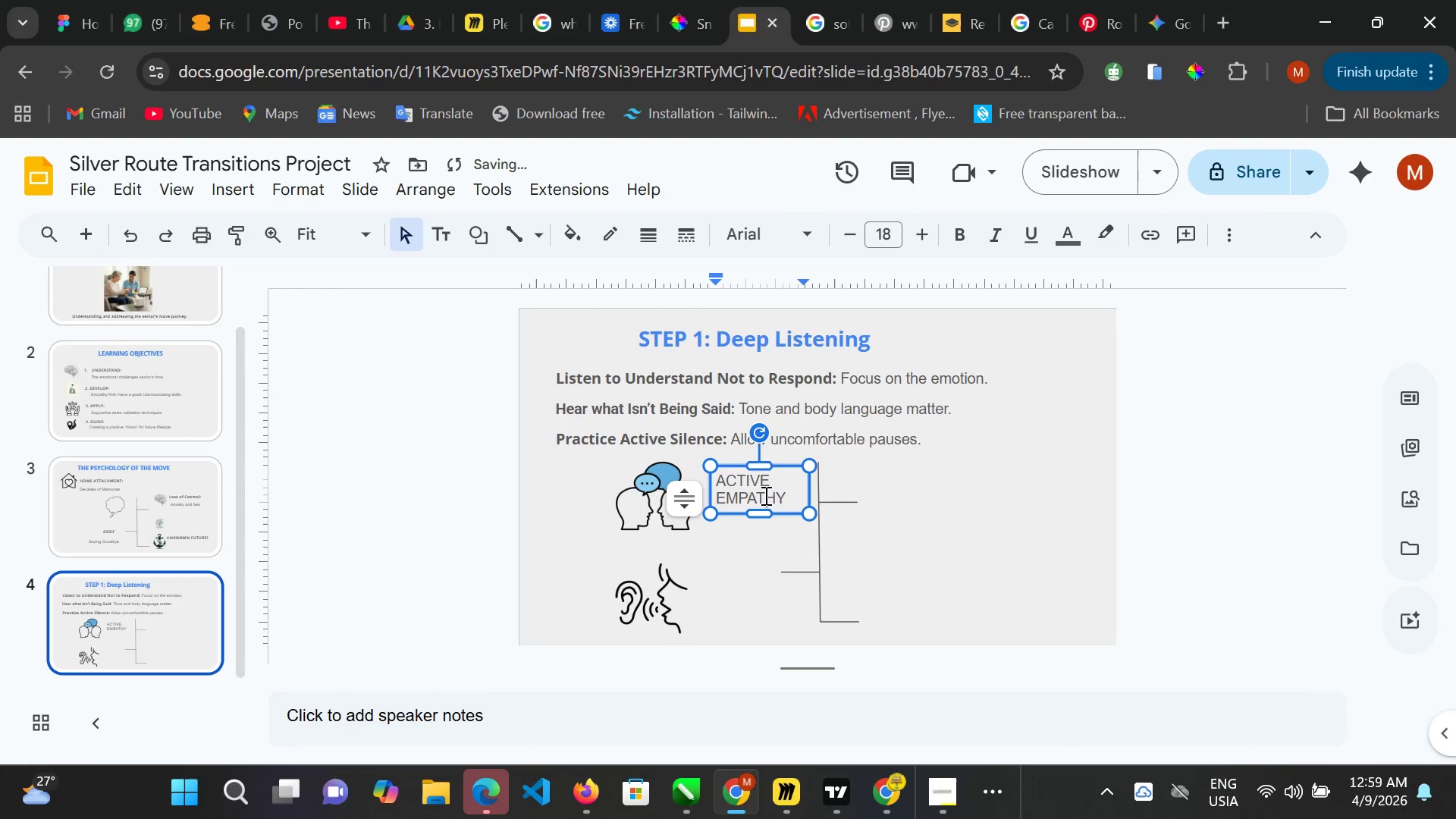 
key(Control+A)
 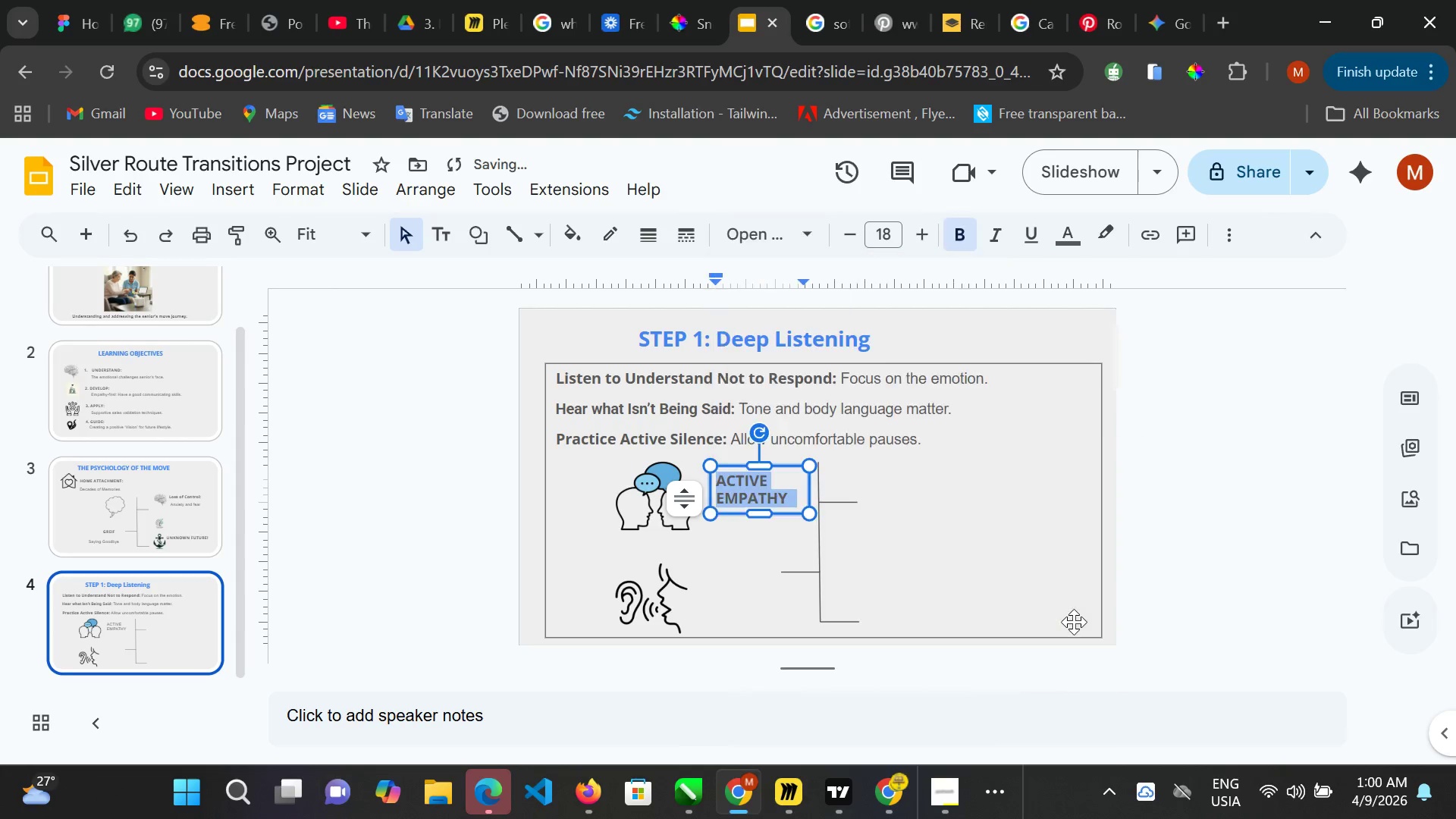 
wait(6.64)
 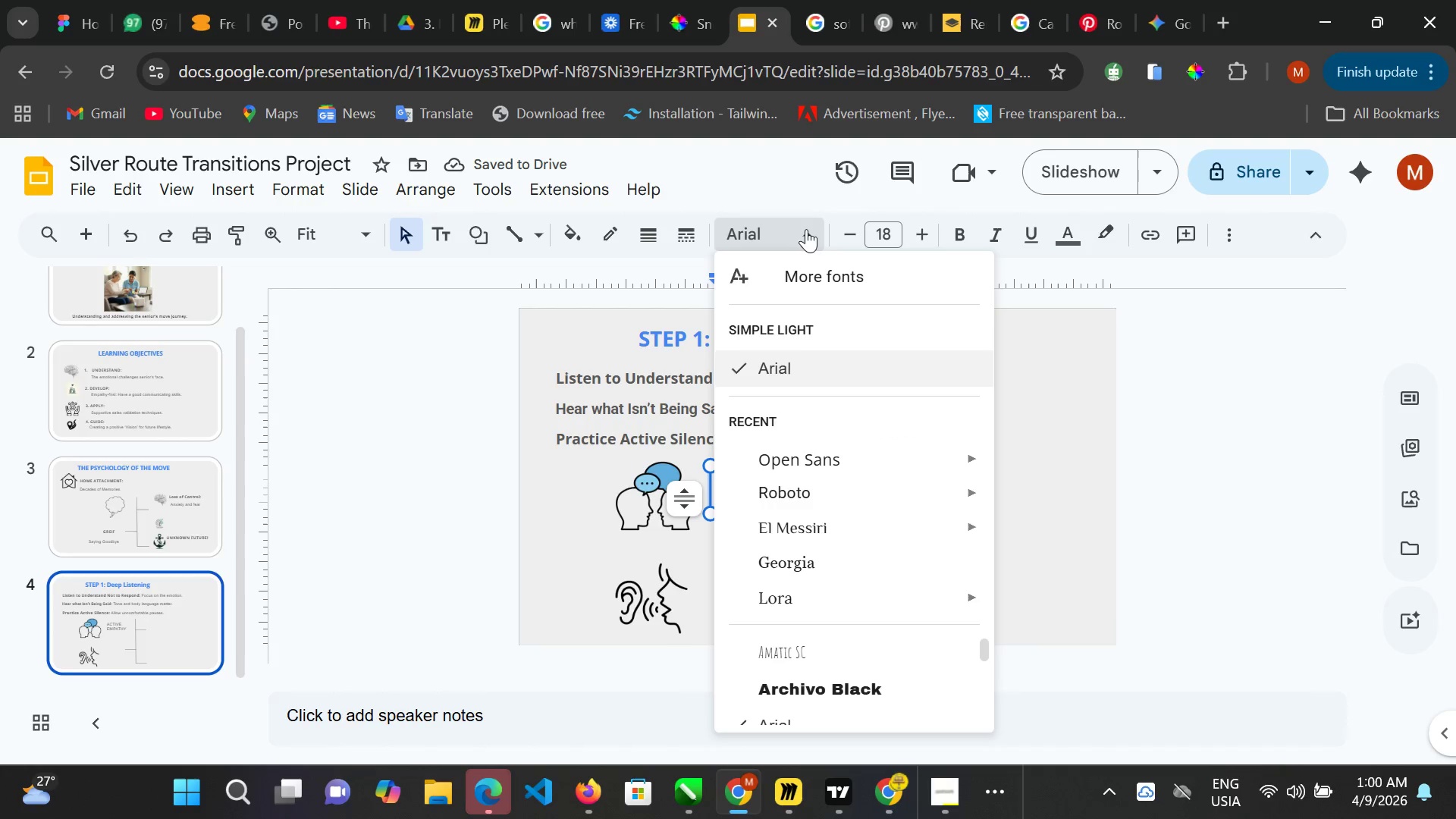 
left_click([735, 584])
 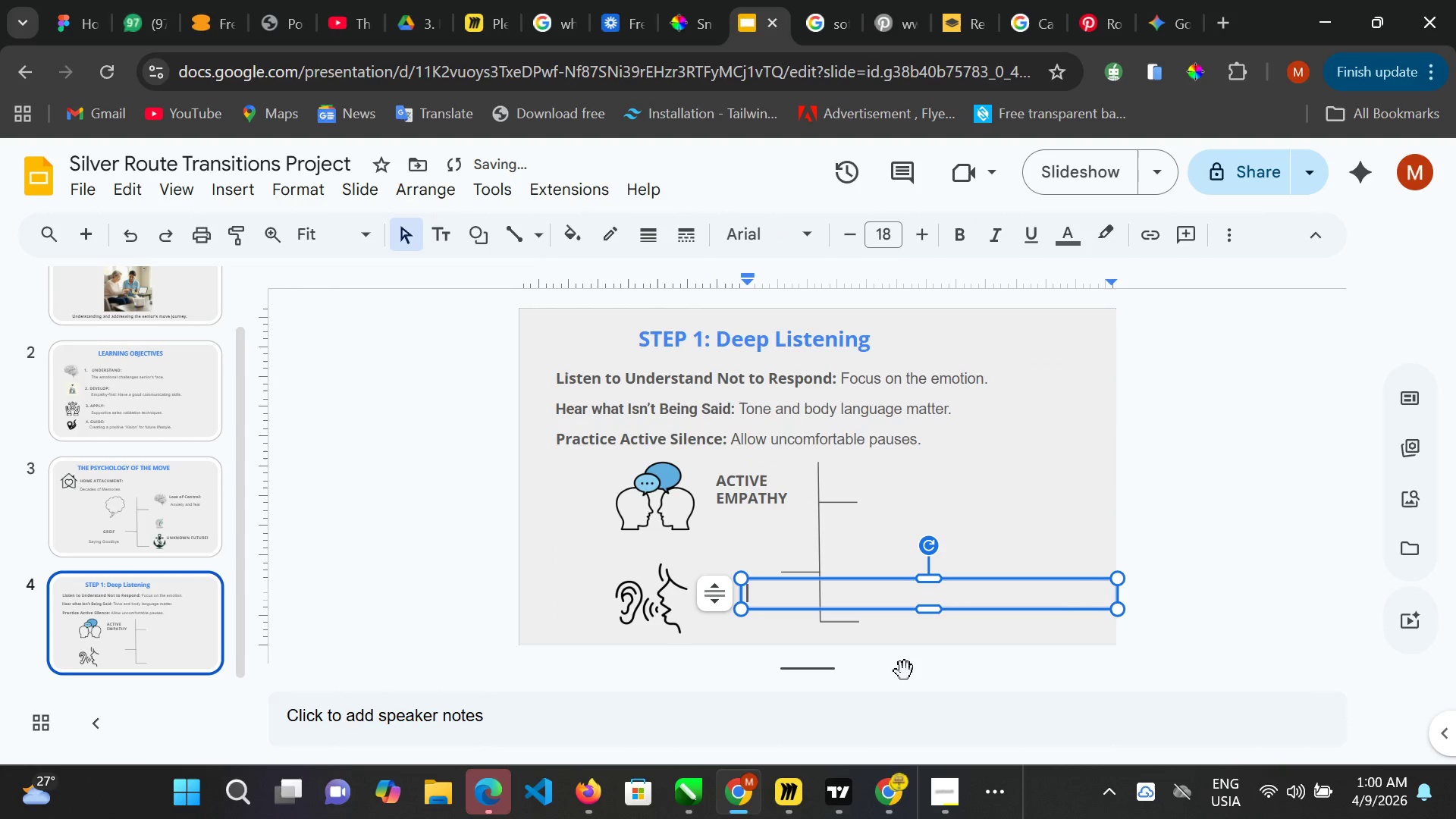 
type(hearing w)
key(Backspace)
type(beyond words)
 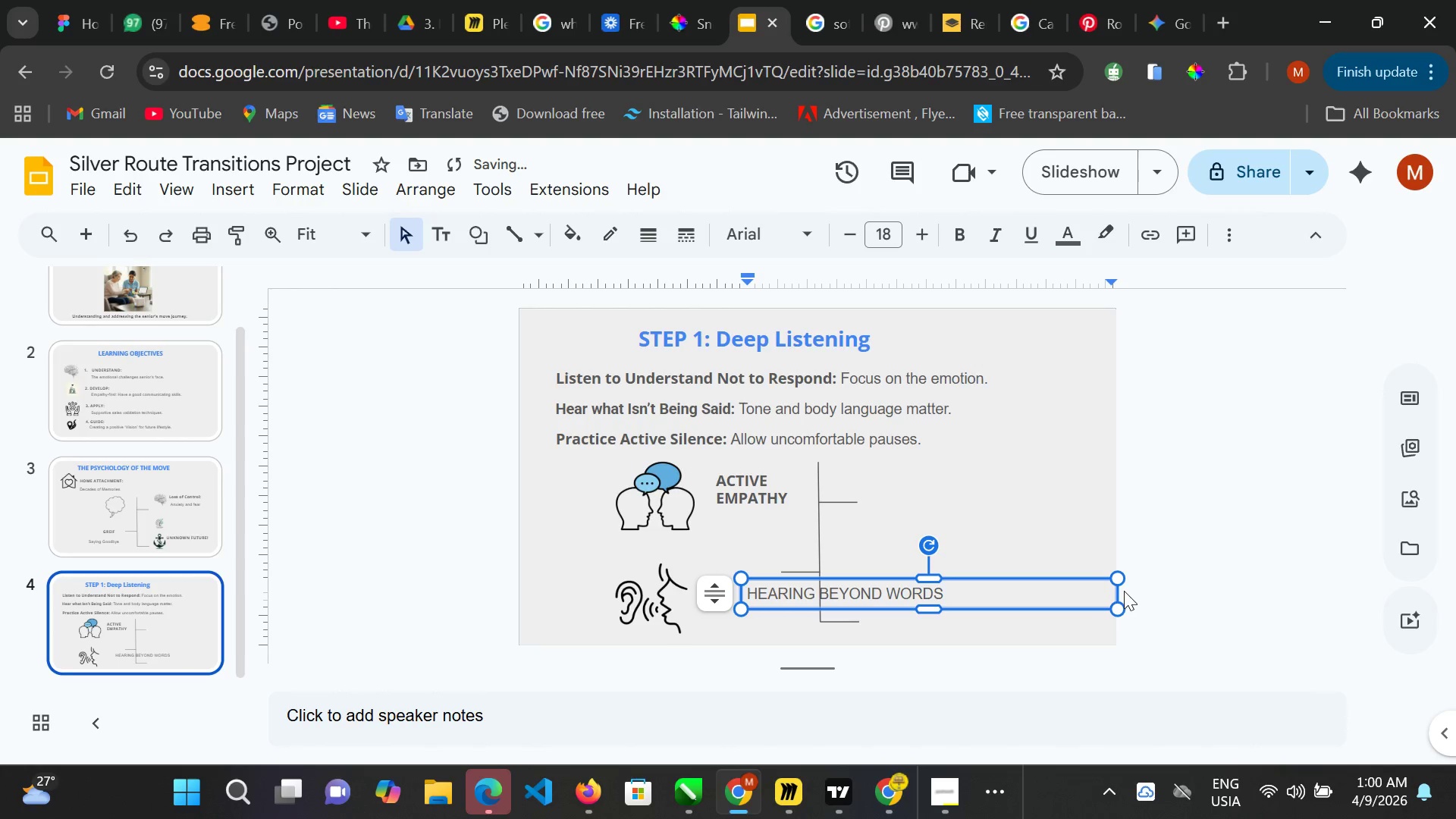 
left_click_drag(start_coordinate=[1119, 592], to_coordinate=[846, 607])
 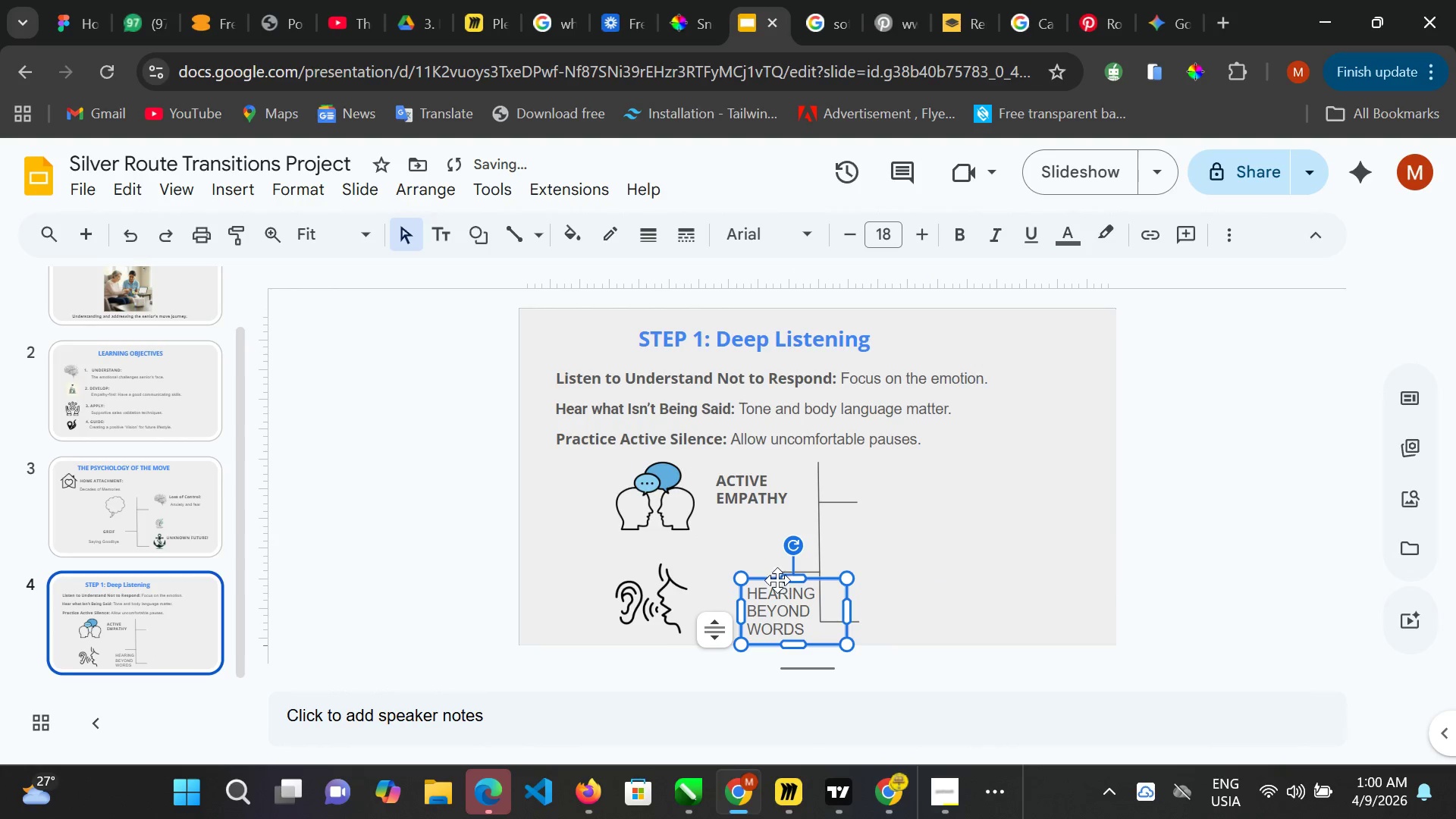 
left_click_drag(start_coordinate=[768, 577], to_coordinate=[726, 561])
 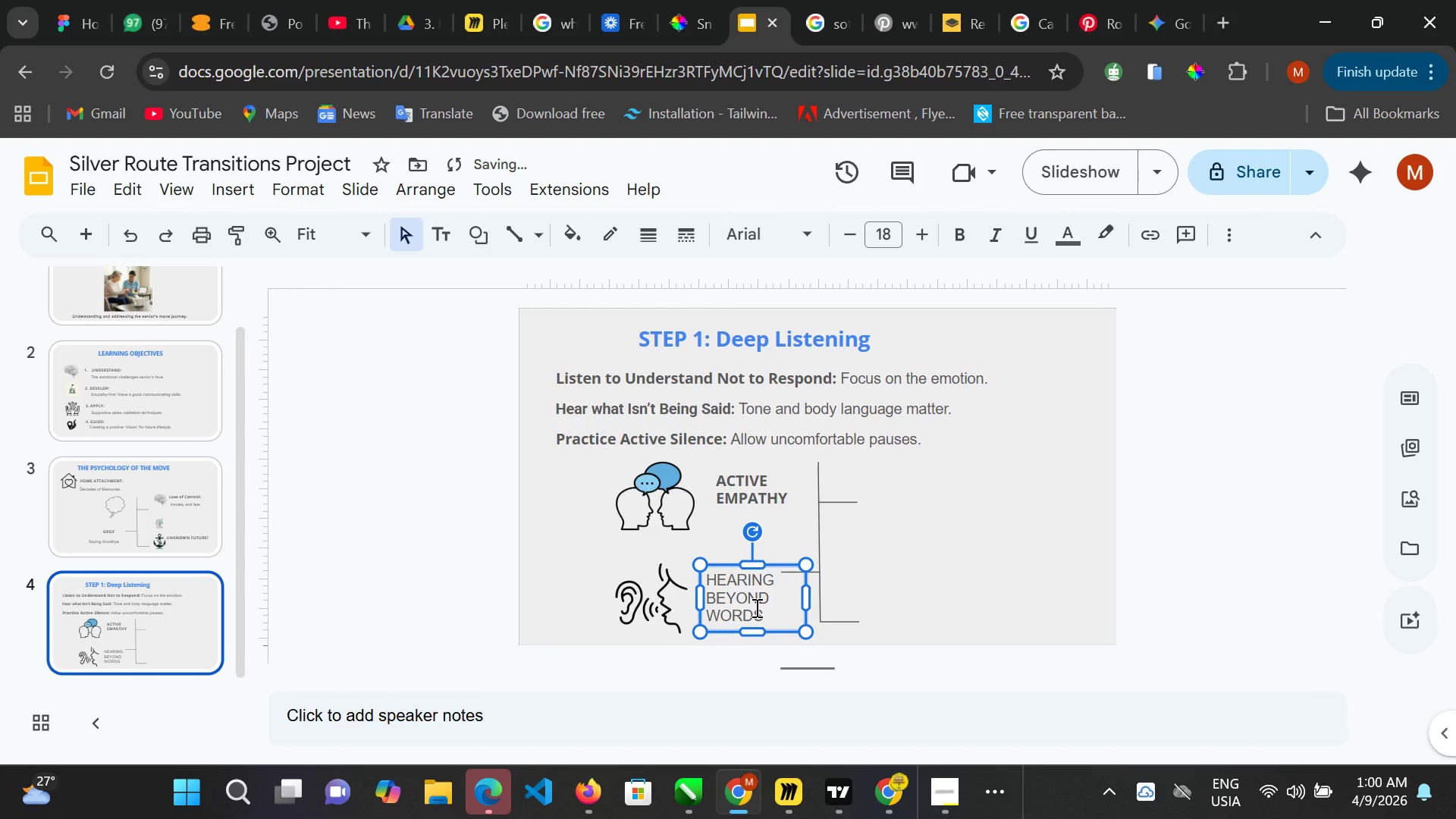 
hold_key(key=ArrowUp, duration=0.69)
 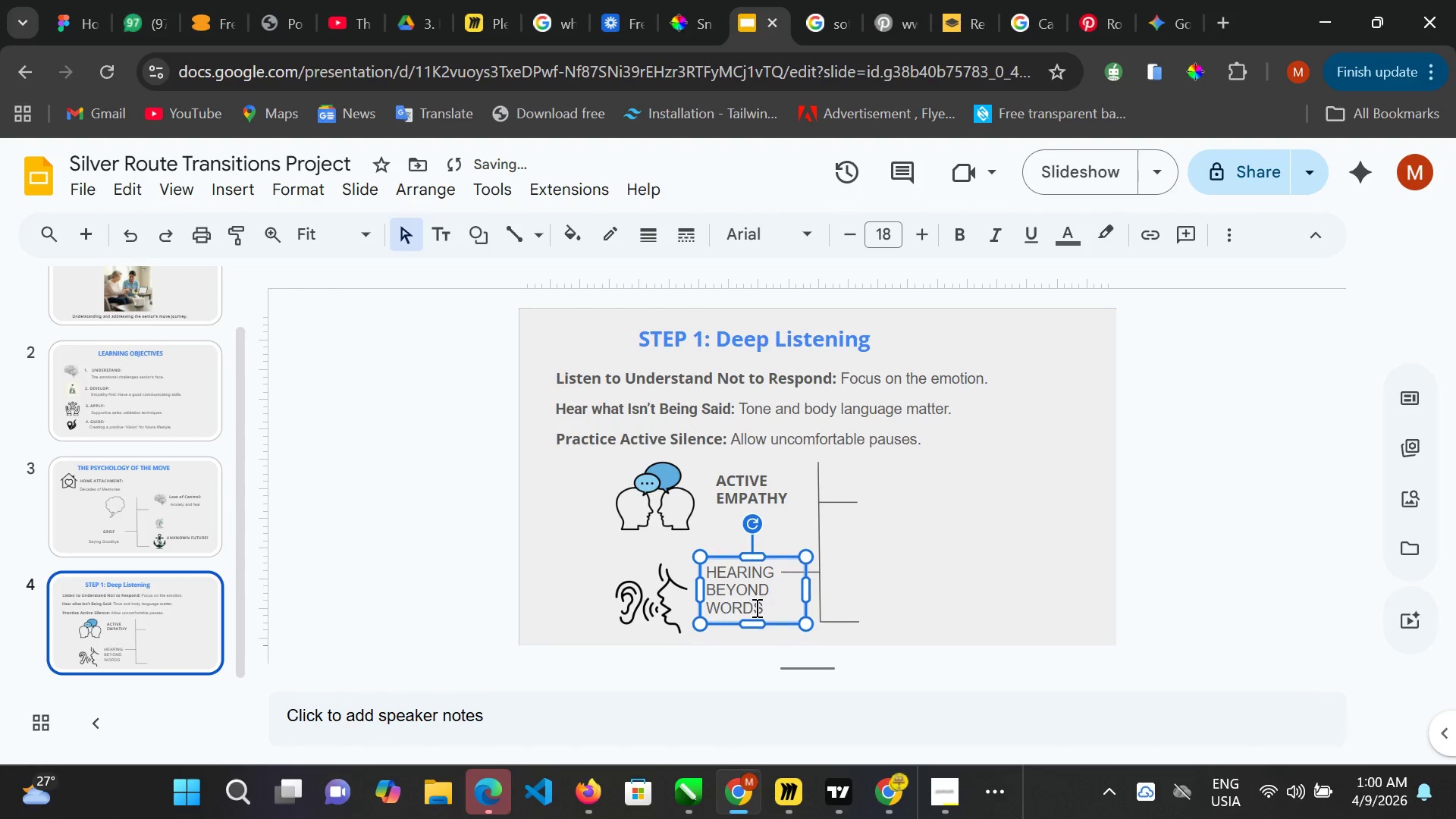 
key(ArrowUp)
 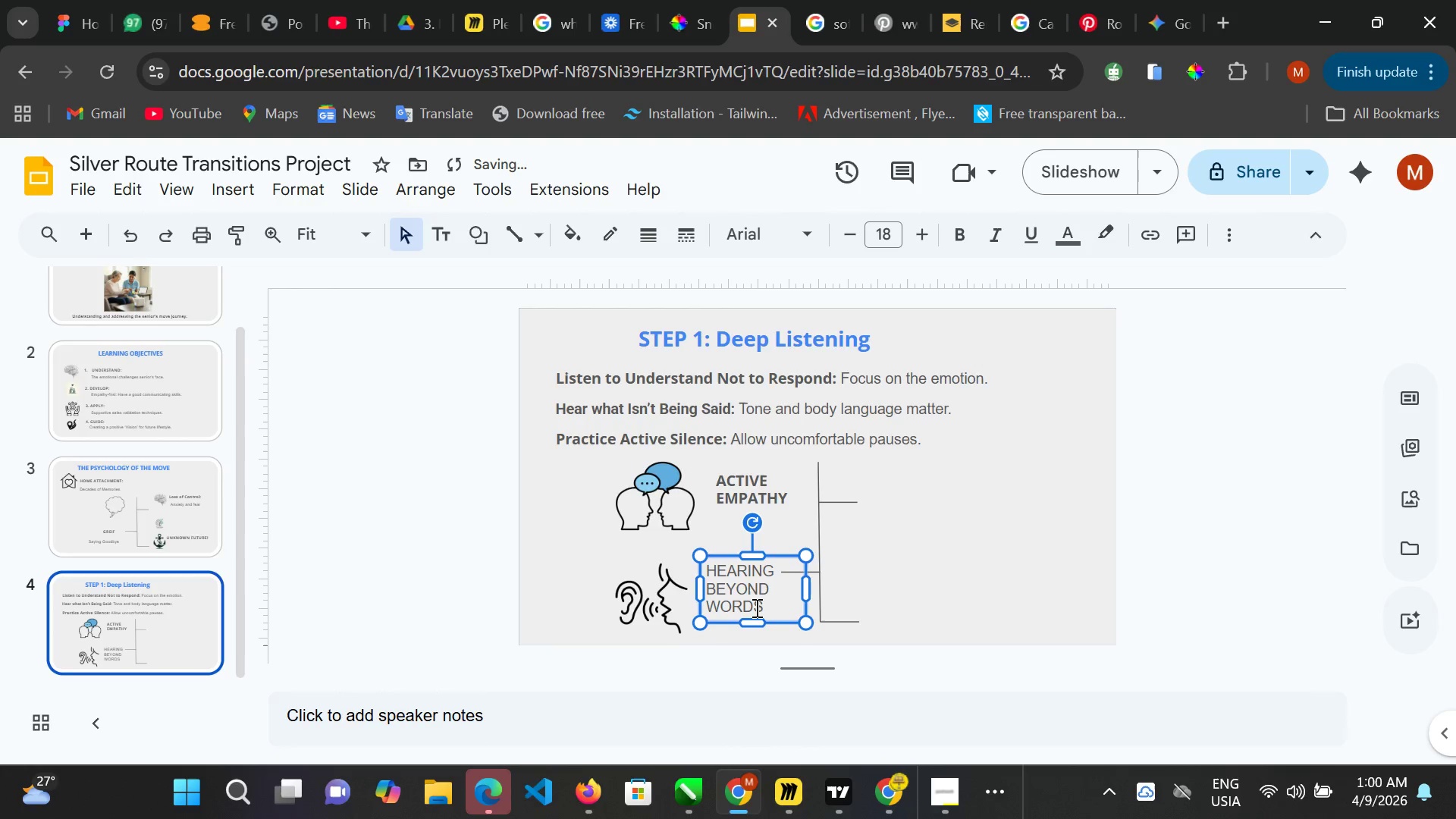 
key(ArrowUp)
 